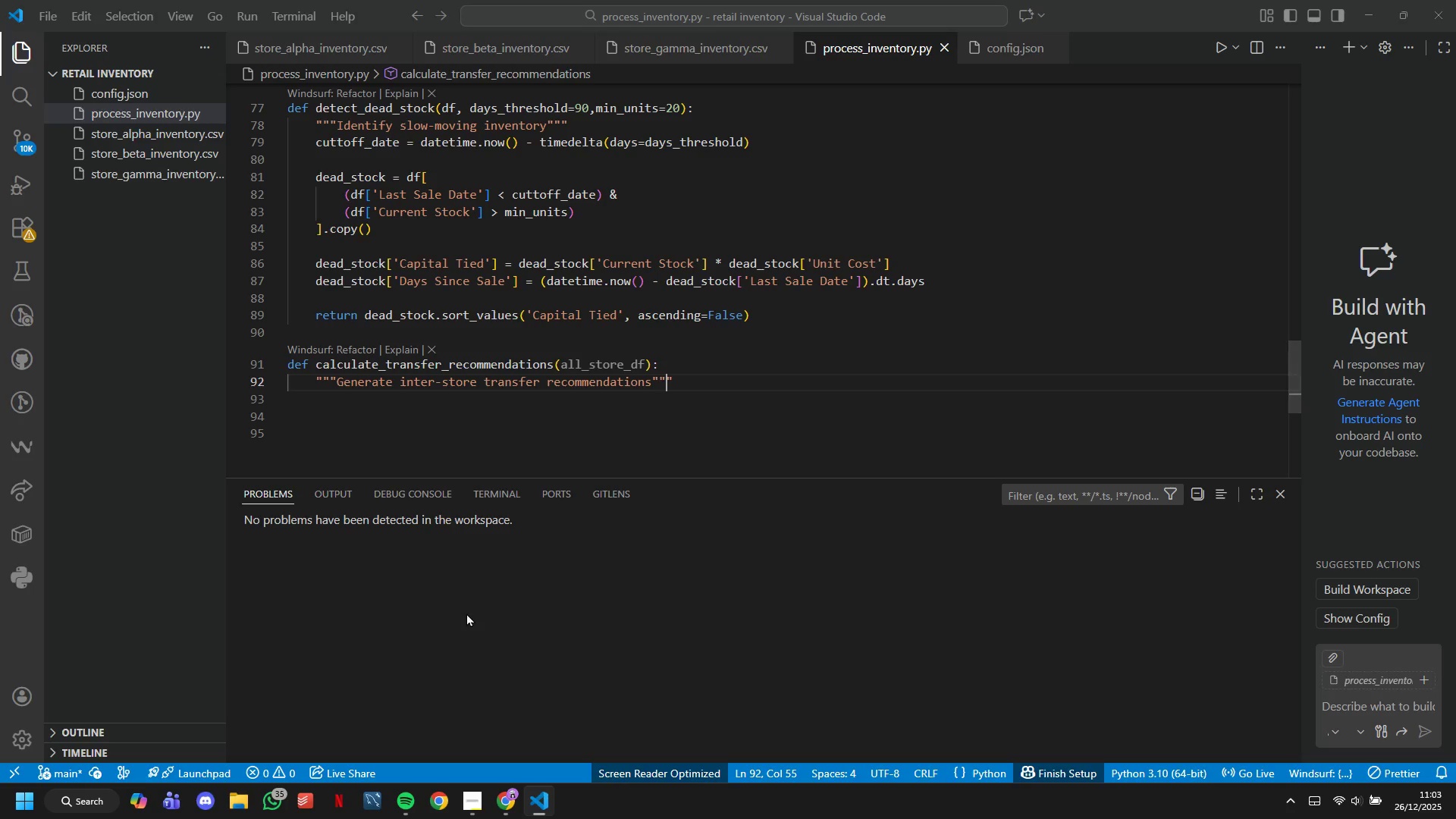 
key(ArrowRight)
 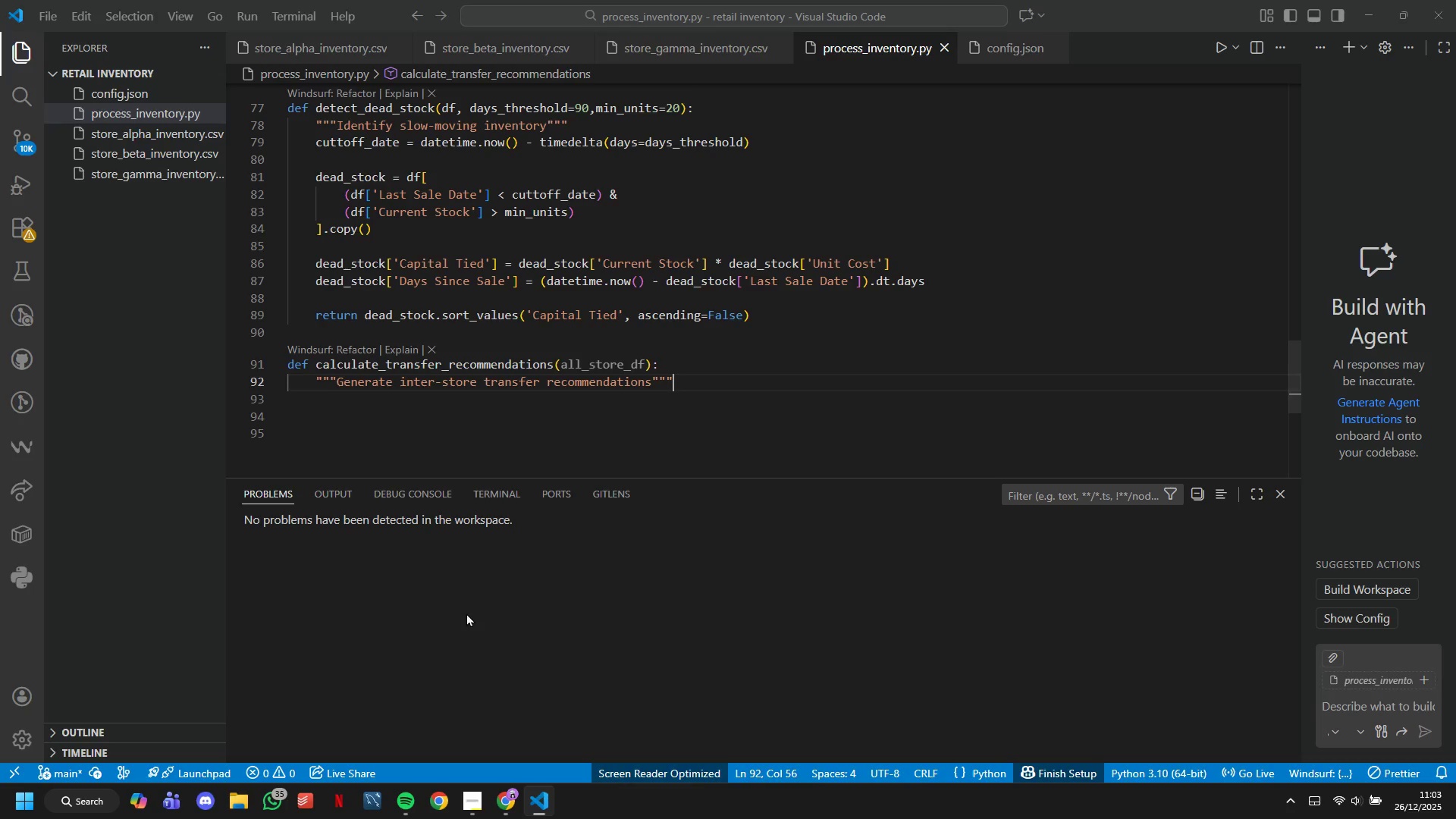 
key(Enter)
 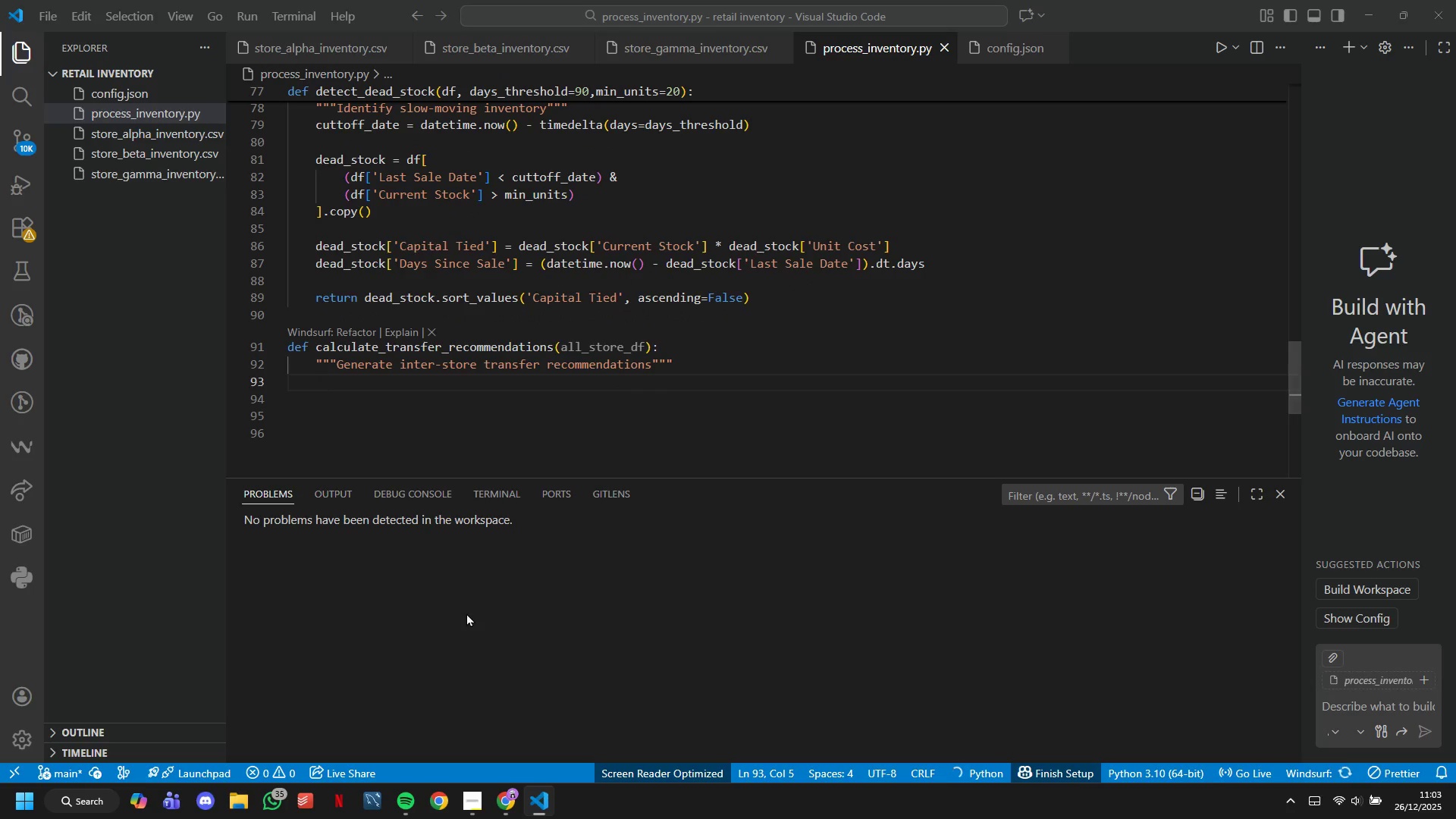 
type(trnsfer = [)
 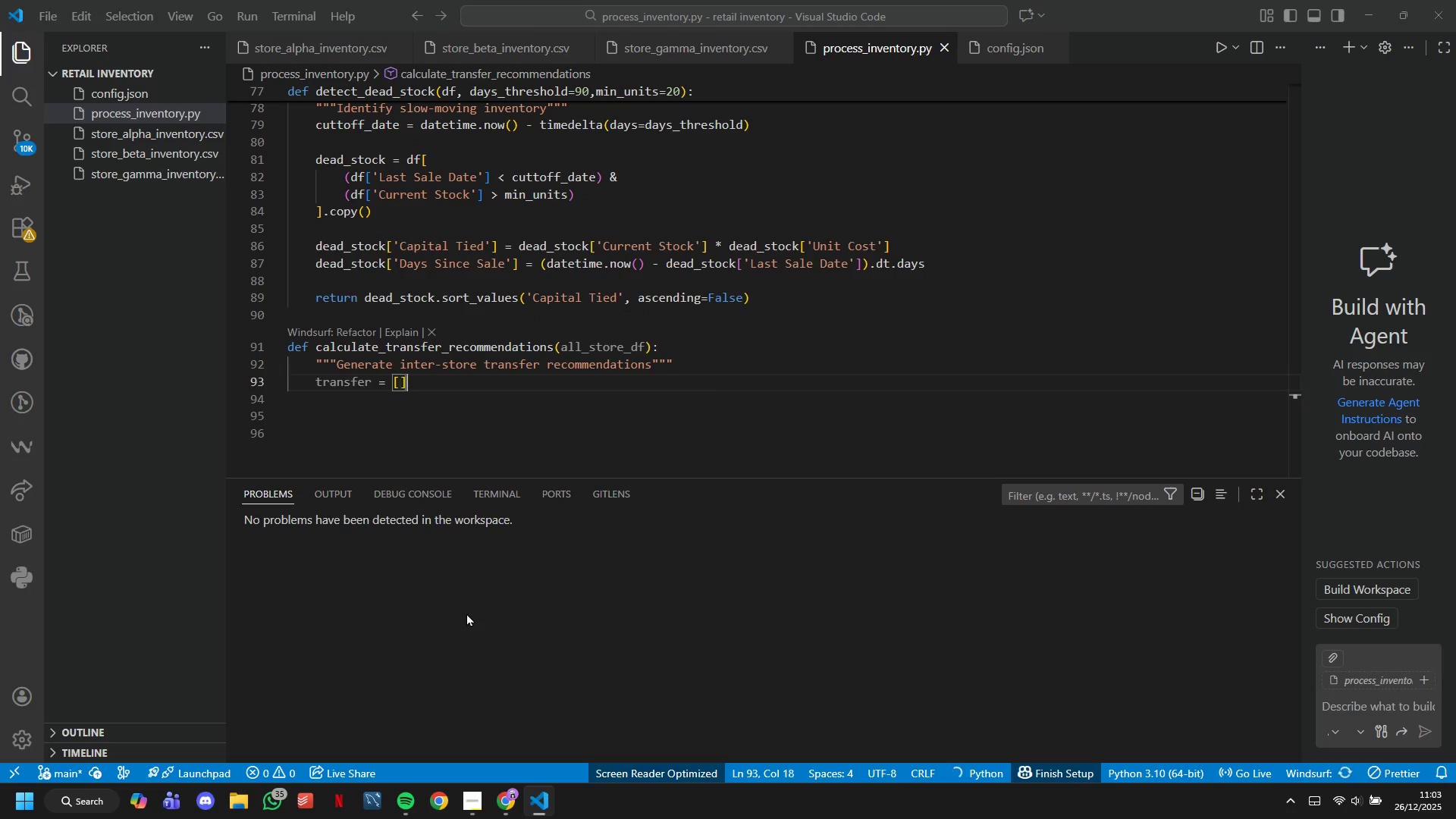 
hold_key(key=A, duration=9.69)
 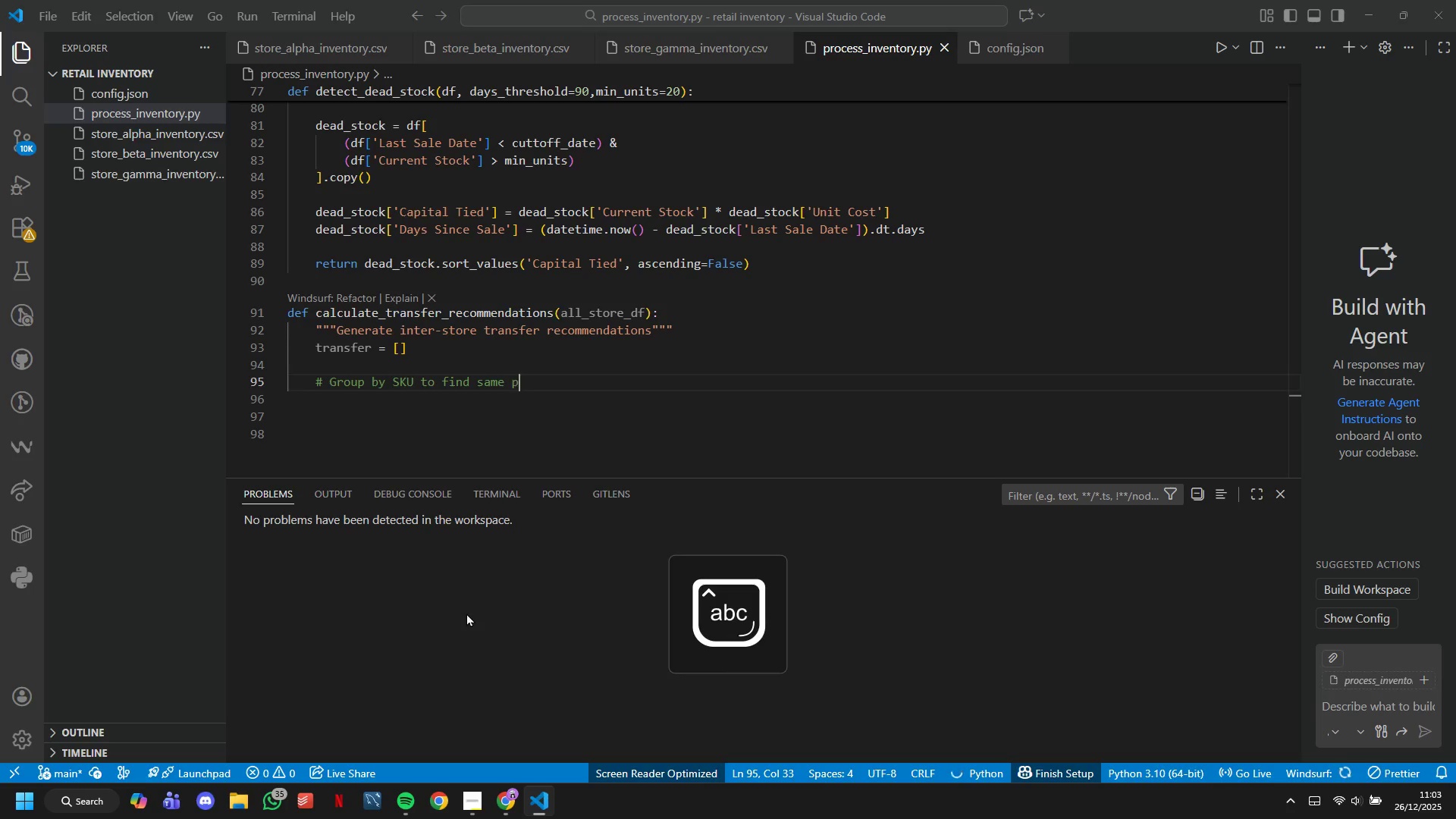 
key(ArrowRight)
 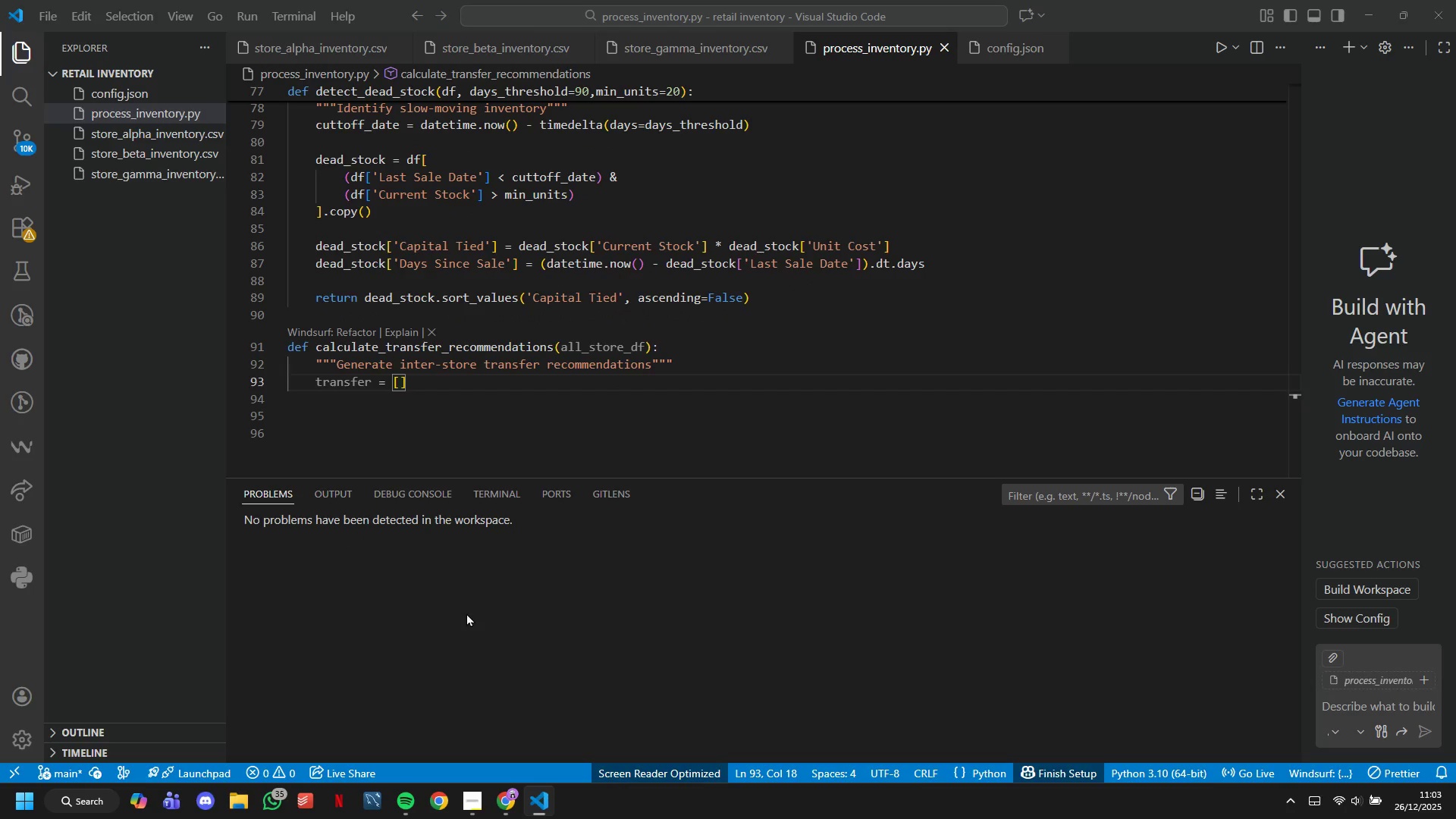 
key(Enter)
 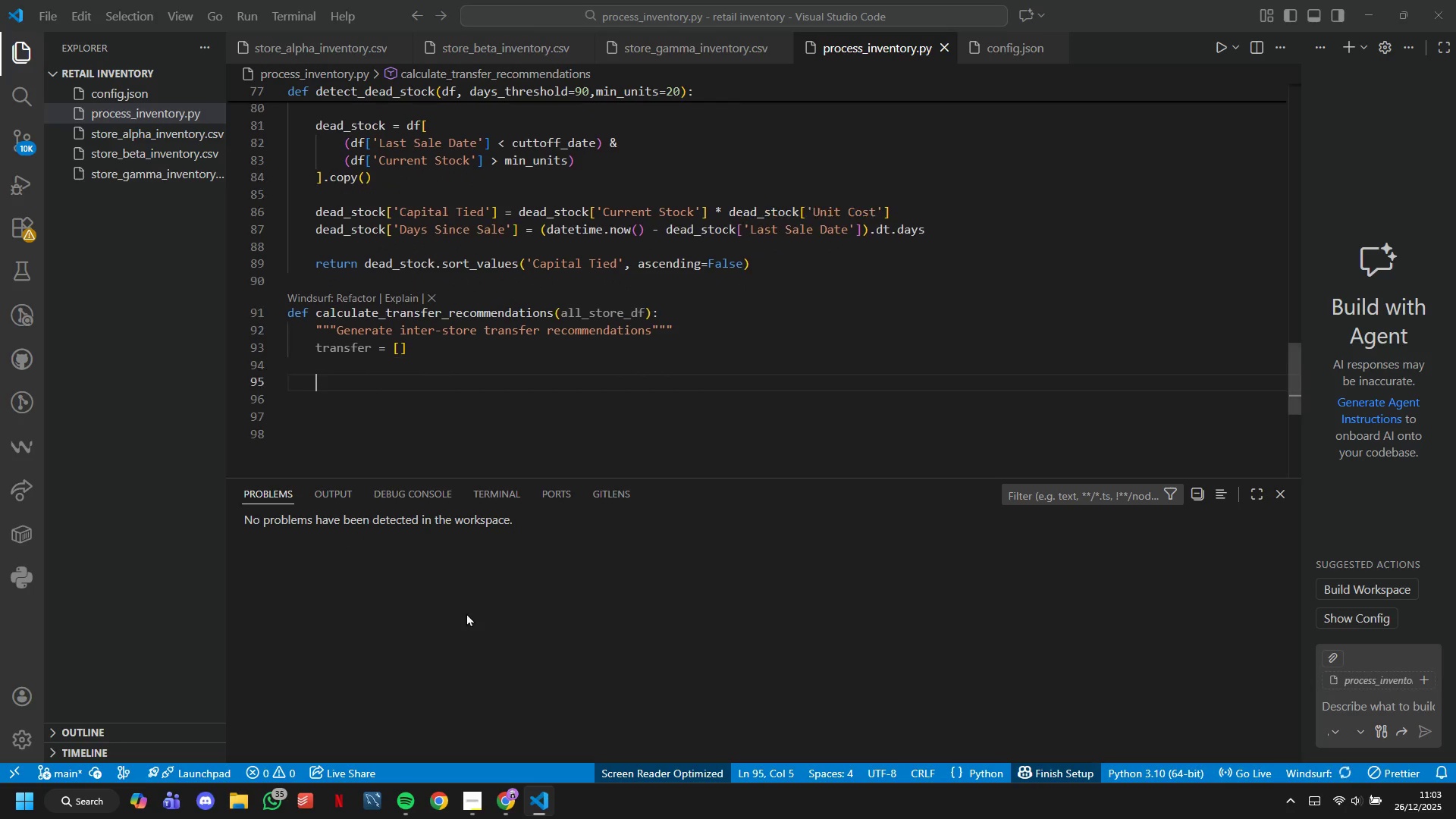 
key(Enter)
 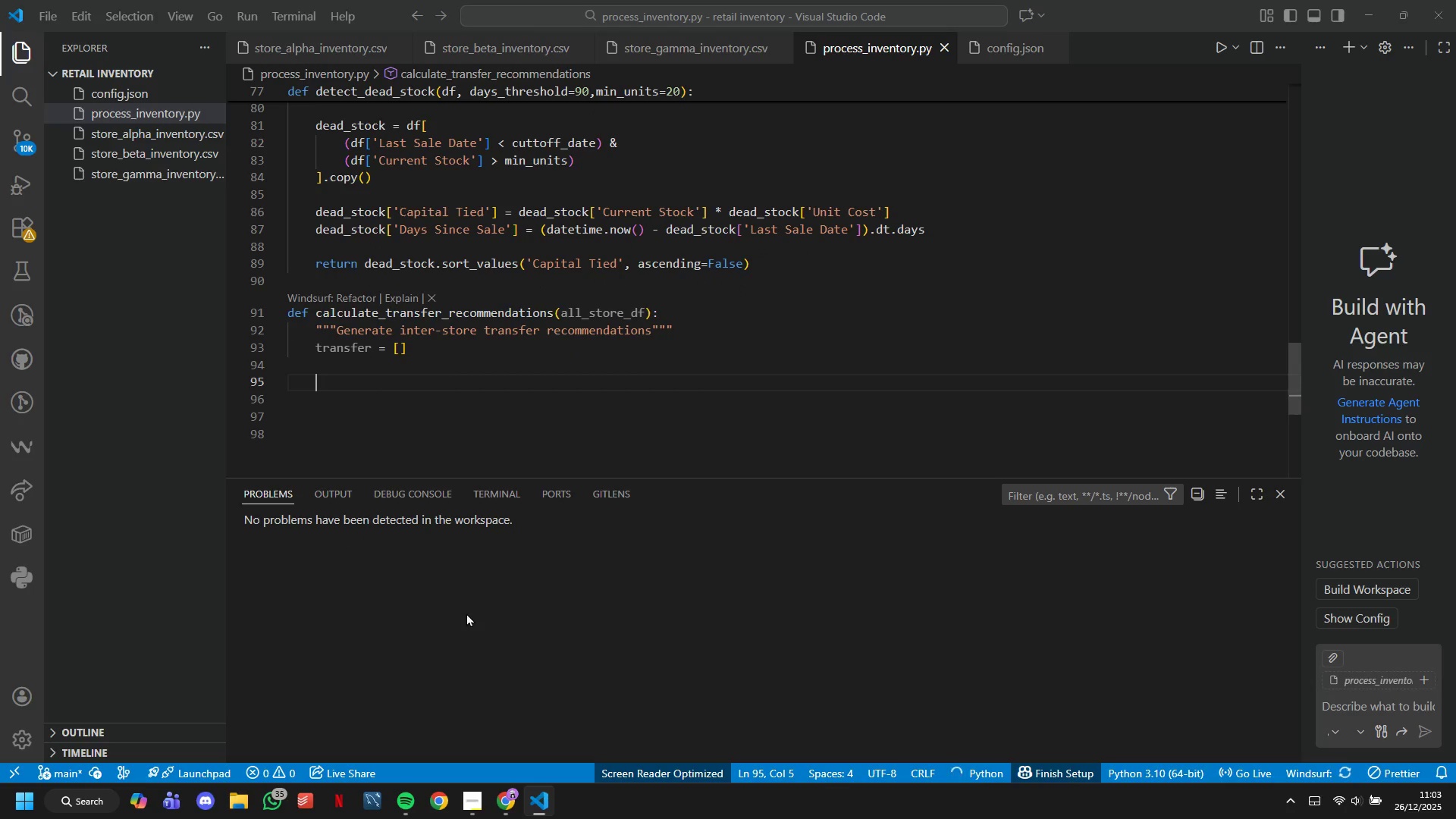 
hold_key(key=ShiftLeft, duration=0.59)
 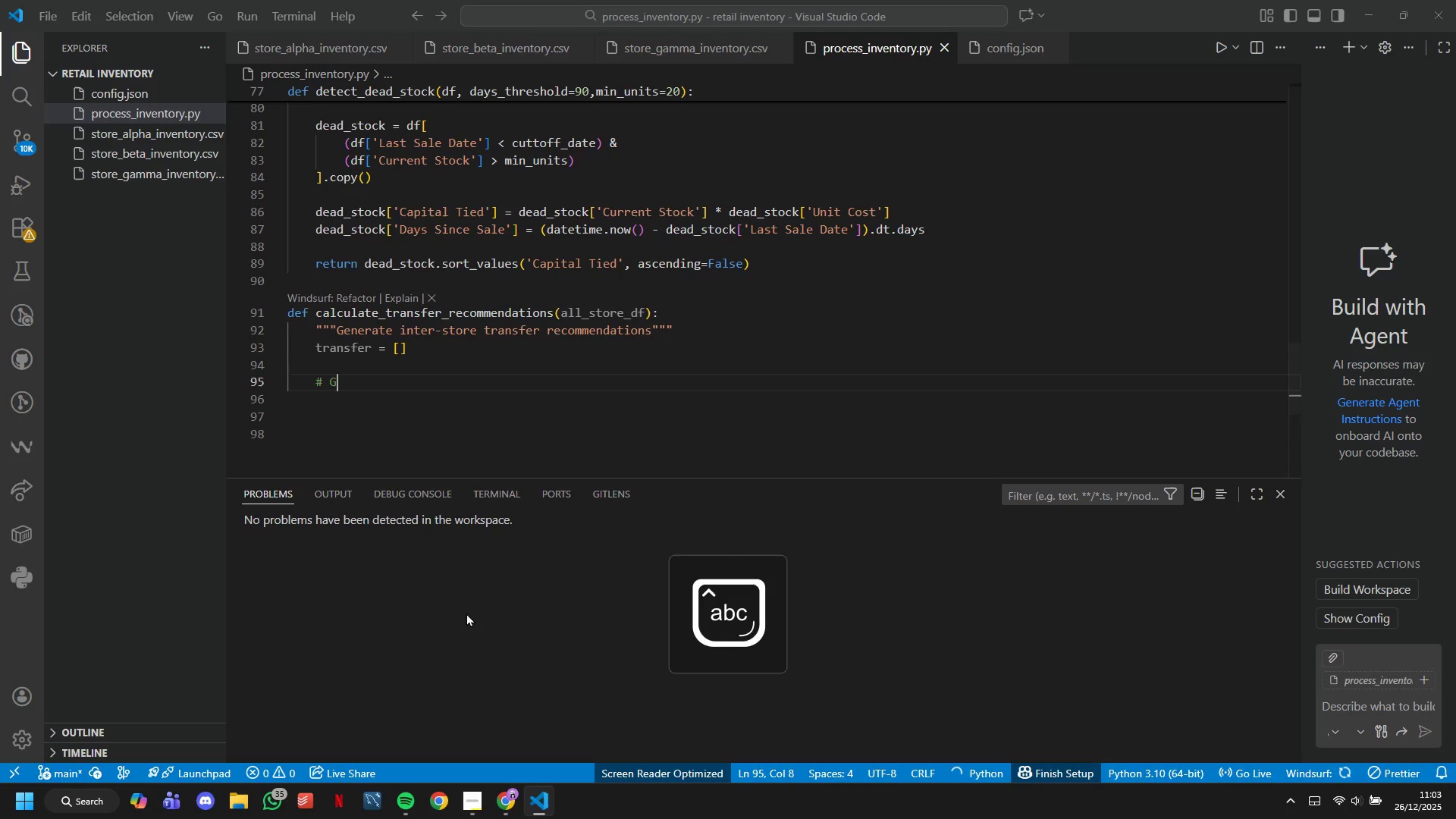 
type(3 Group by SKU to find sme products across stores)
 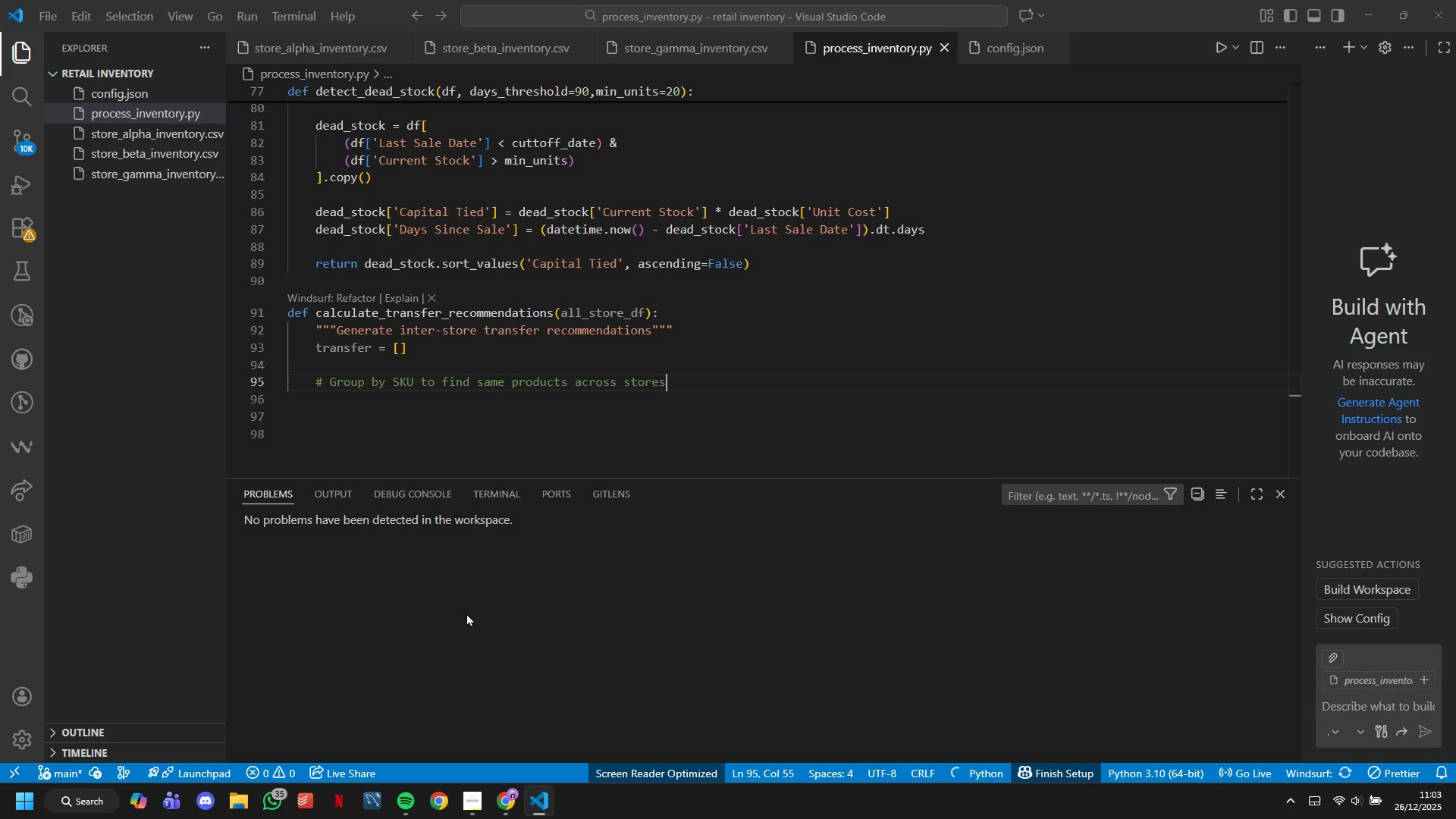 
key(Enter)
 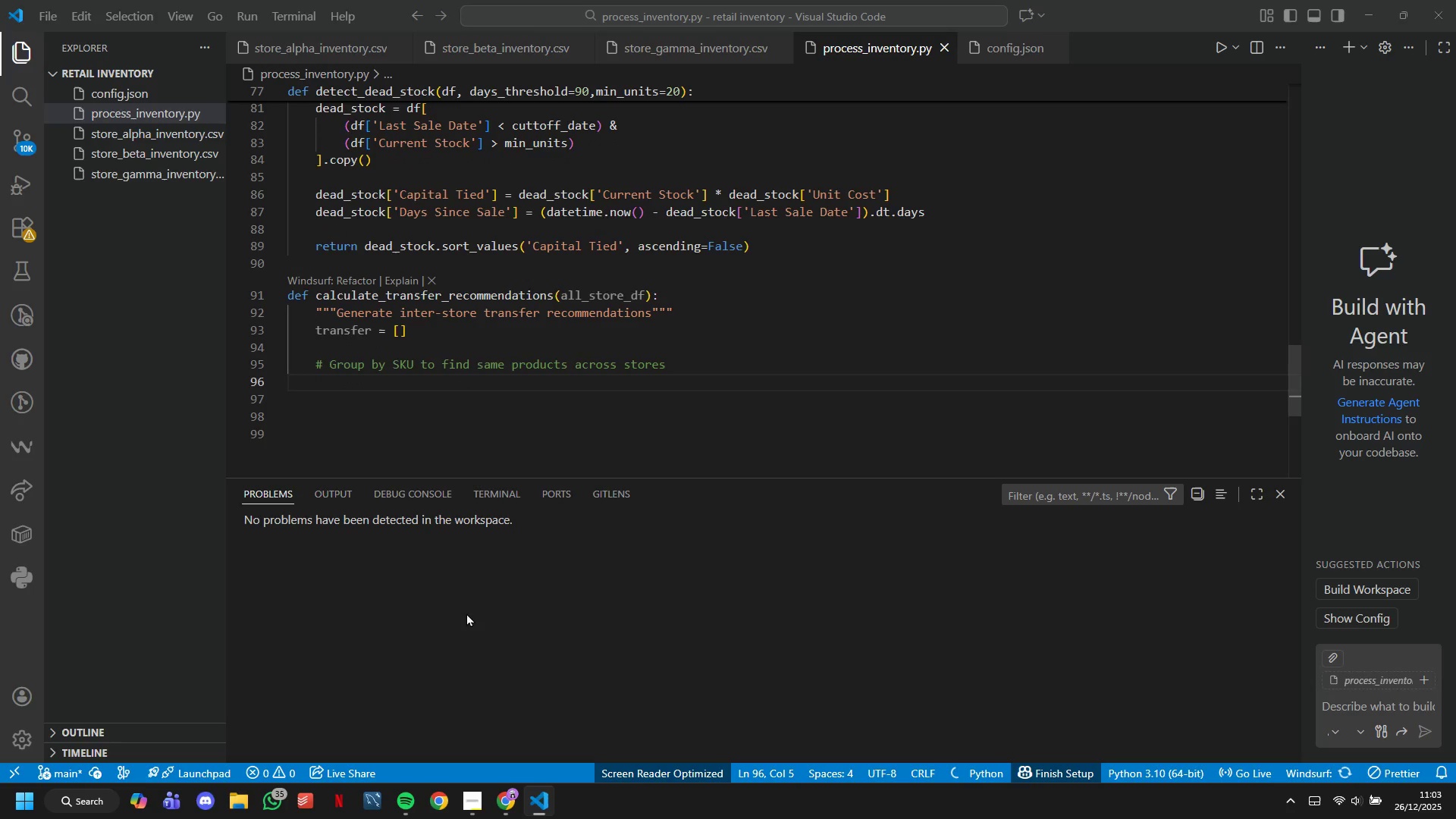 
type(sku_groups = all_)
 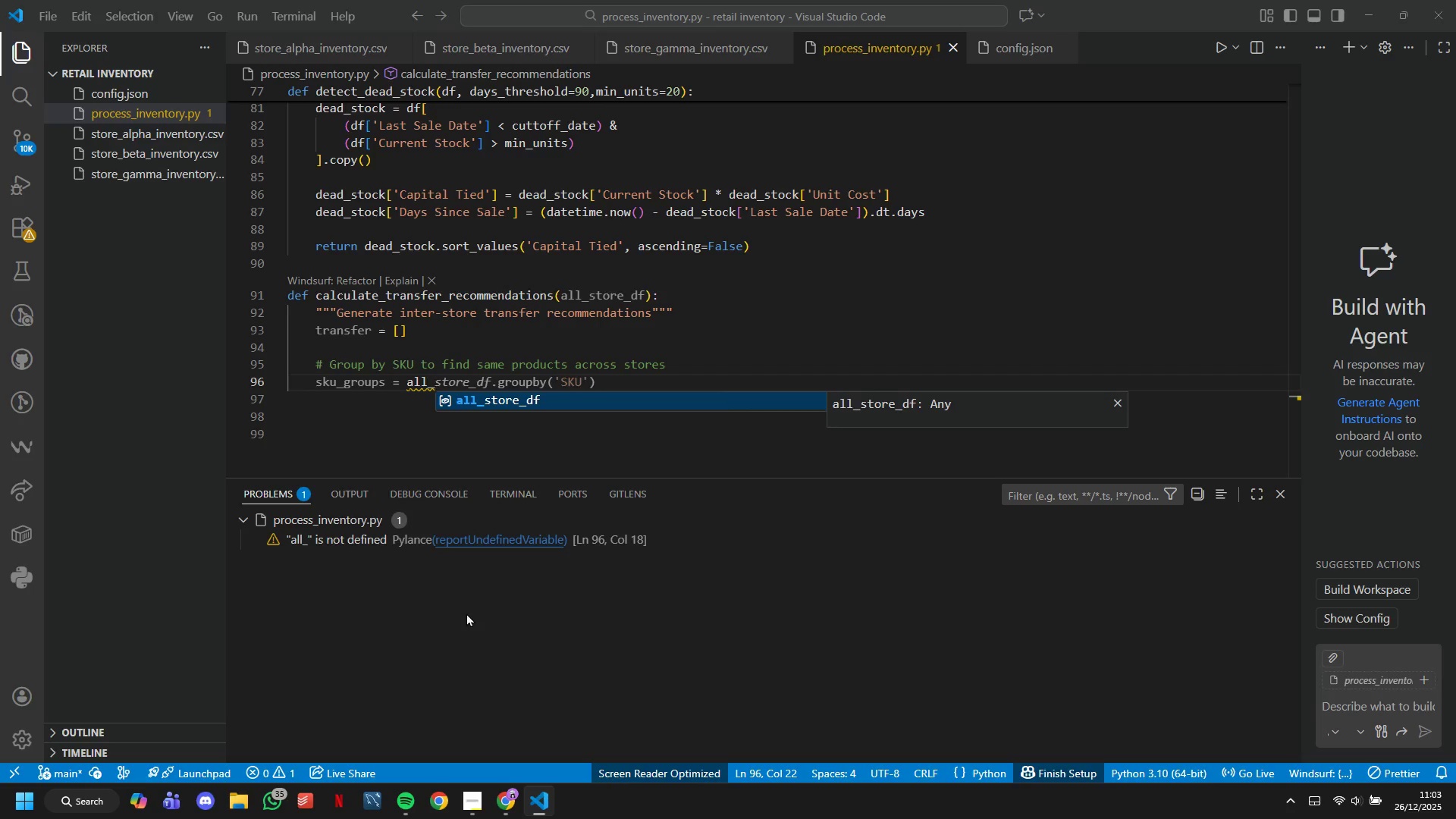 
left_click([624, 291])
 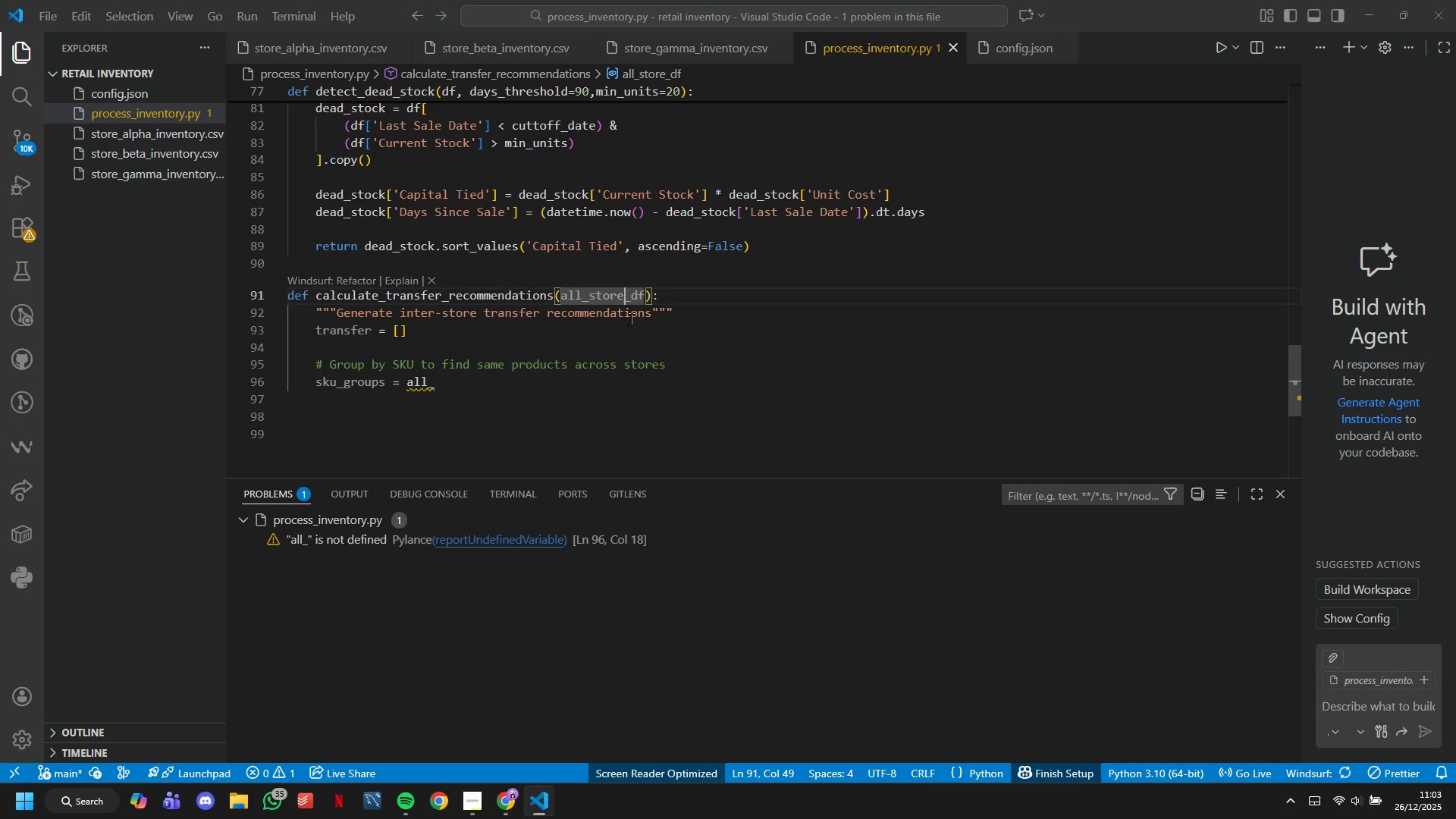 
key(S)
 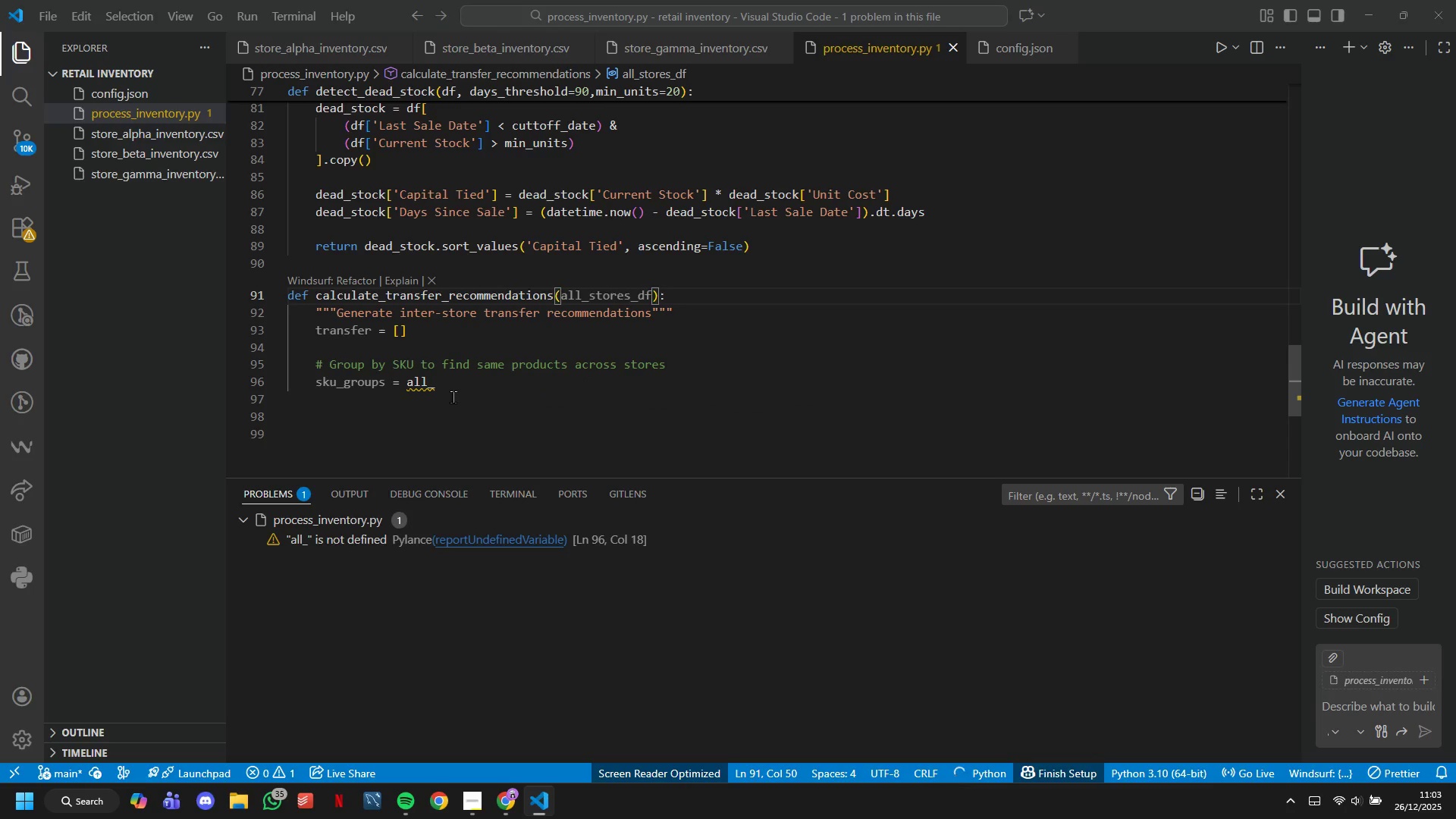 
left_click([458, 386])
 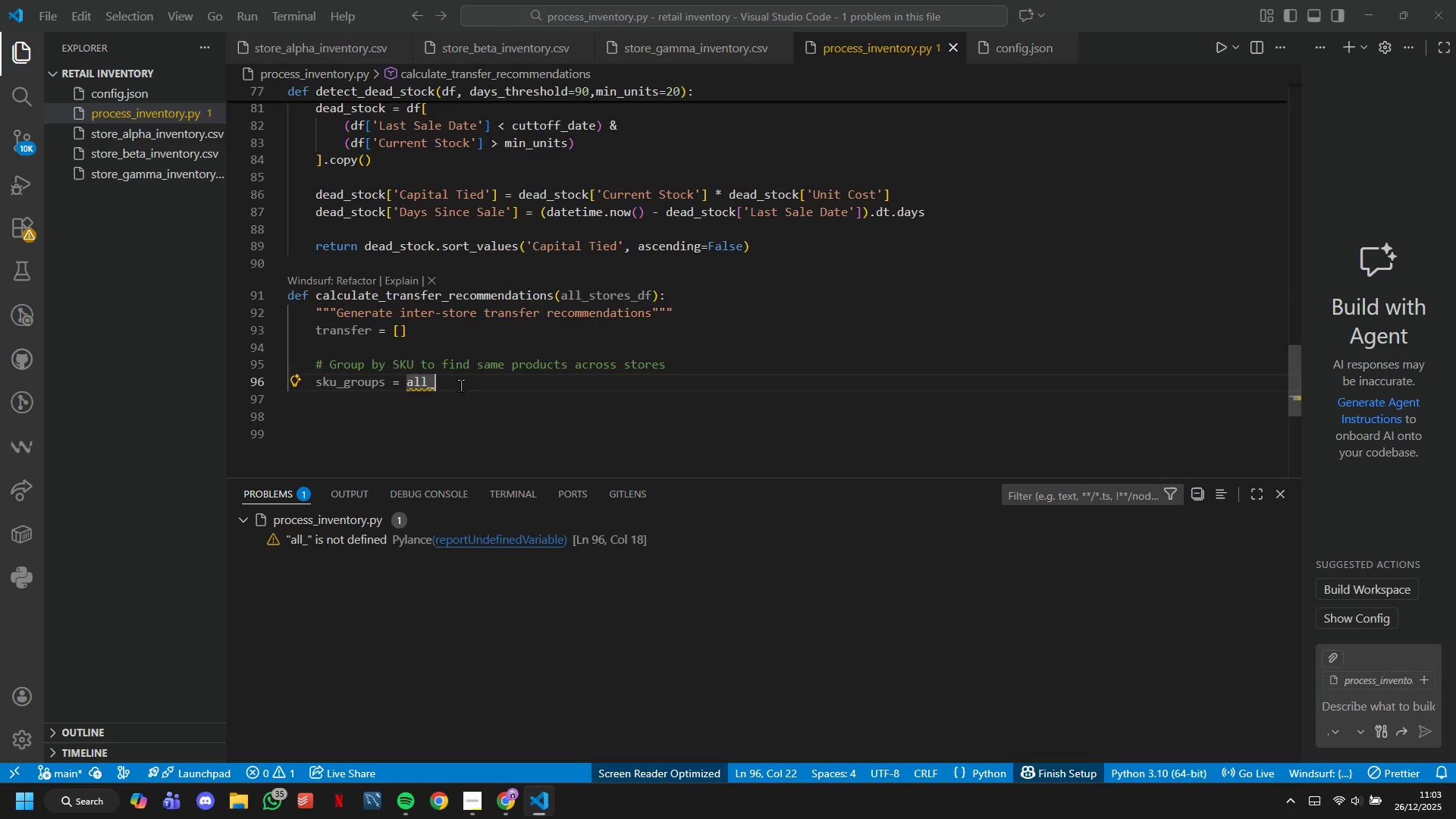 
type(stores_df.groupby)
 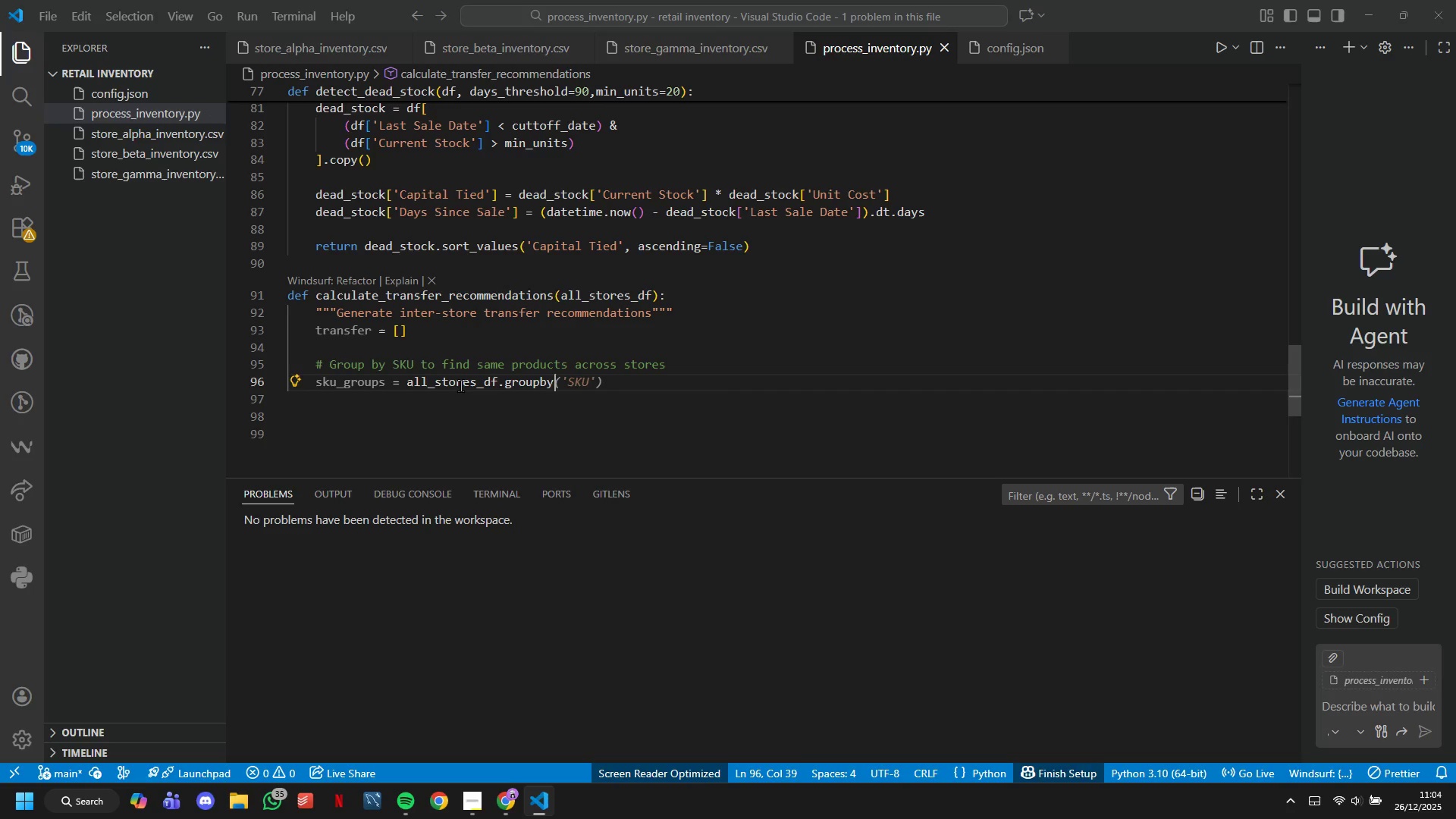 
wait(6.92)
 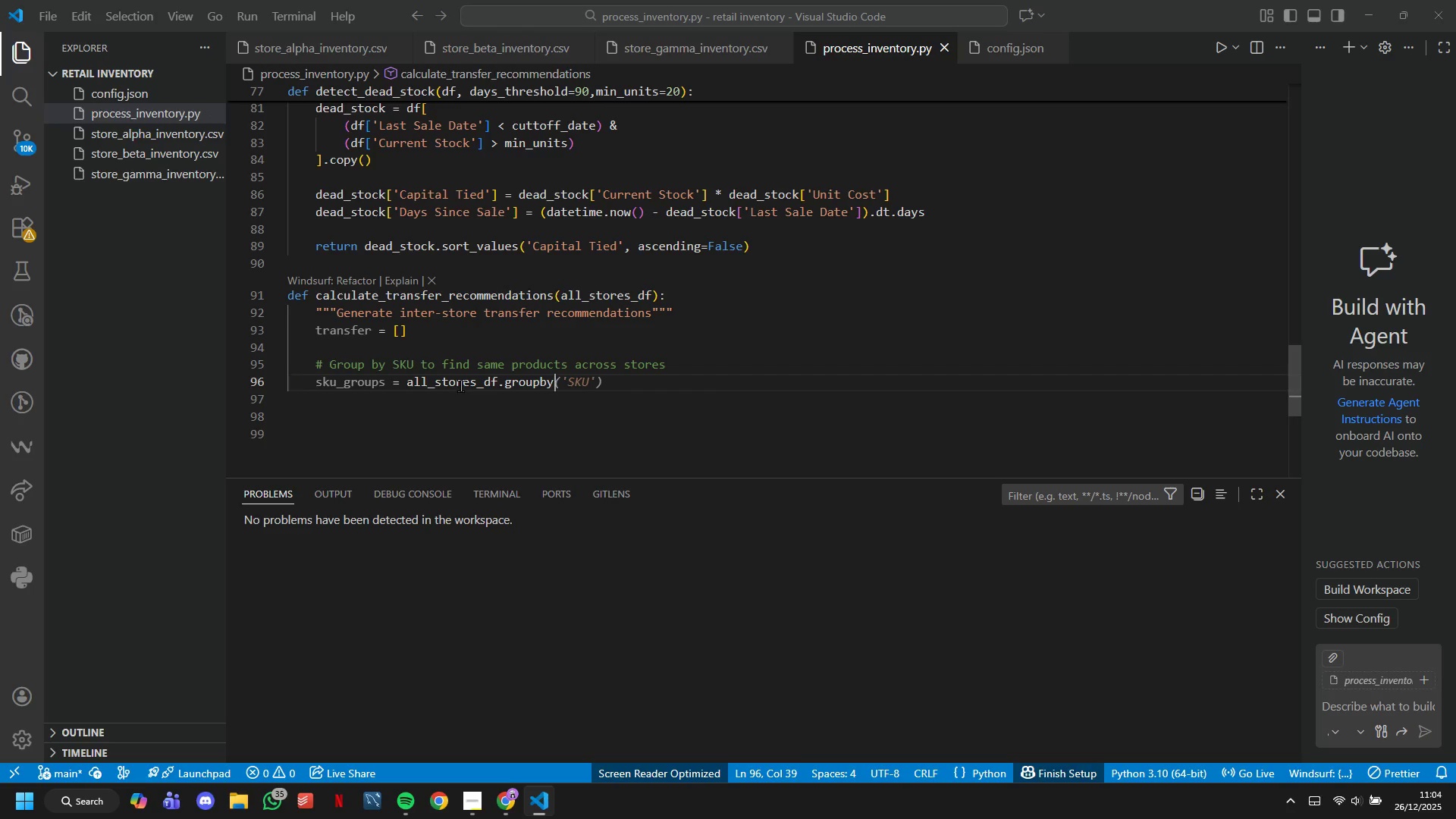 
key(ArrowRight)
 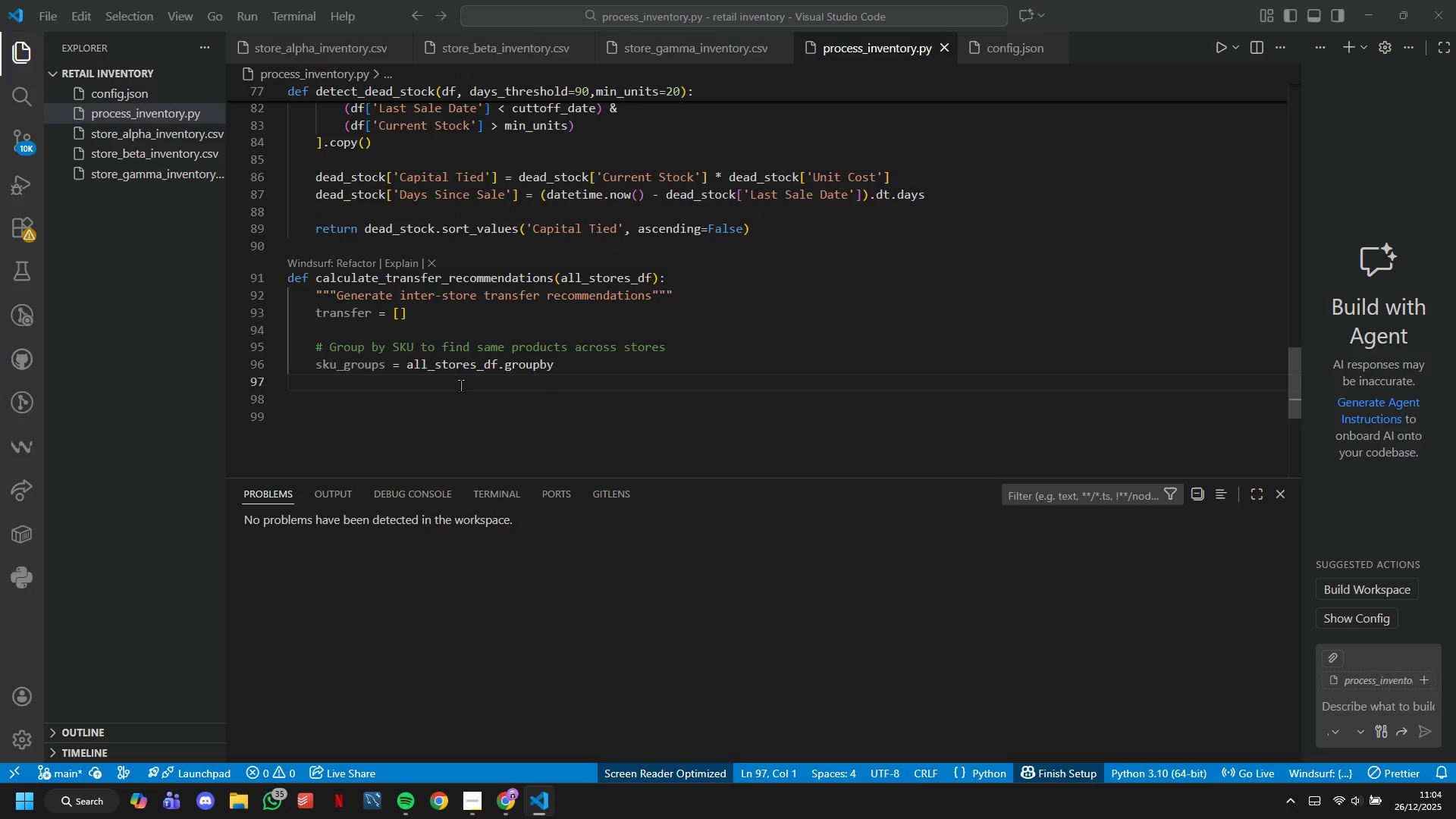 
key(ArrowLeft)
 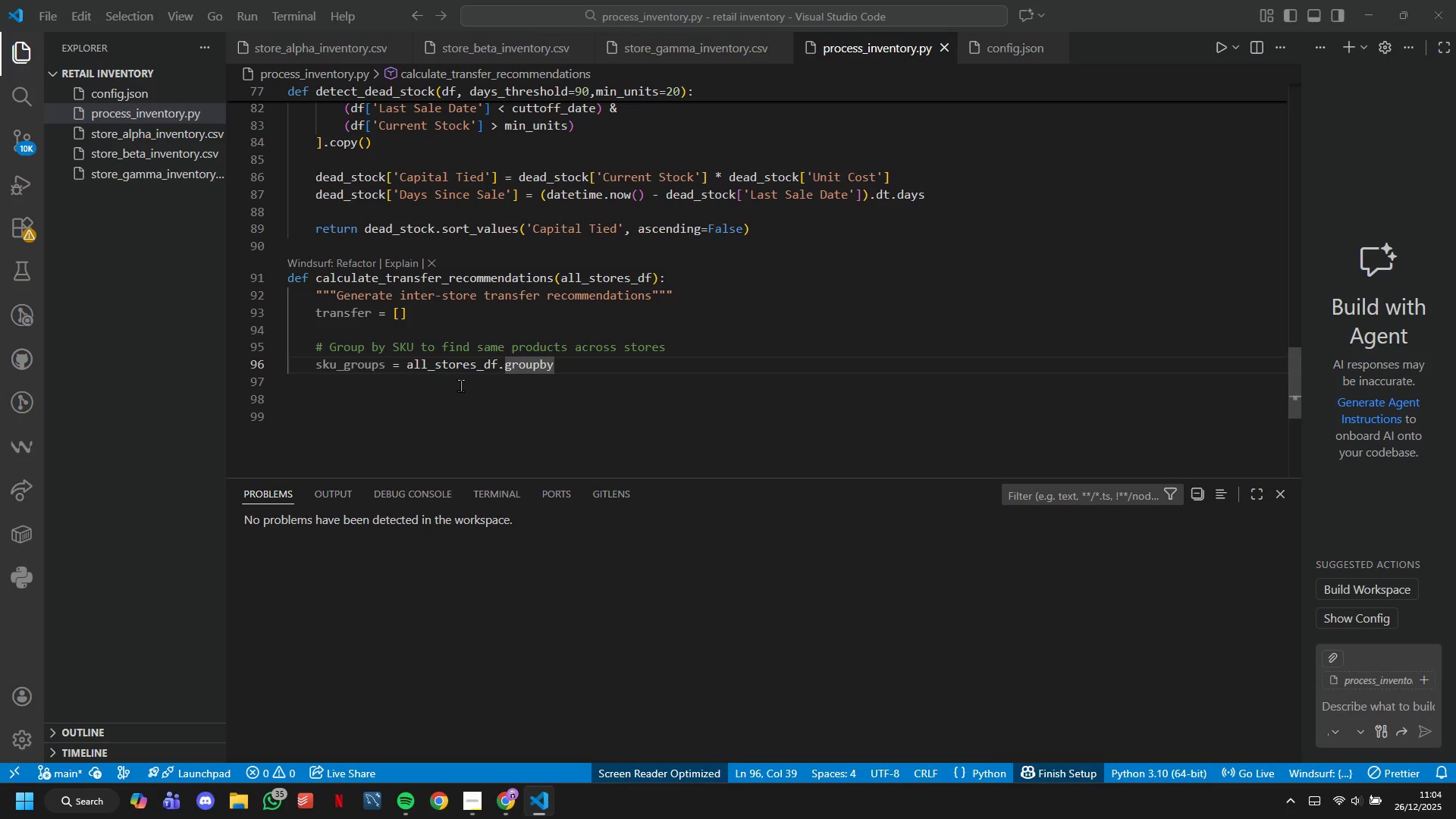 
type(("SKU)
 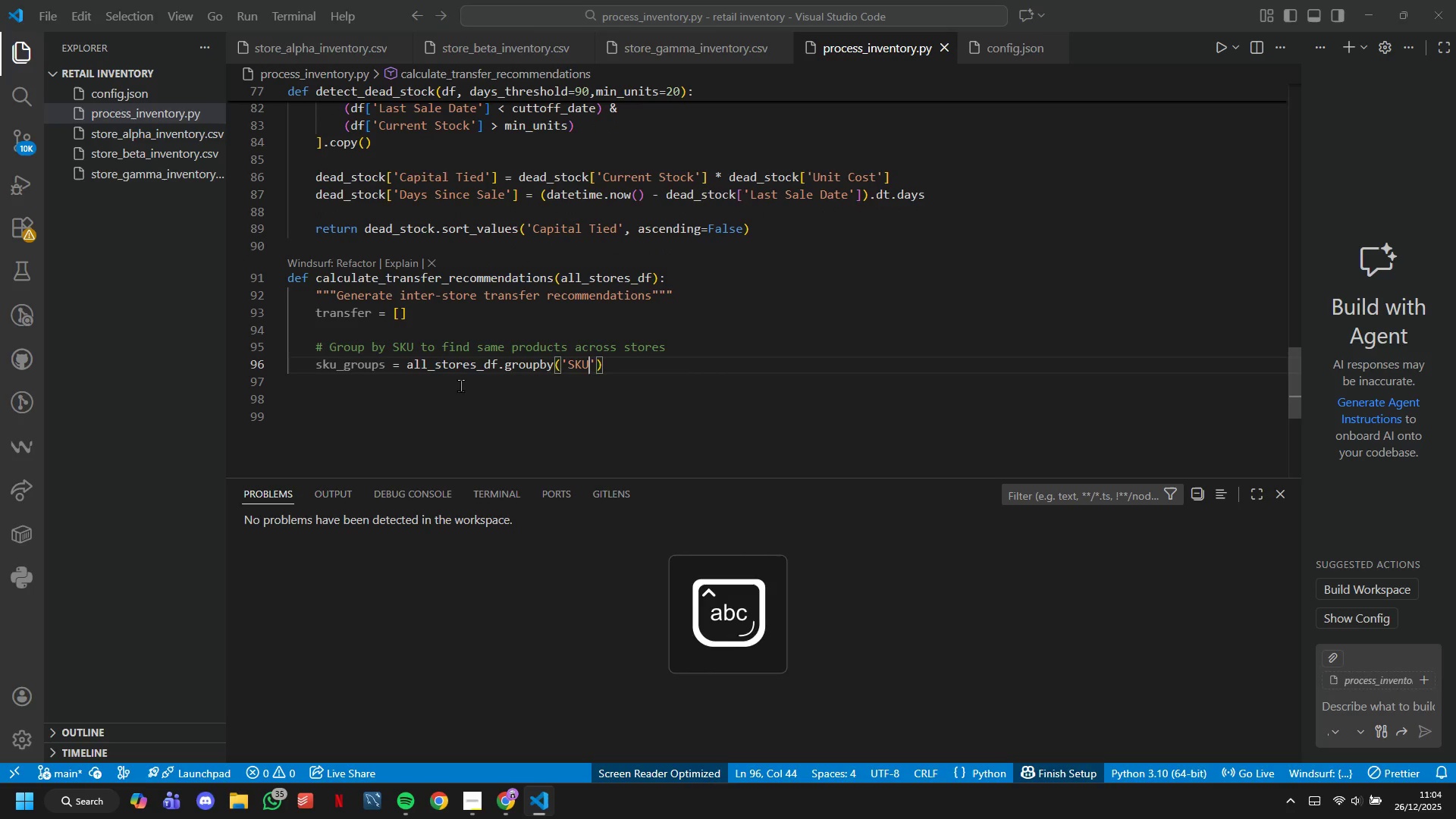 
key(ArrowRight)
 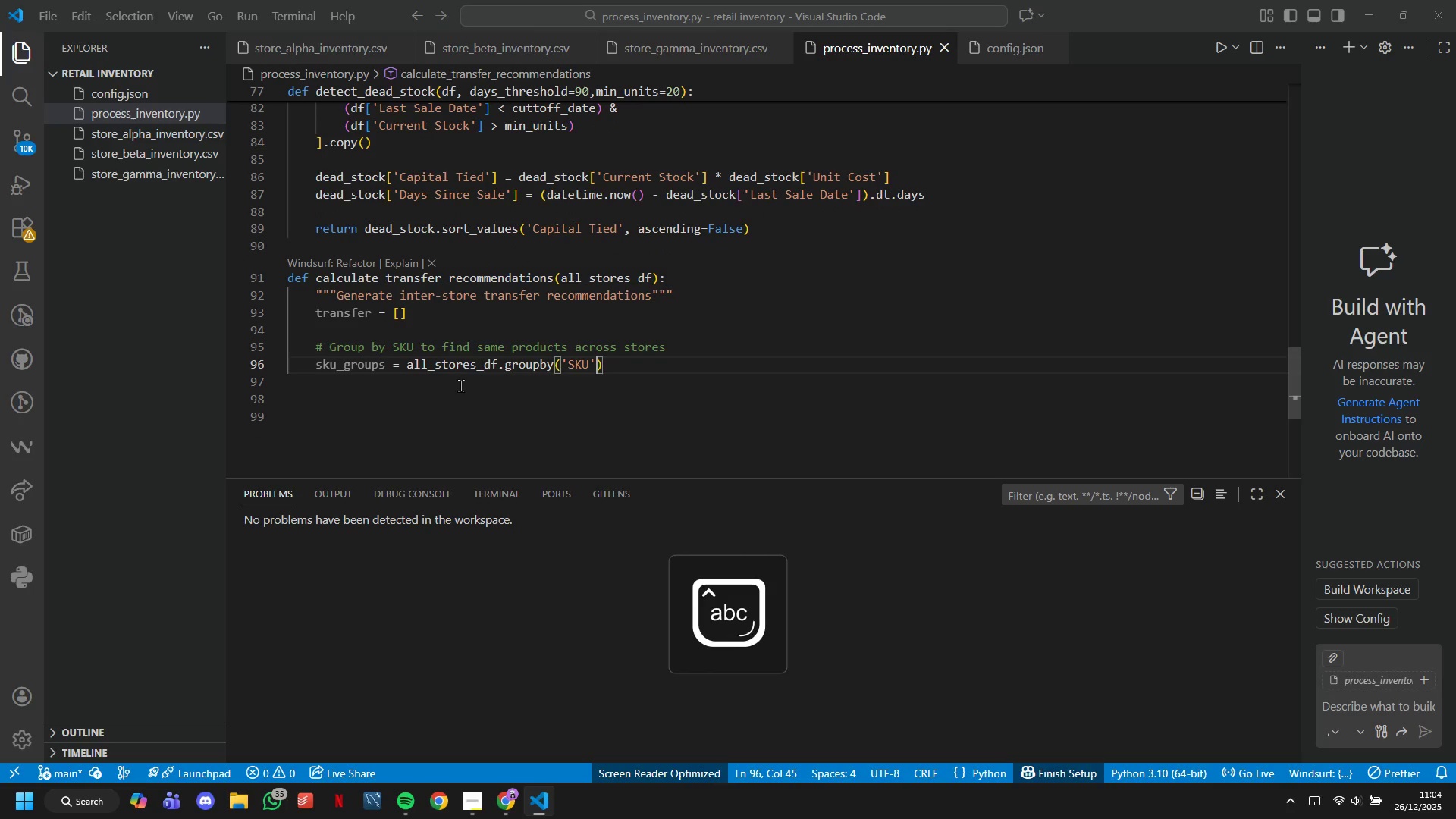 
key(ArrowRight)
 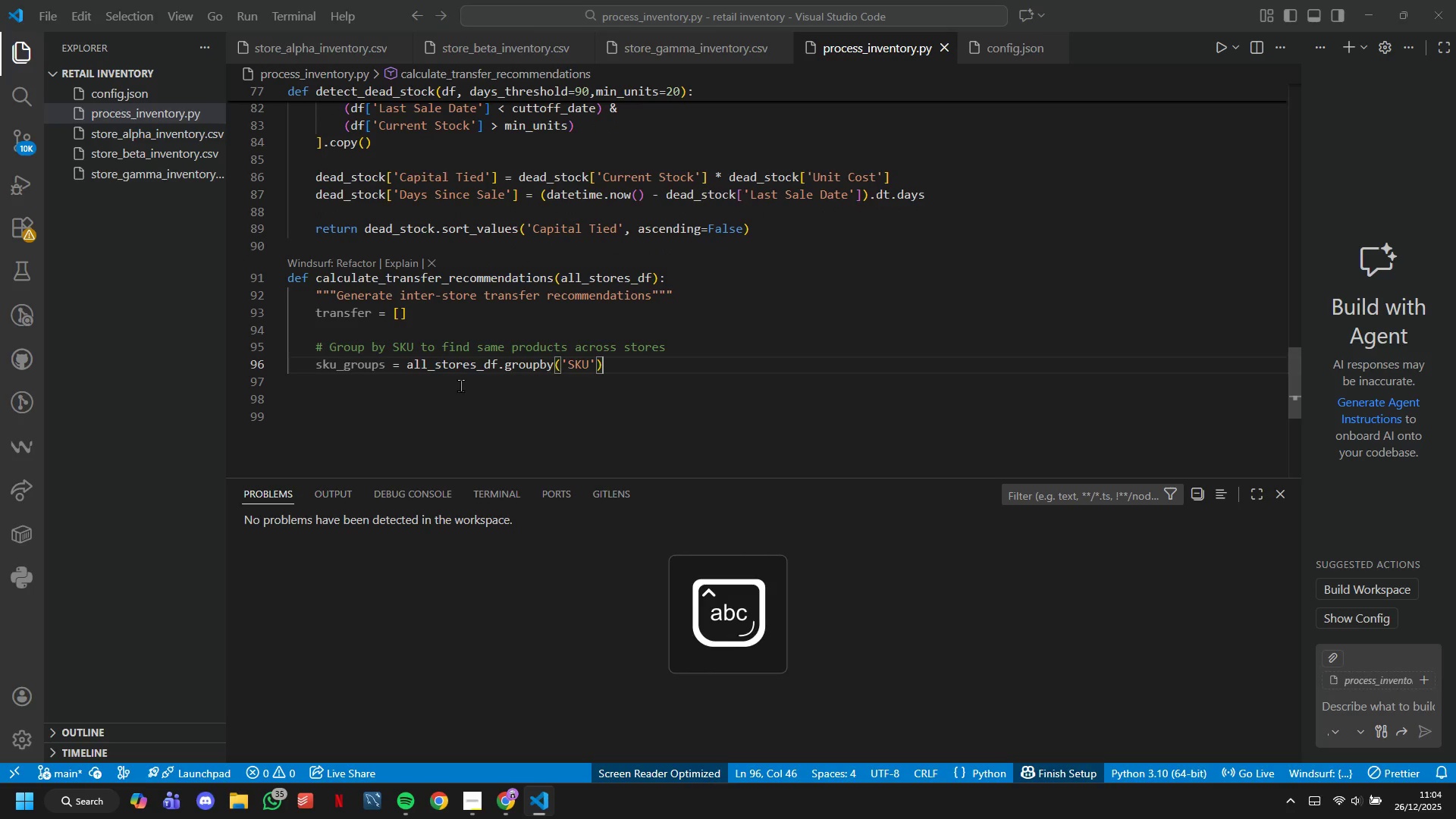 
key(Enter)
 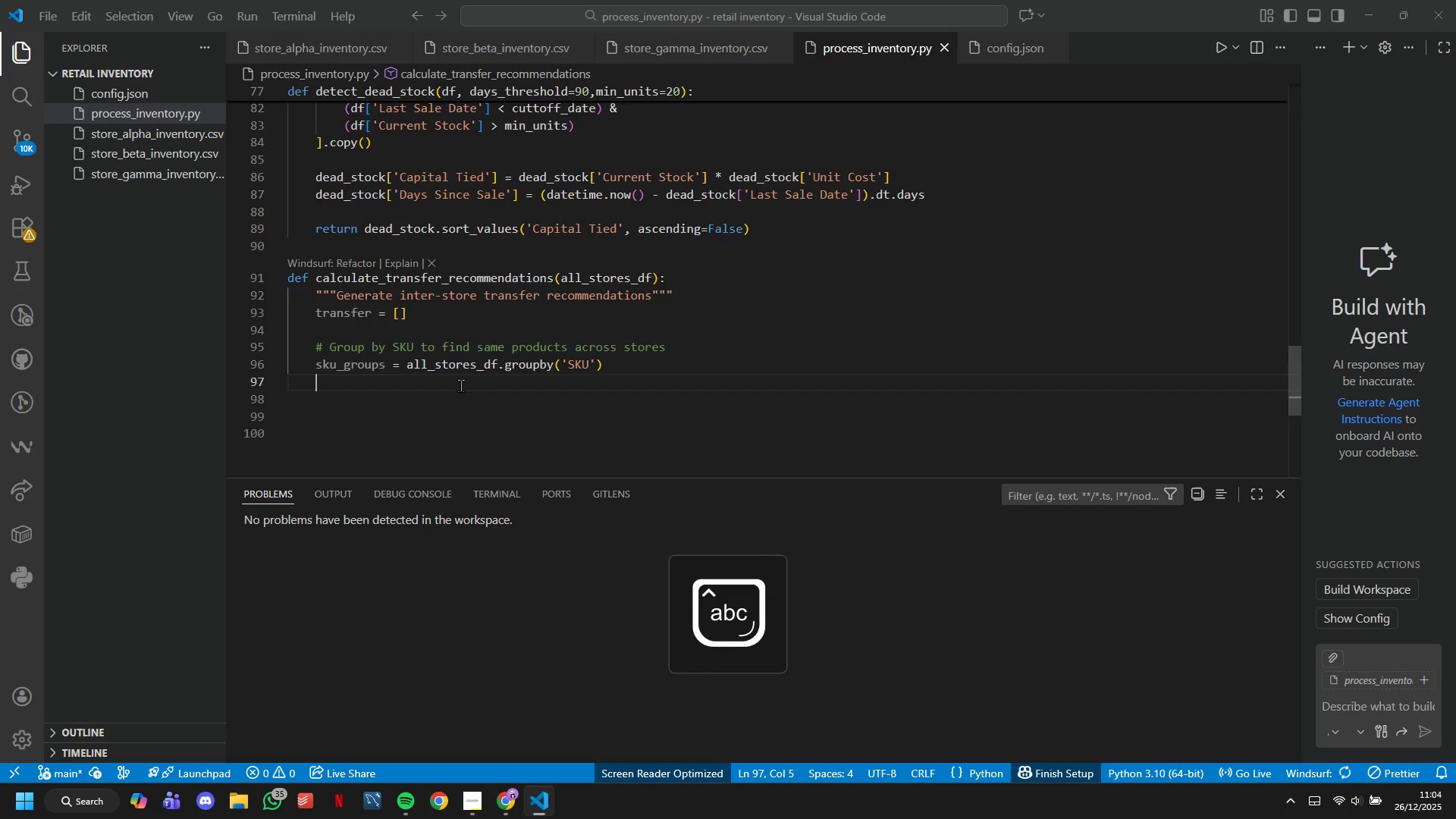 
key(Enter)
 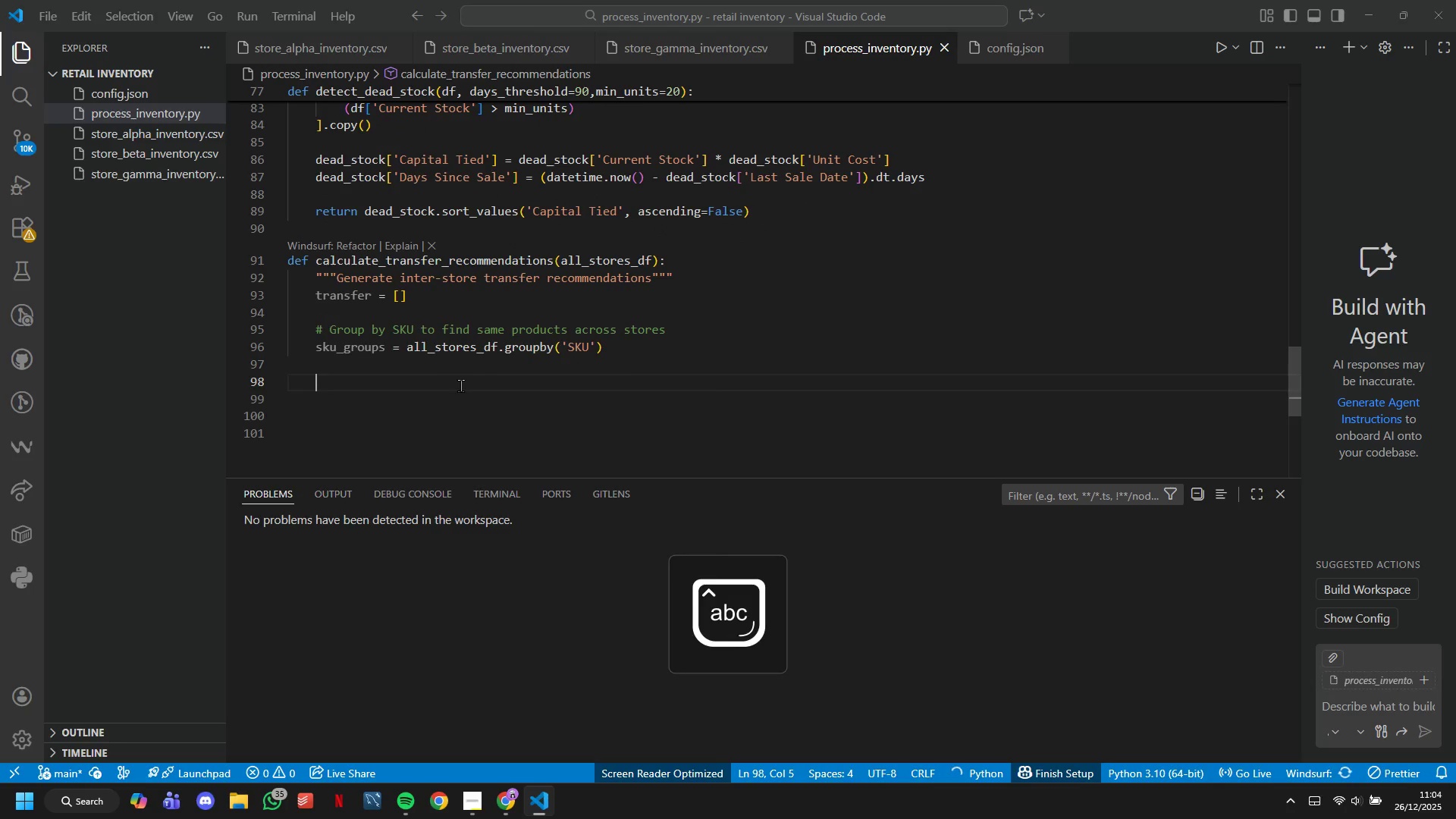 
type(for sku_)
key(Backspace)
type(< group in su)
key(Backspace)
type(ku_groups;)
 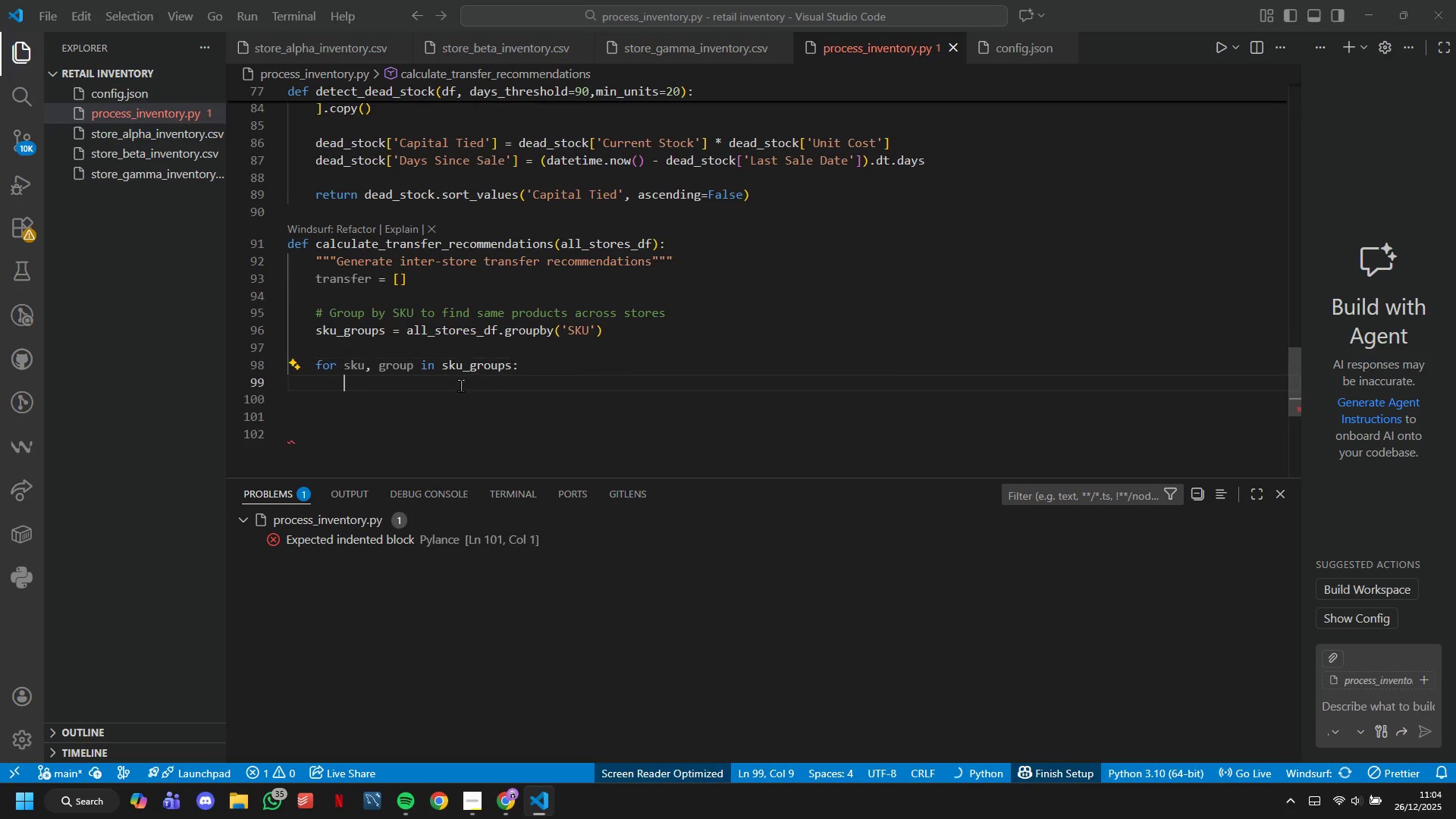 
 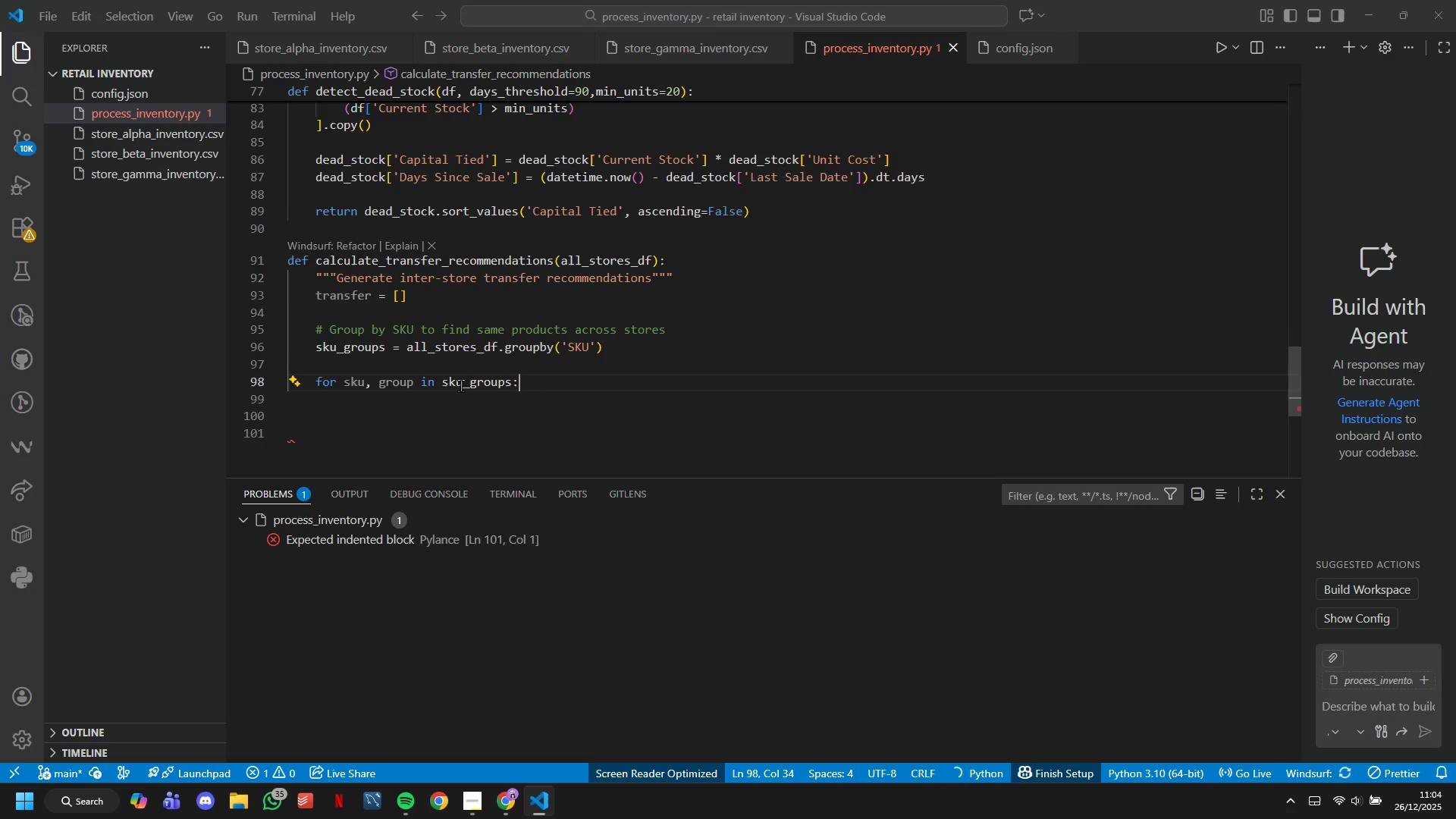 
key(Enter)
 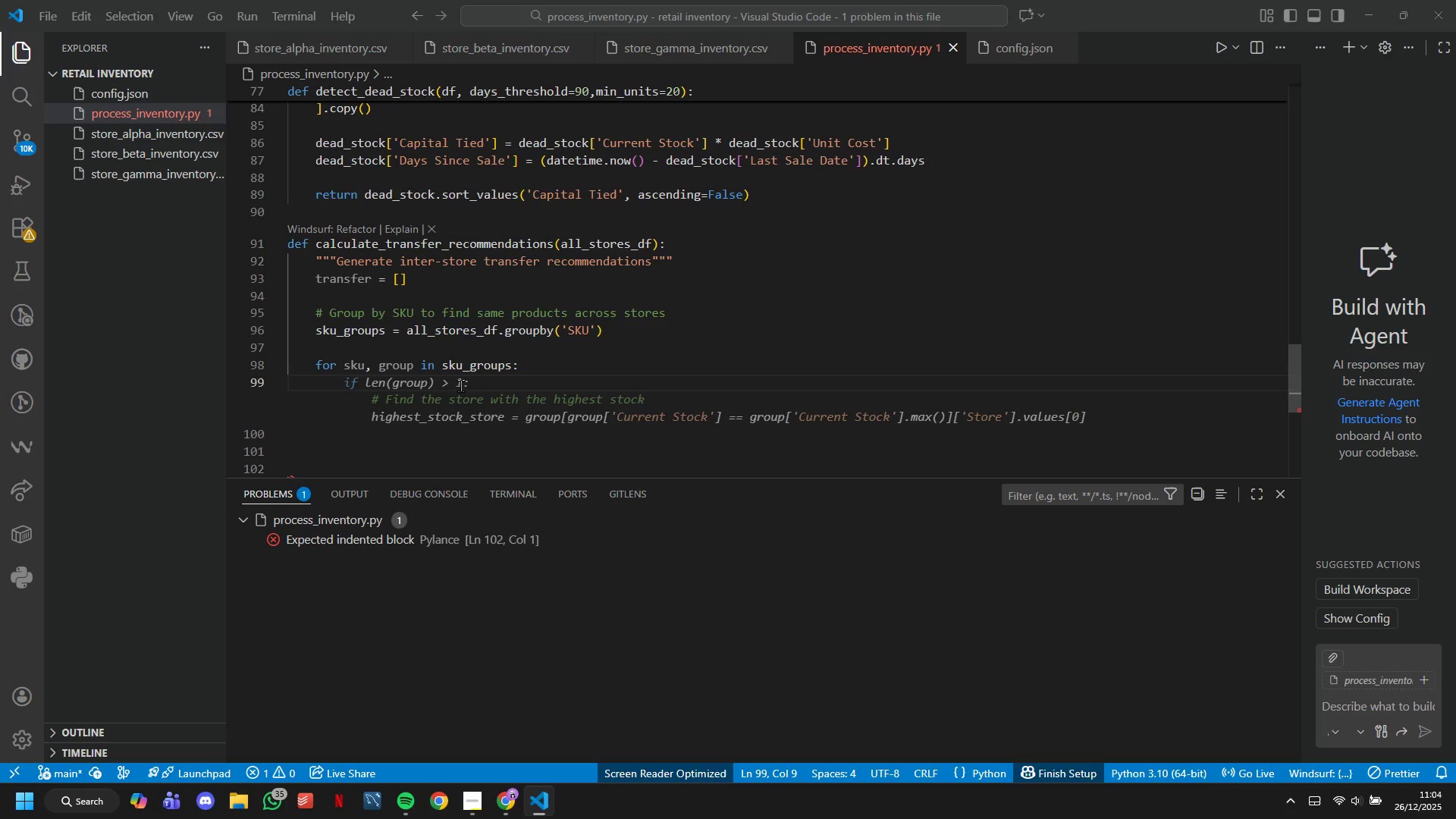 
wait(21.78)
 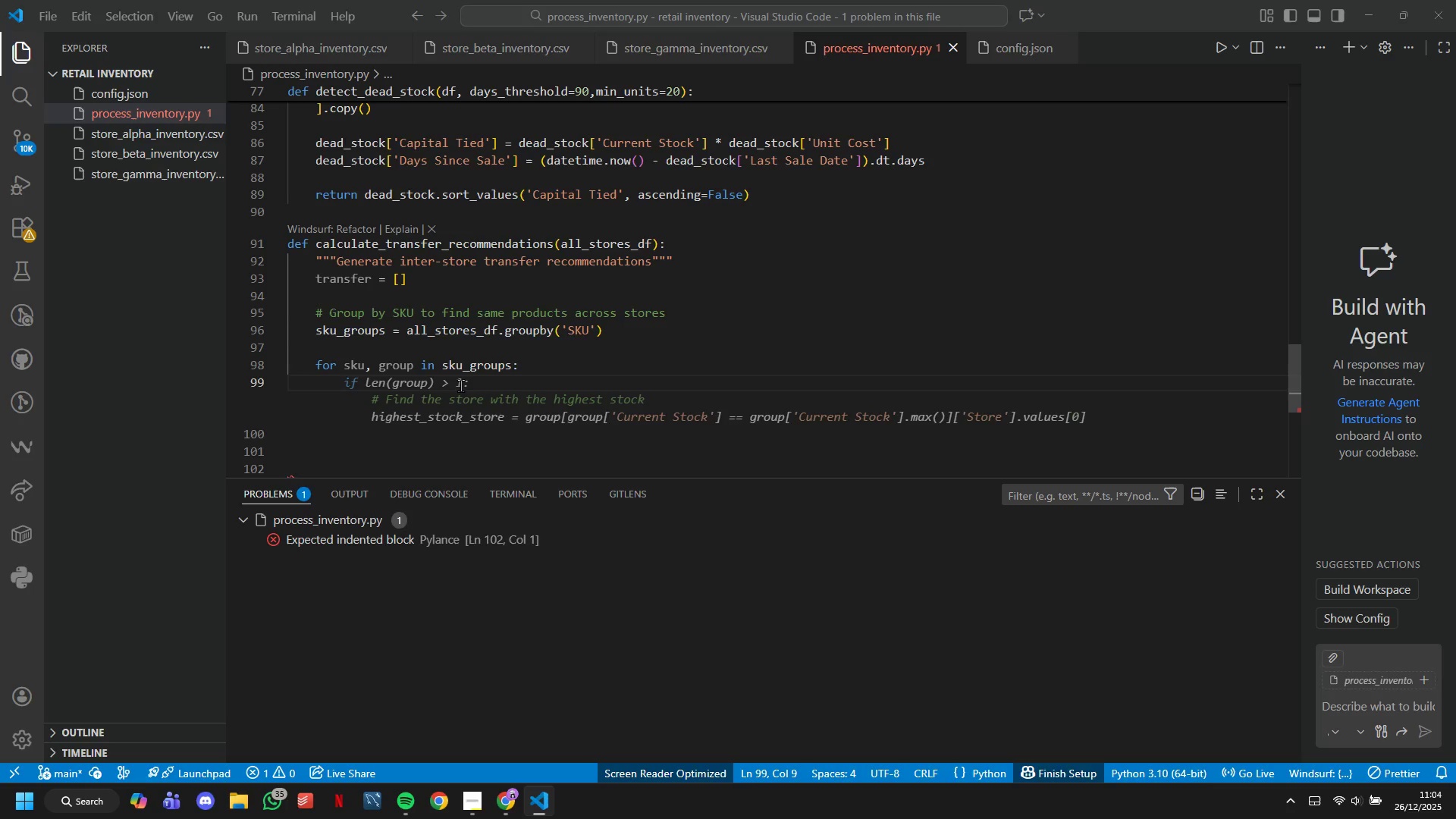 
type(if len9Group)
 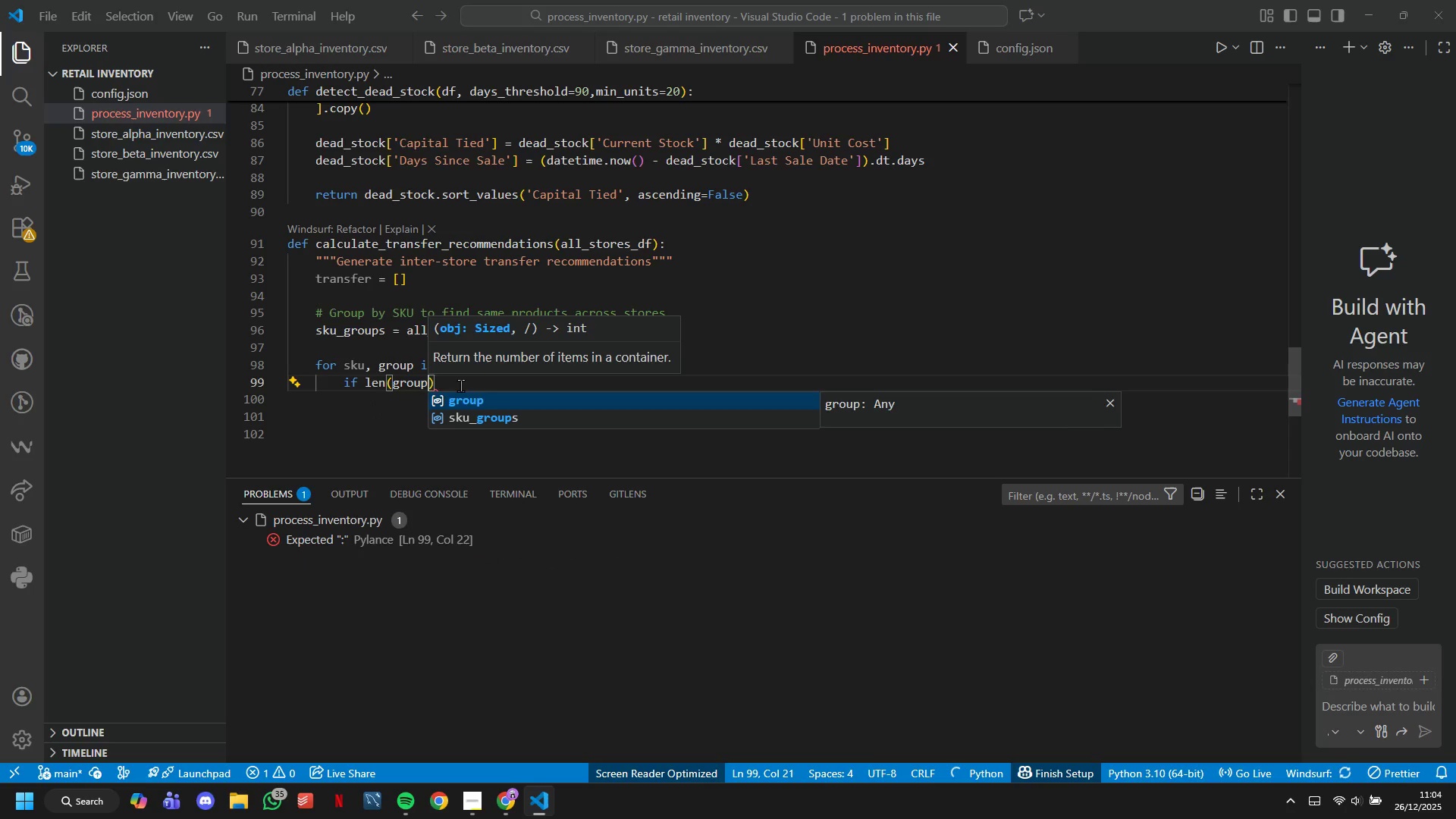 
key(ArrowRight)
 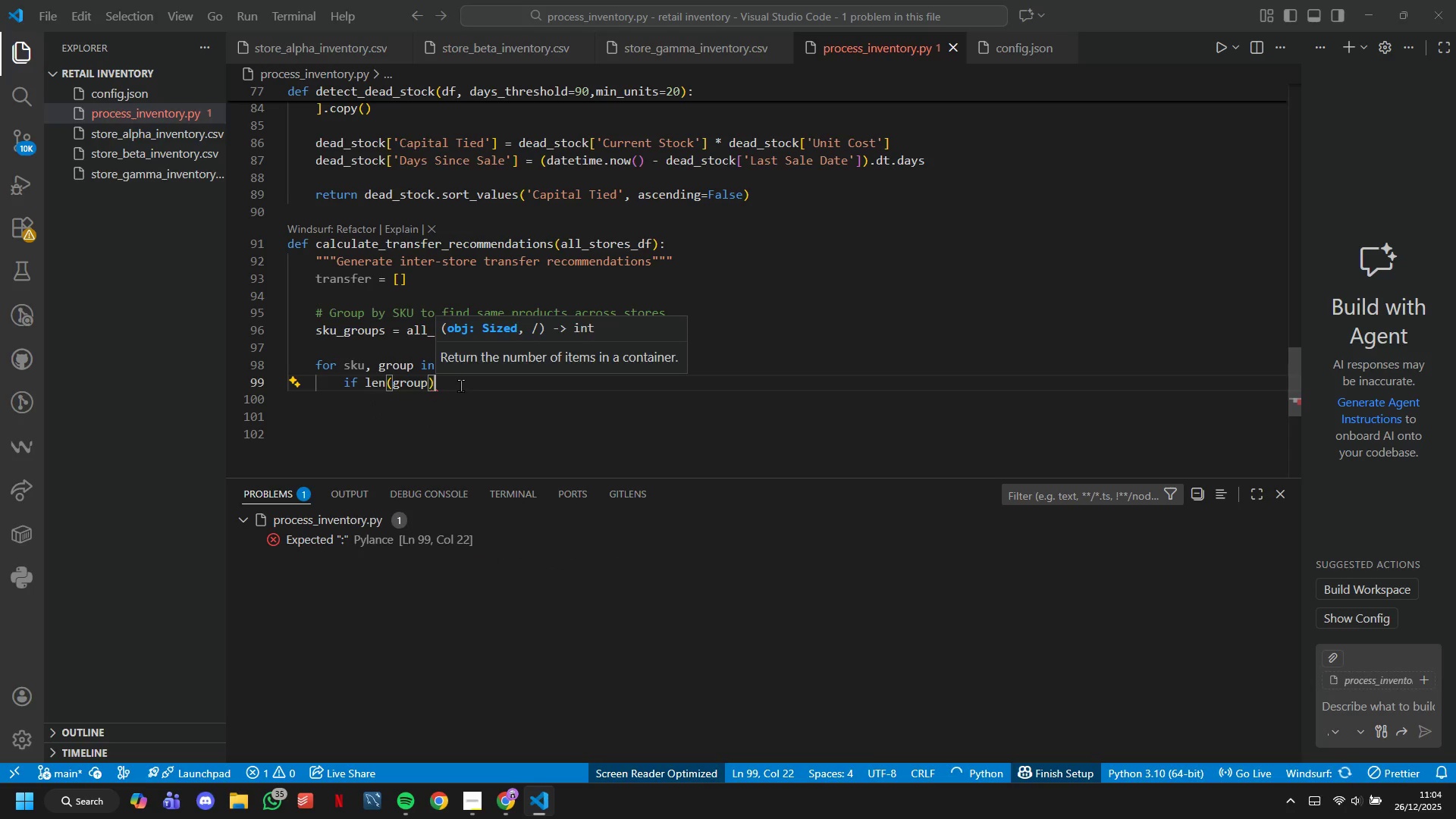 
hold_key(key=ShiftLeft, duration=1.5)
 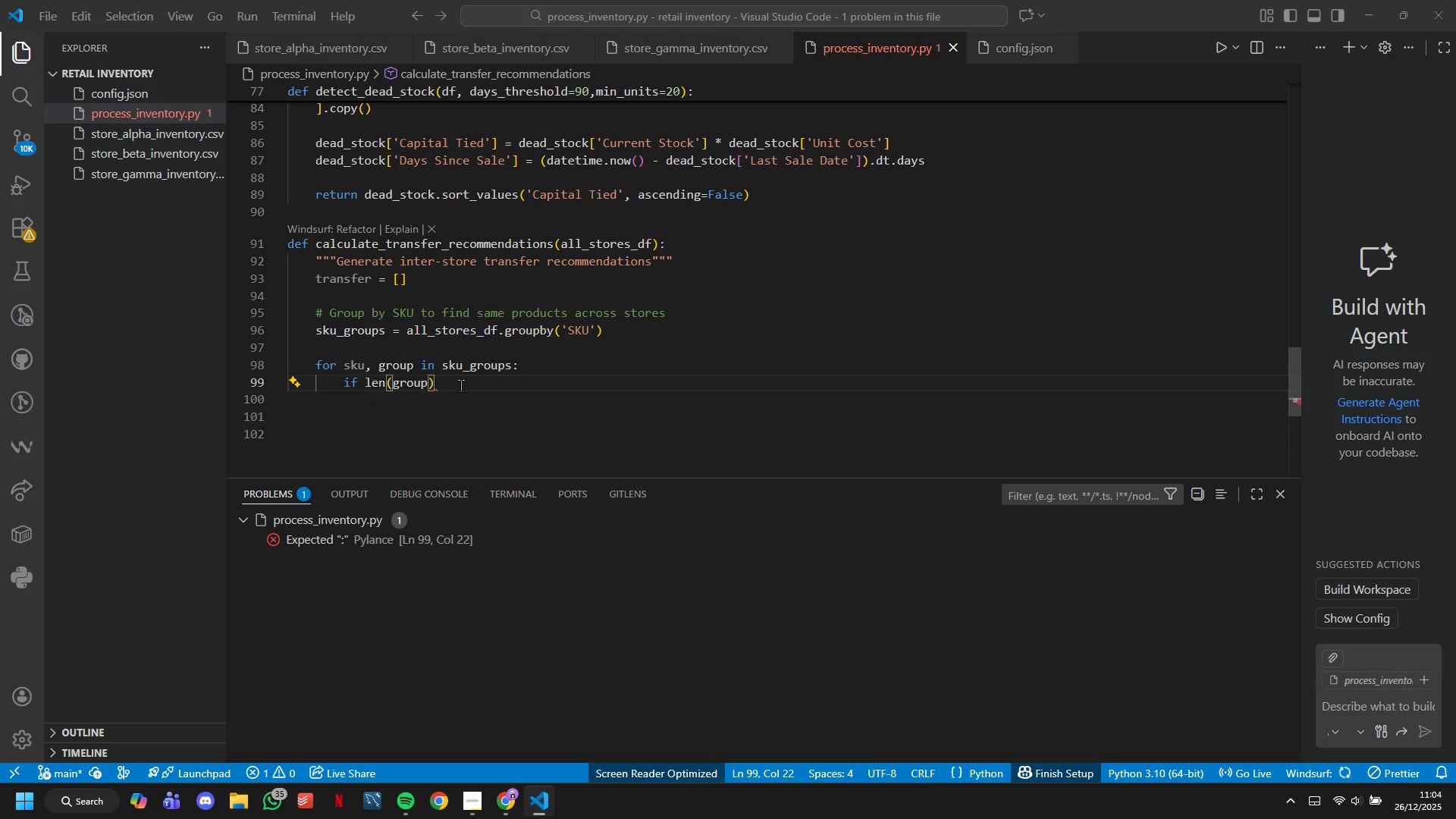 
key(Shift+ShiftLeft)
 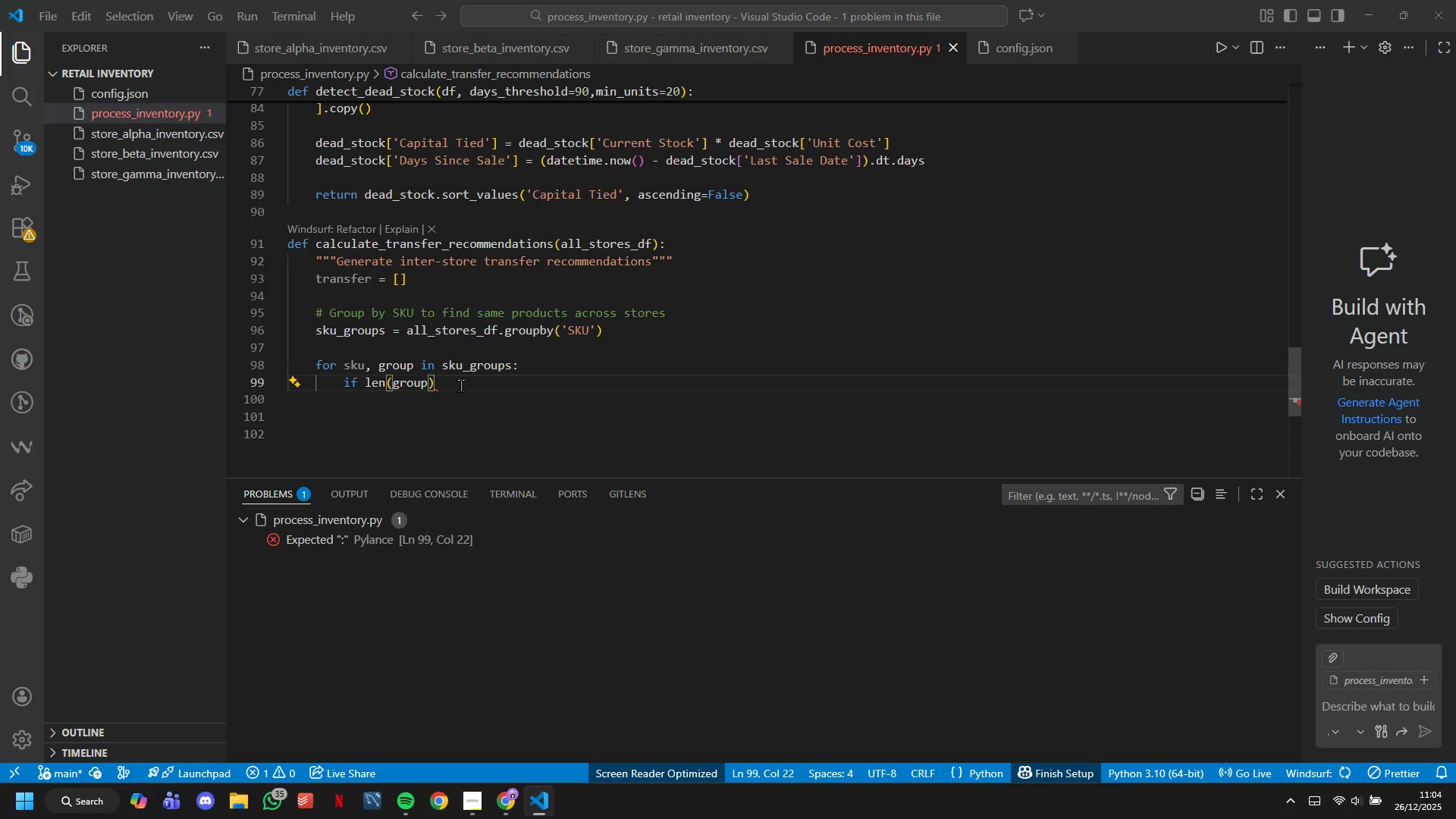 
key(Shift+ShiftLeft)
 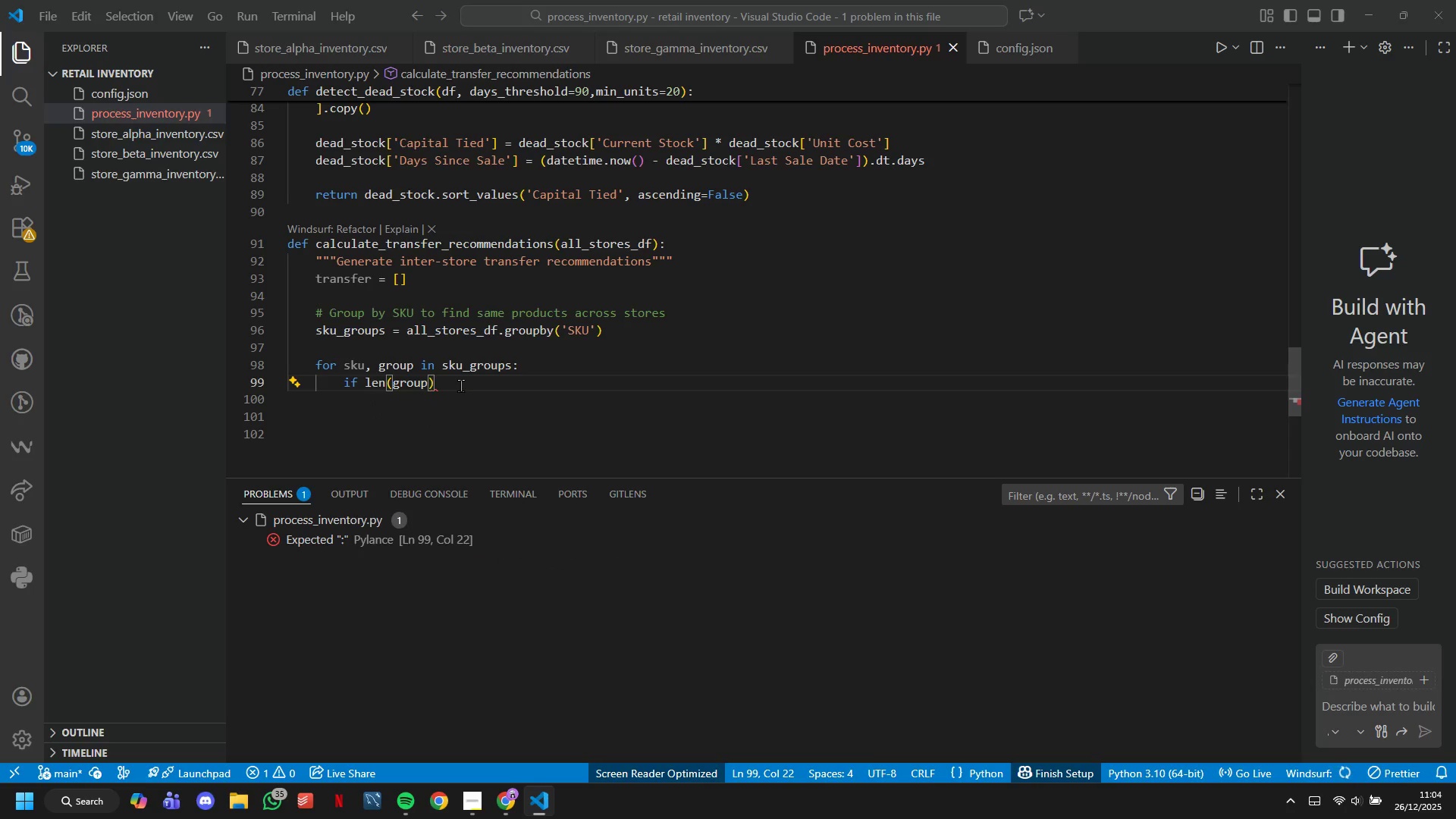 
key(Shift+ShiftLeft)
 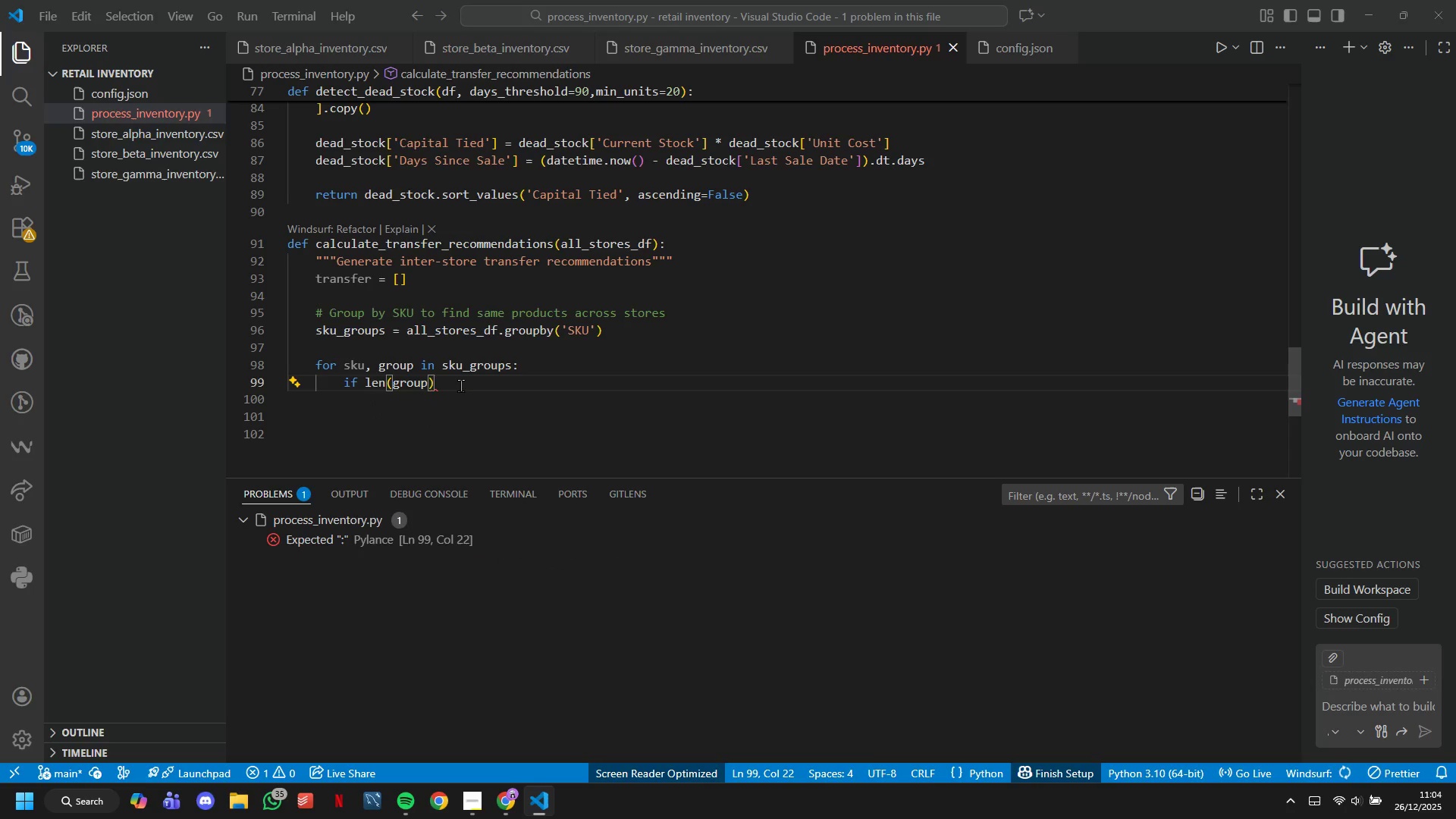 
key(Shift+ShiftLeft)
 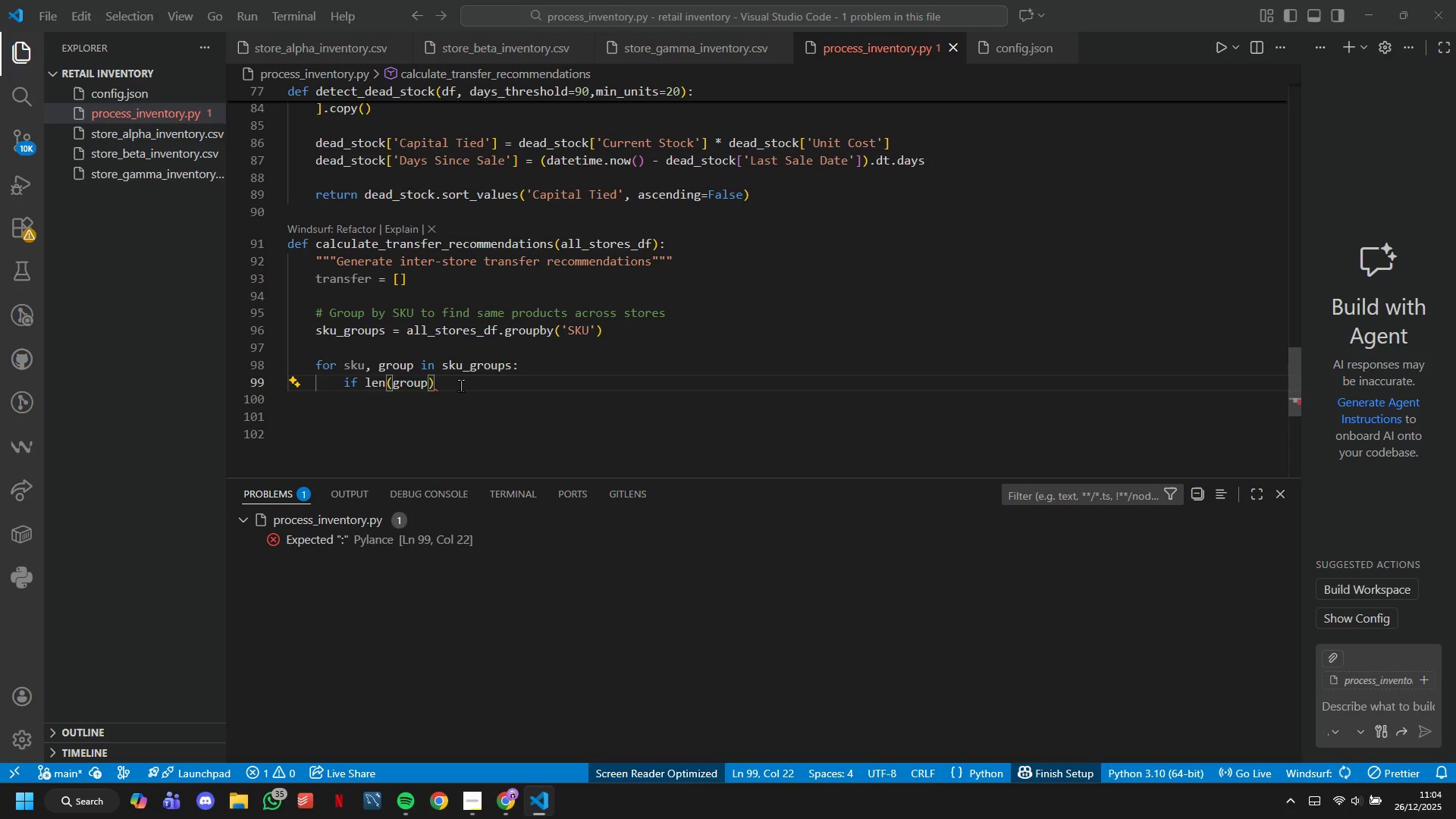 
key(Shift+ShiftLeft)
 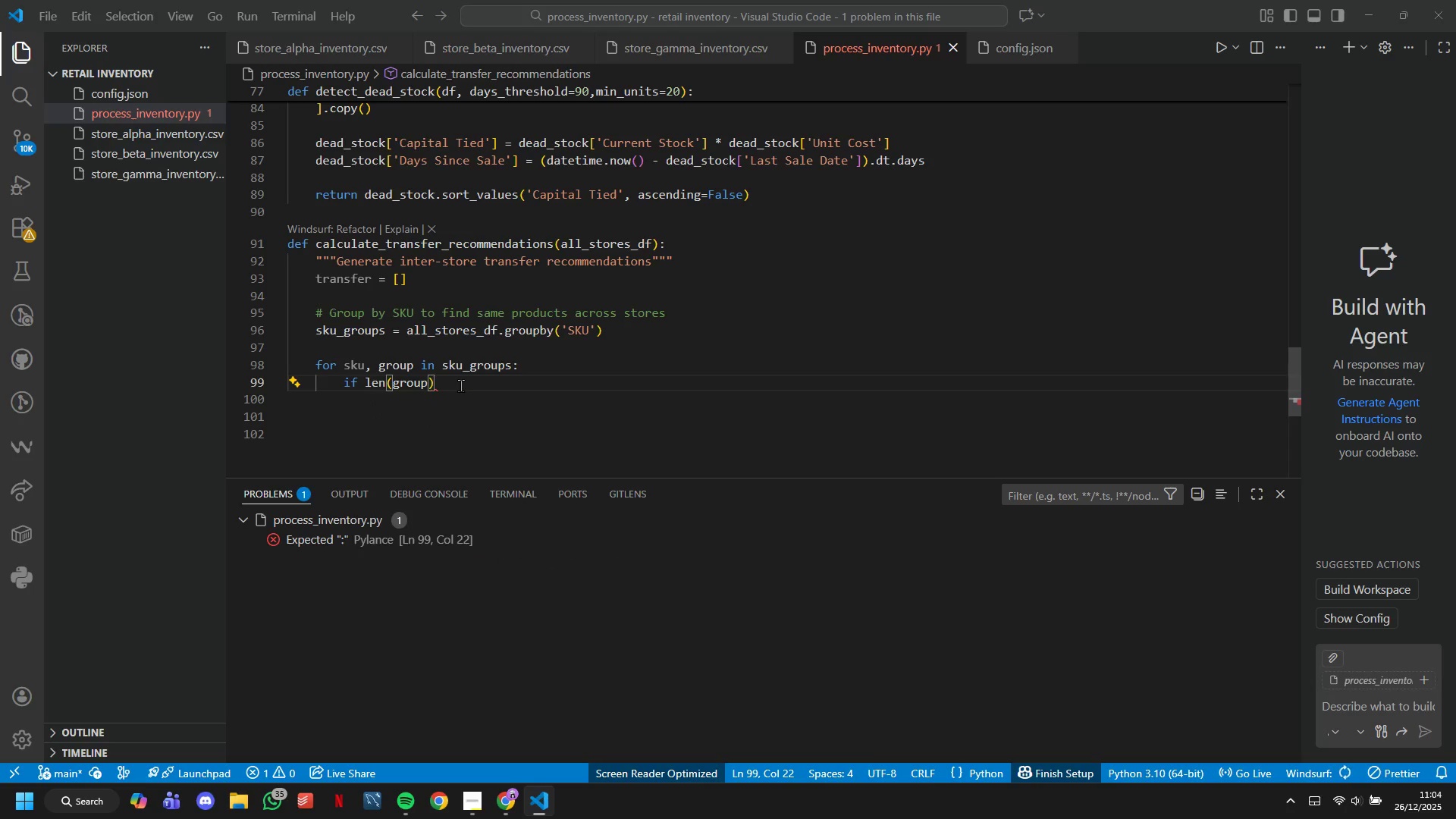 
key(Shift+ShiftLeft)
 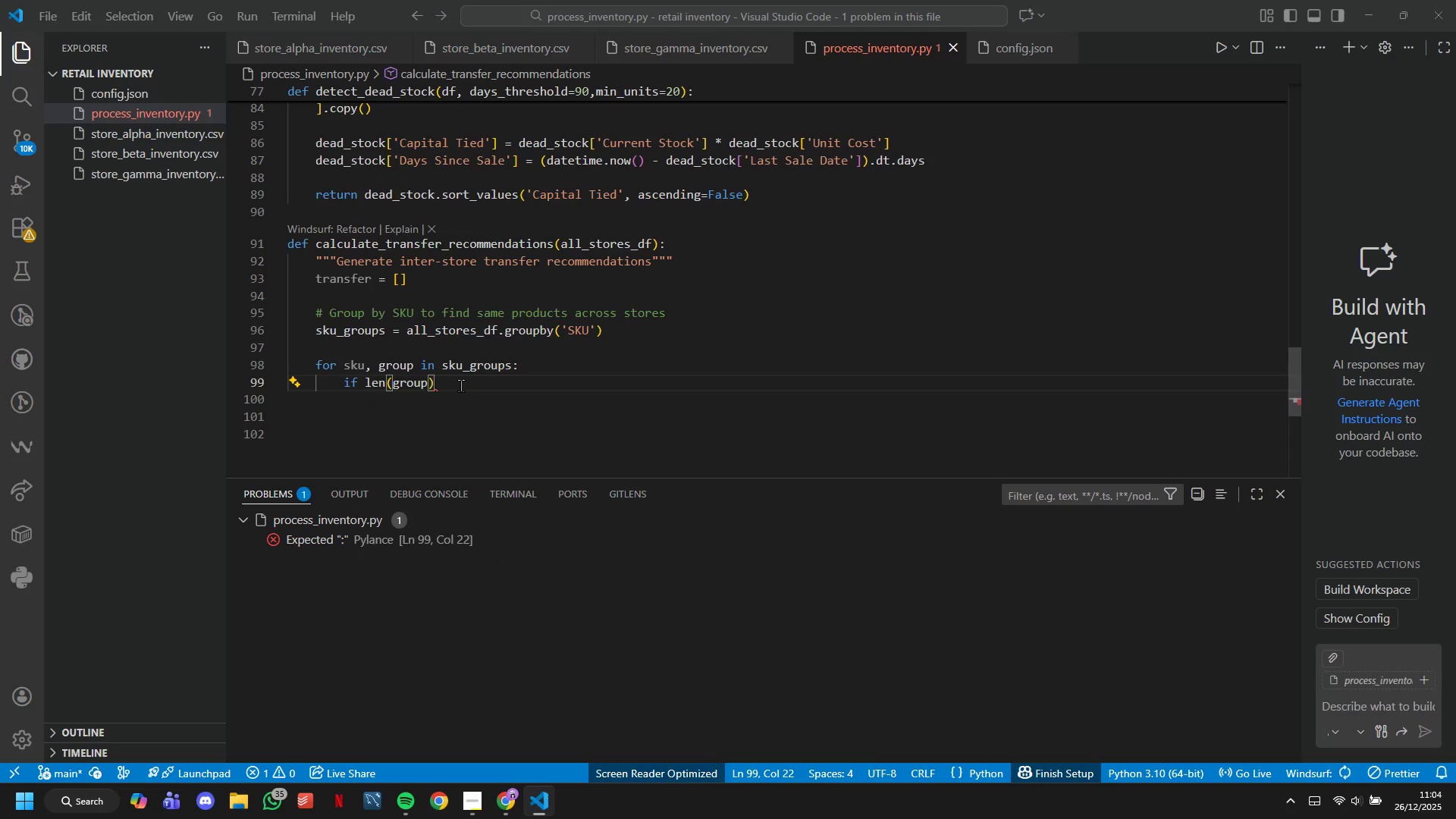 
key(Shift+ShiftLeft)
 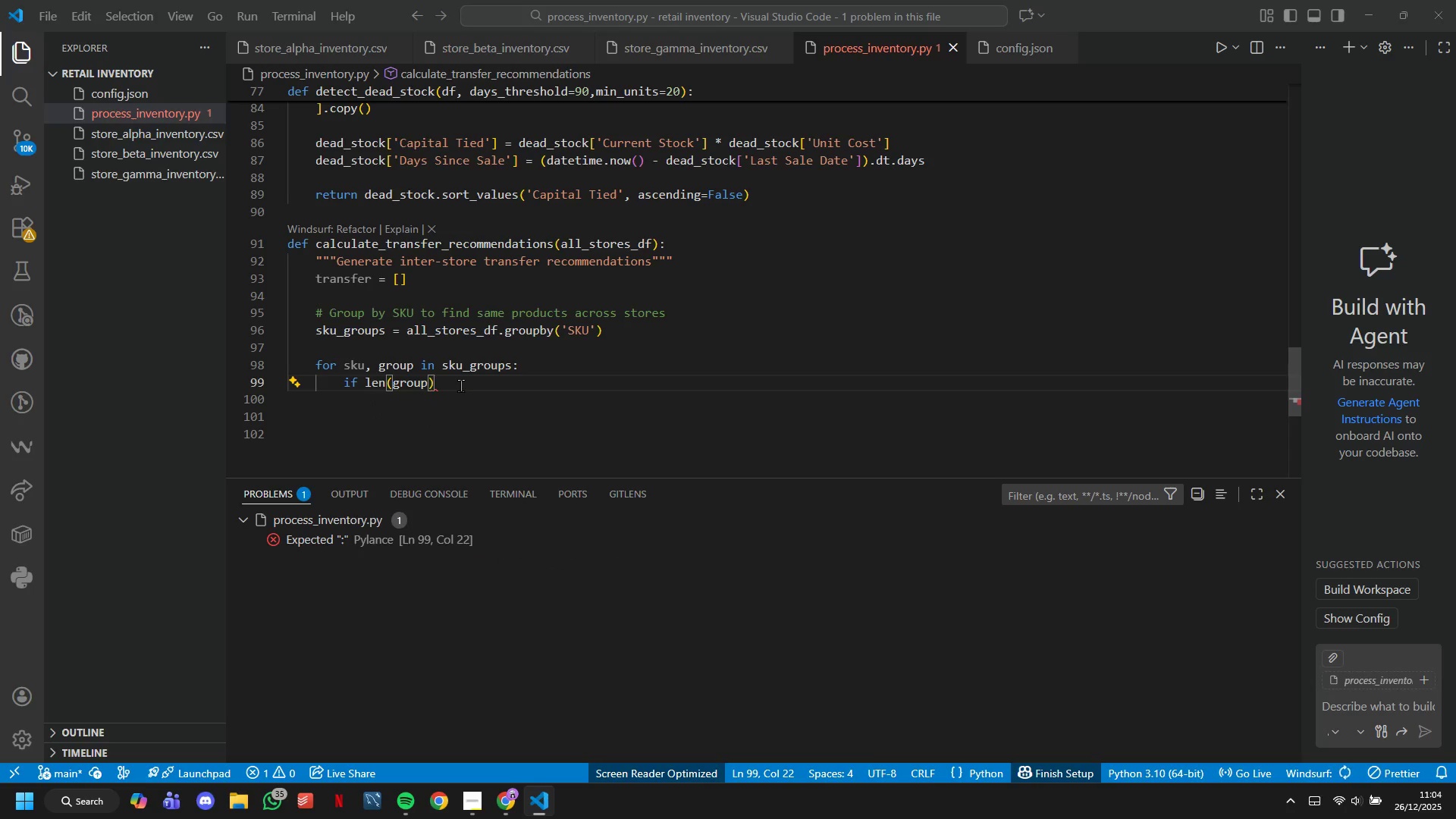 
hold_key(key=ShiftLeft, duration=1.0)
 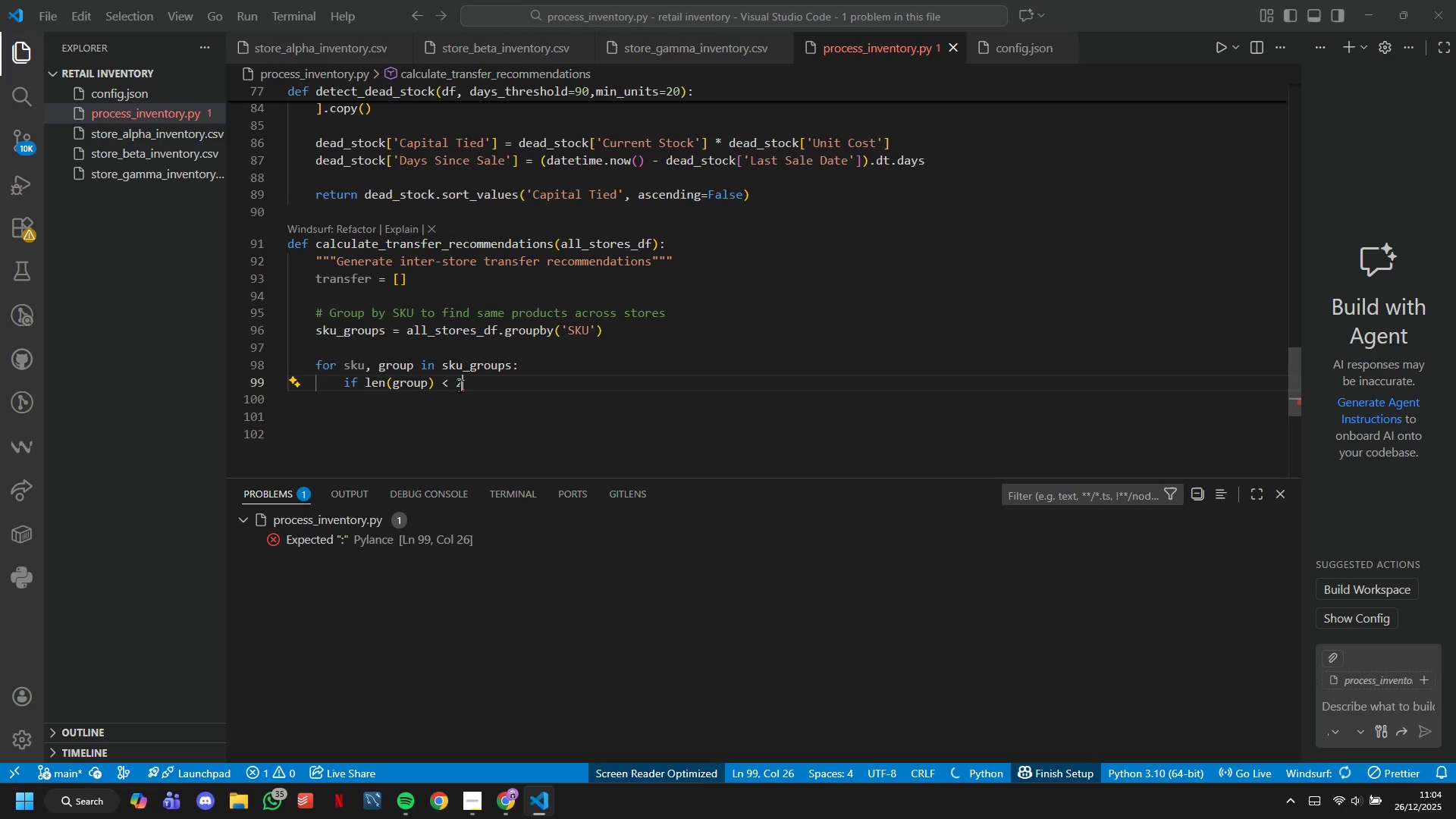 
key(Space)
 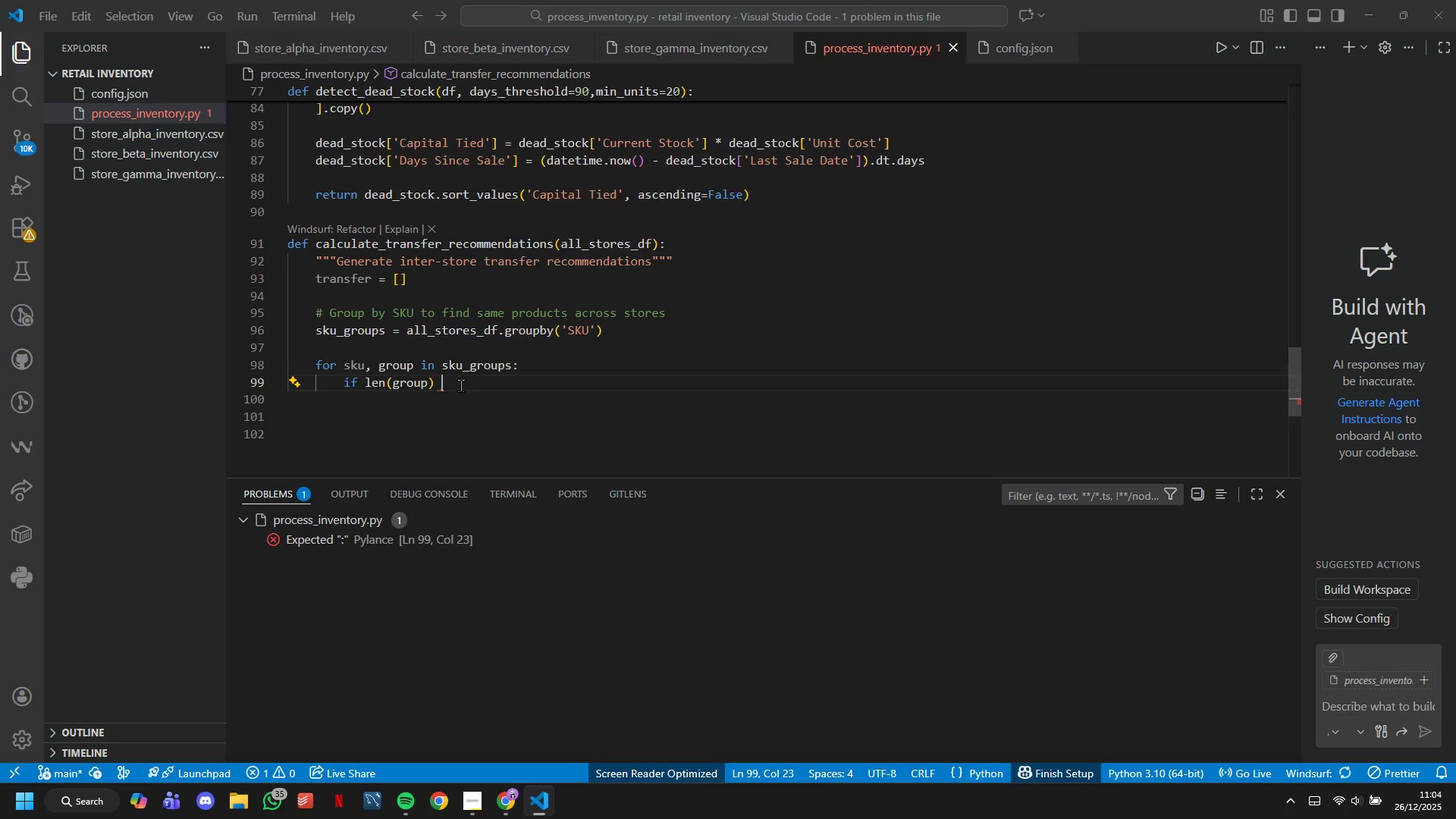 
key(Comma)
 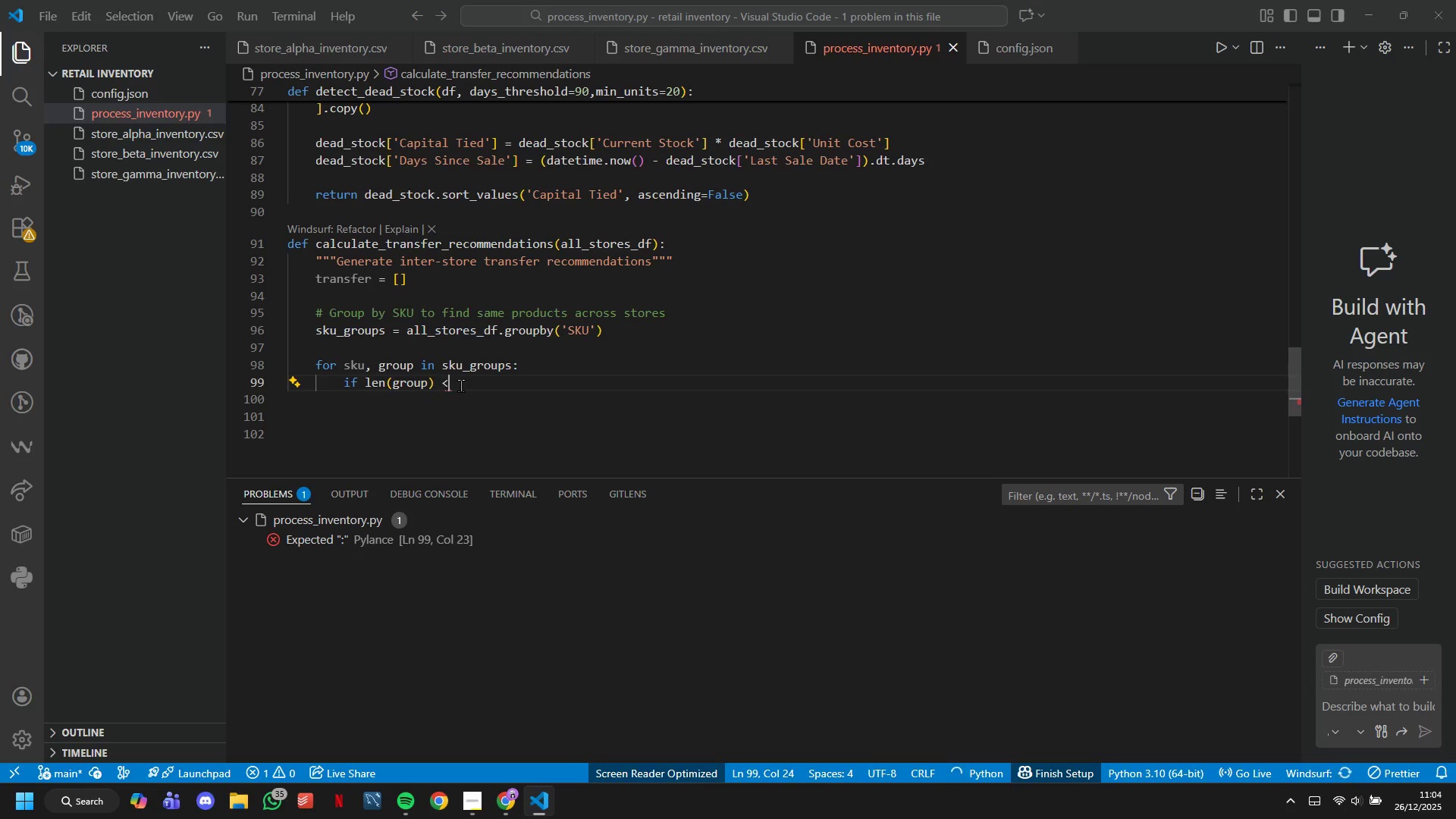 
key(Space)
 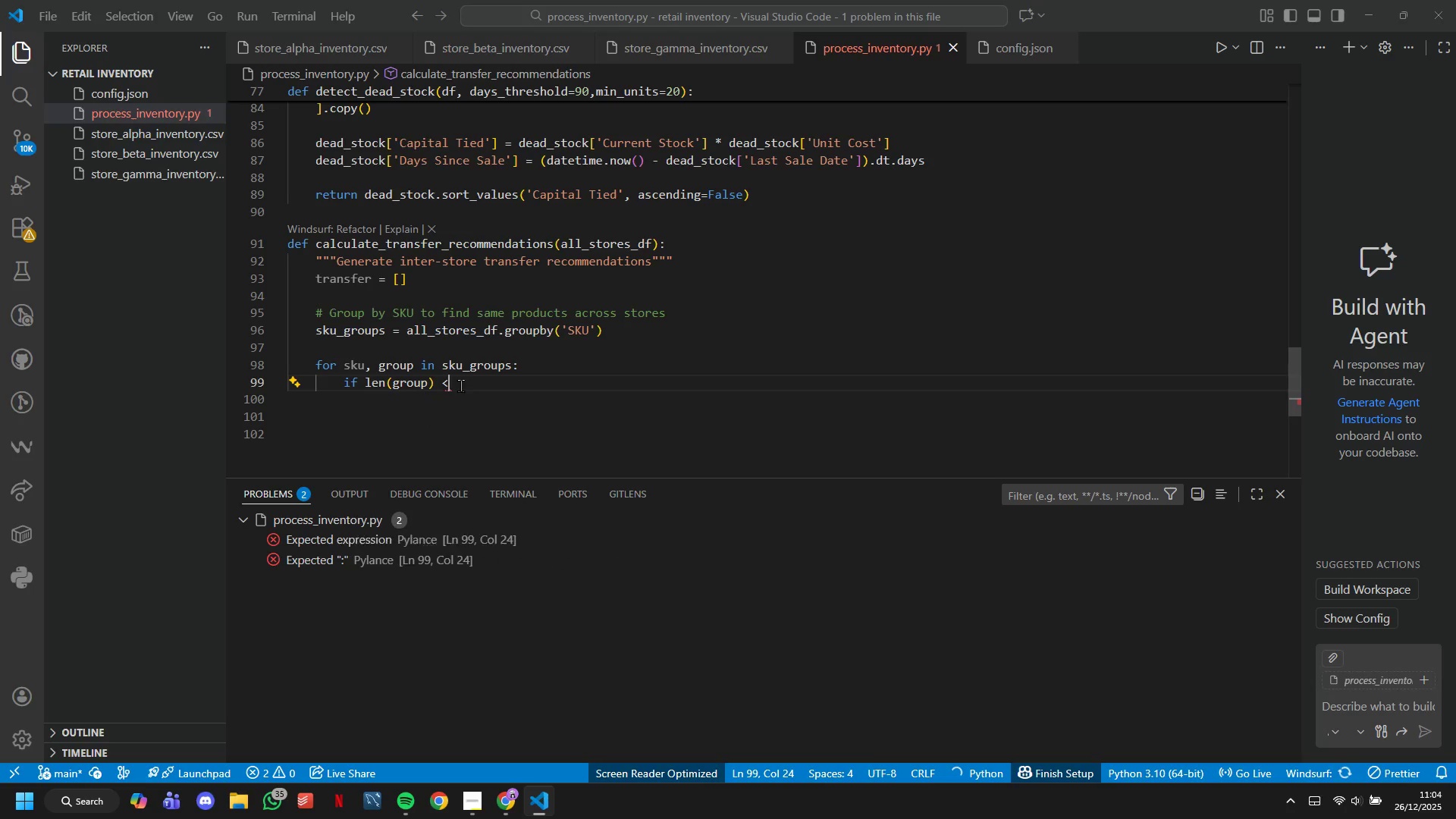 
key(2)
 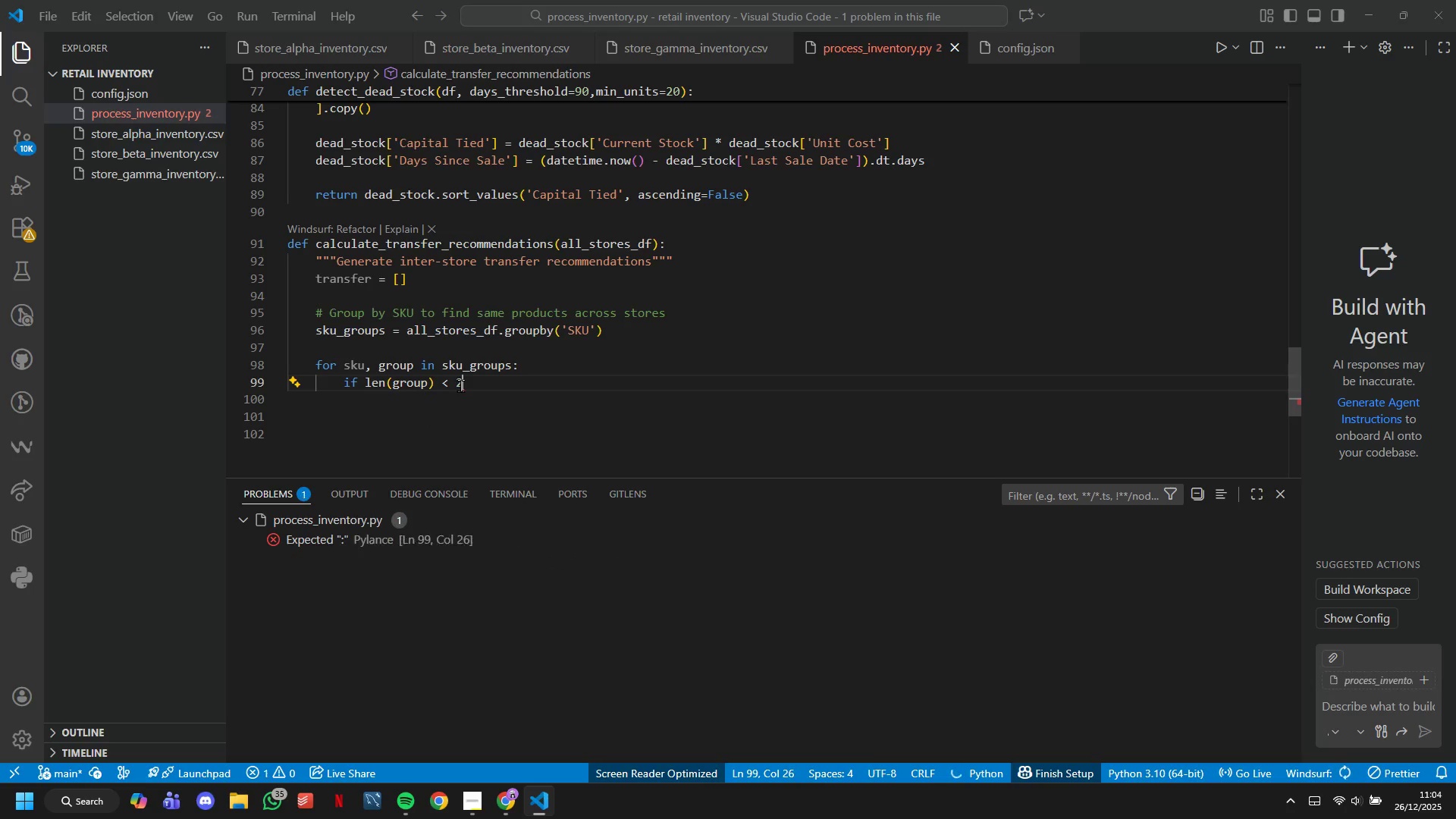 
key(Shift+ShiftLeft)
 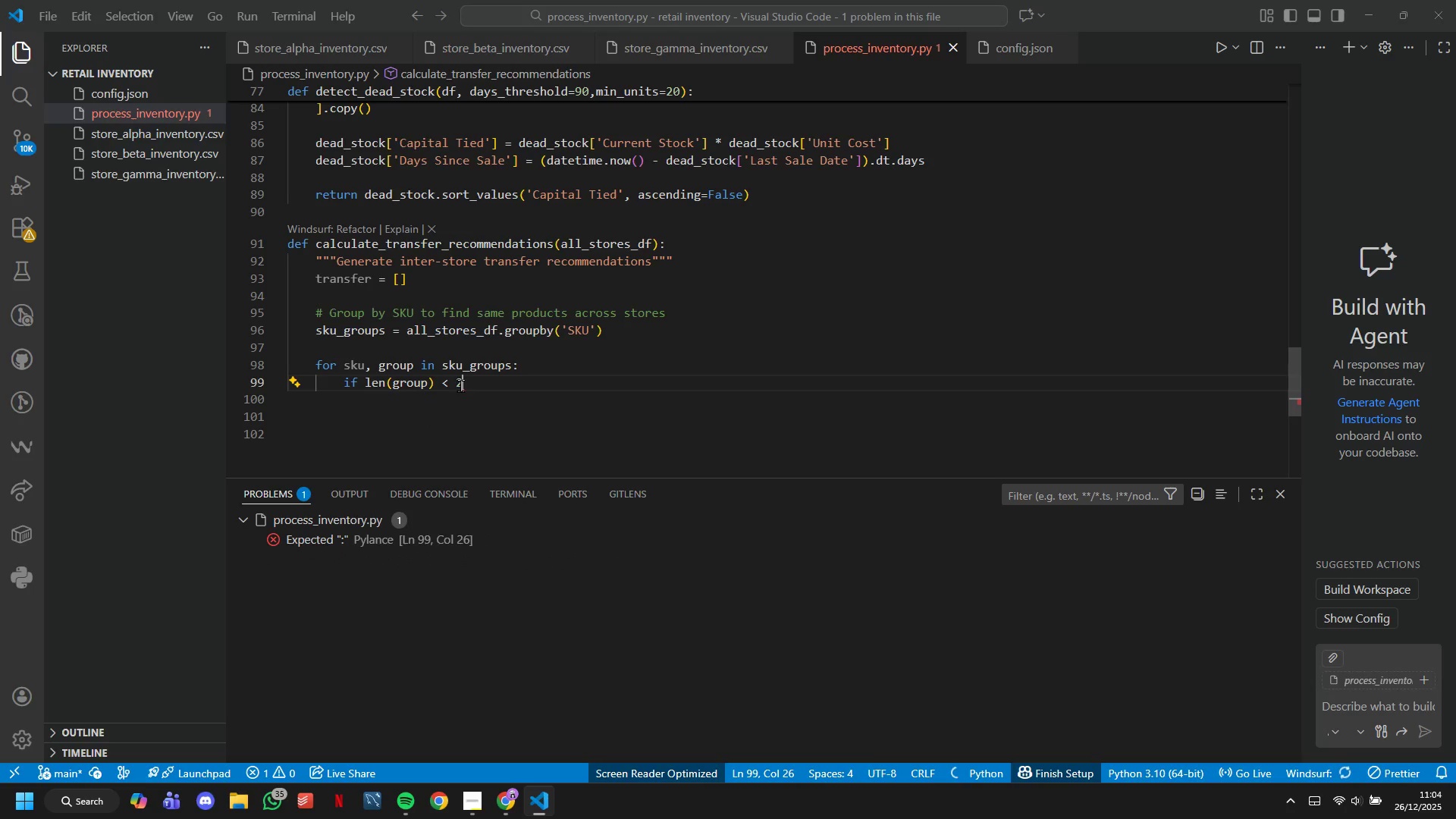 
key(Semicolon)
 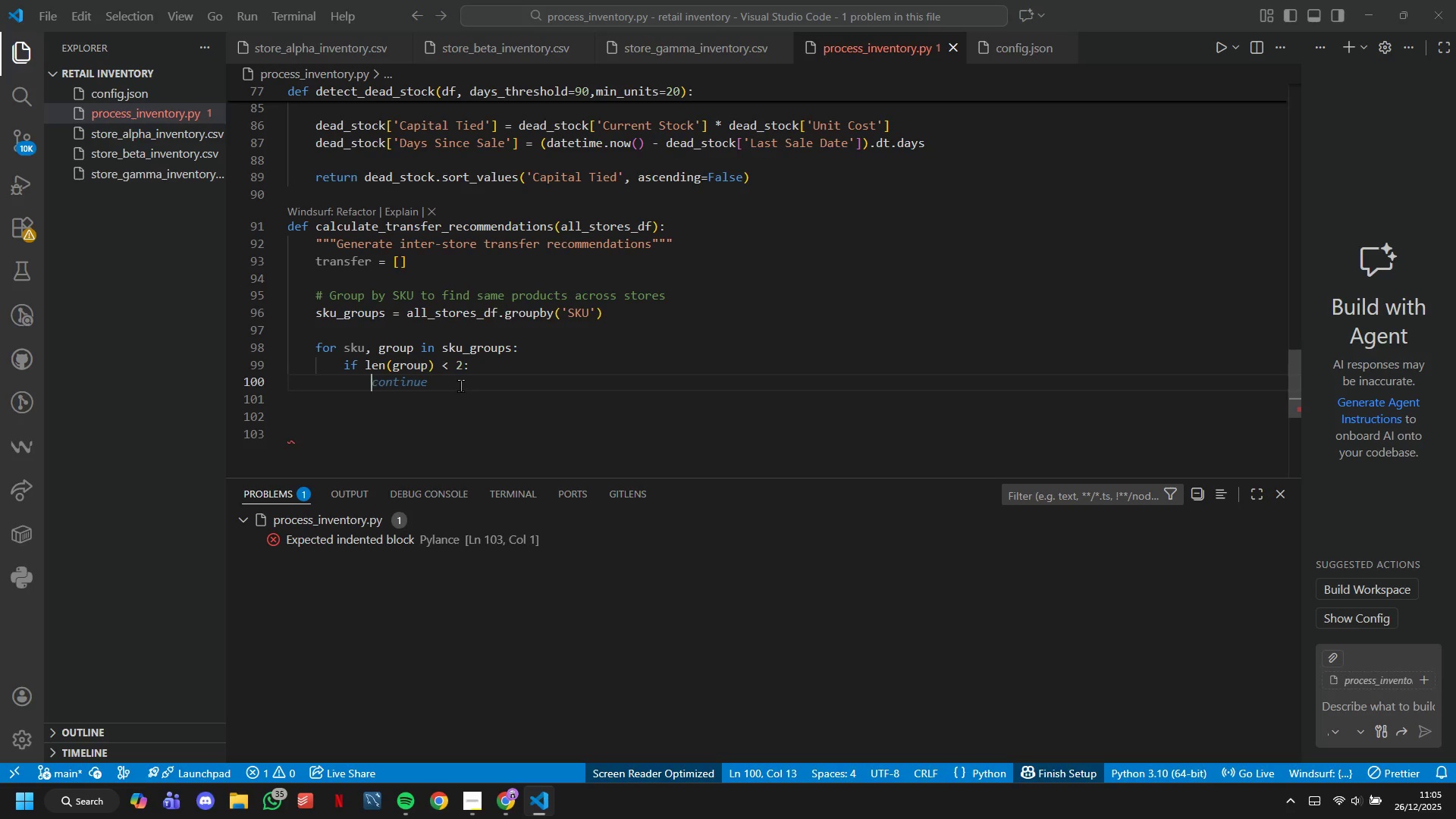 
wait(34.2)
 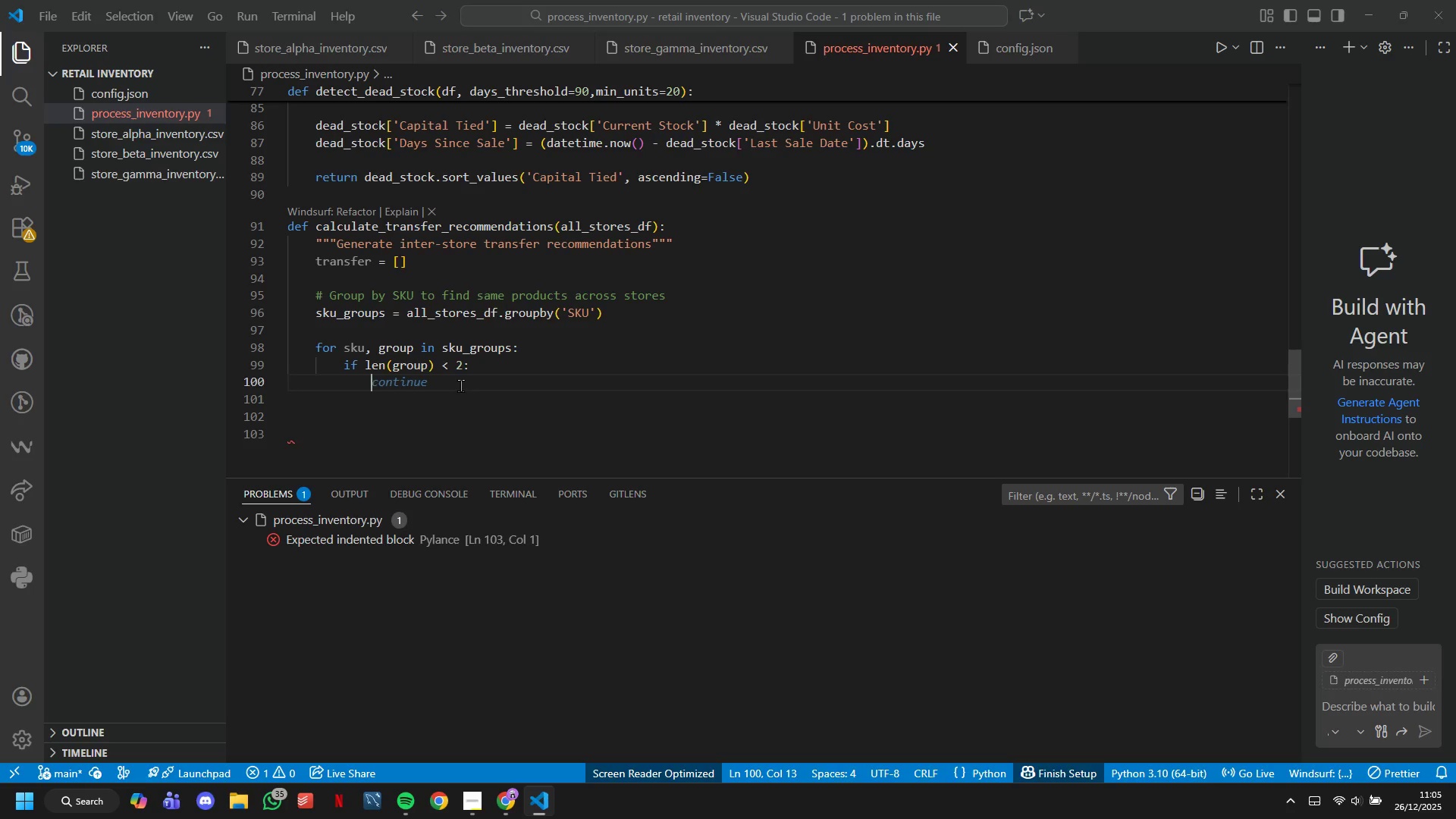 
key(ArrowUp)
 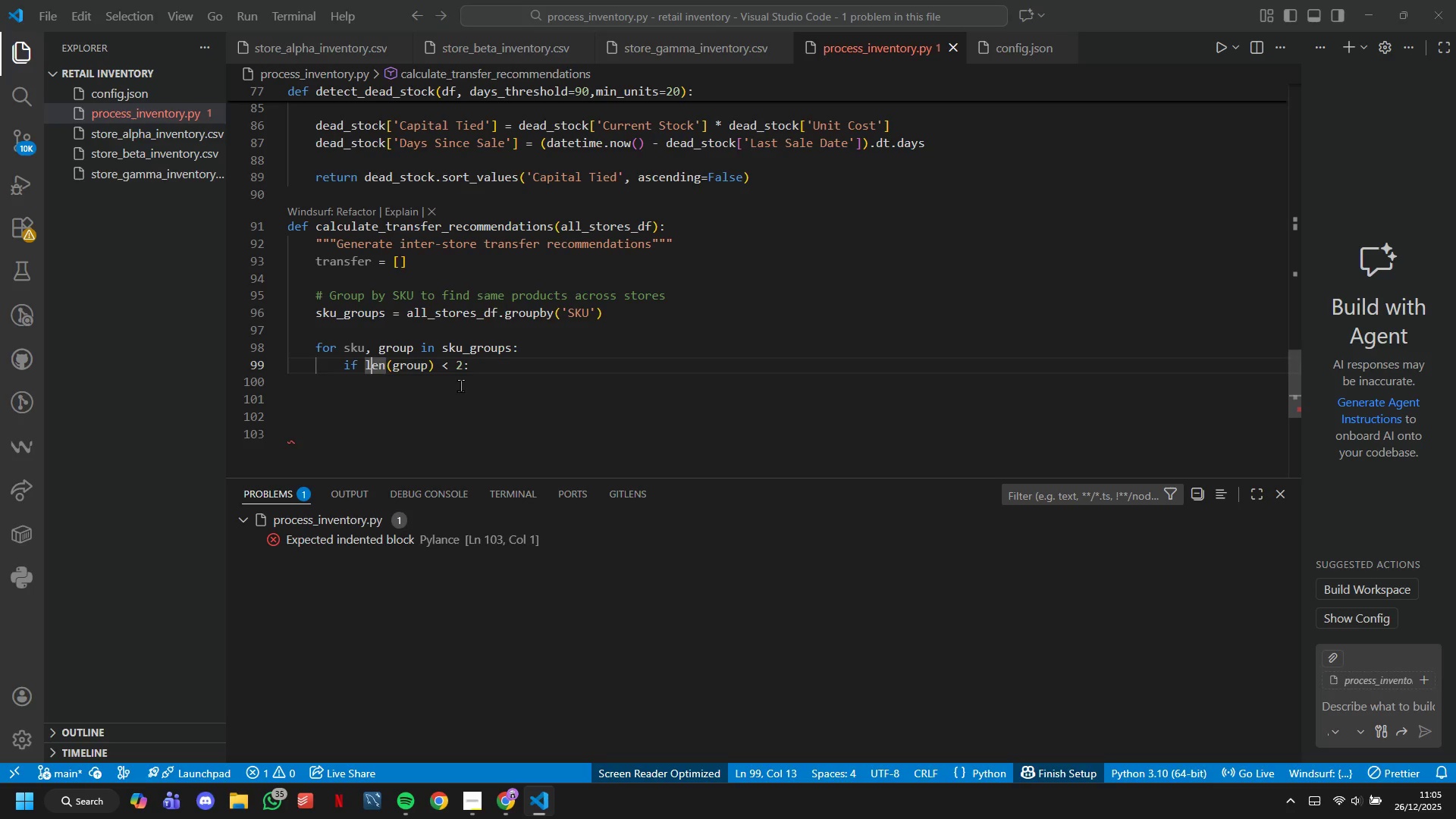 
key(ArrowLeft)
 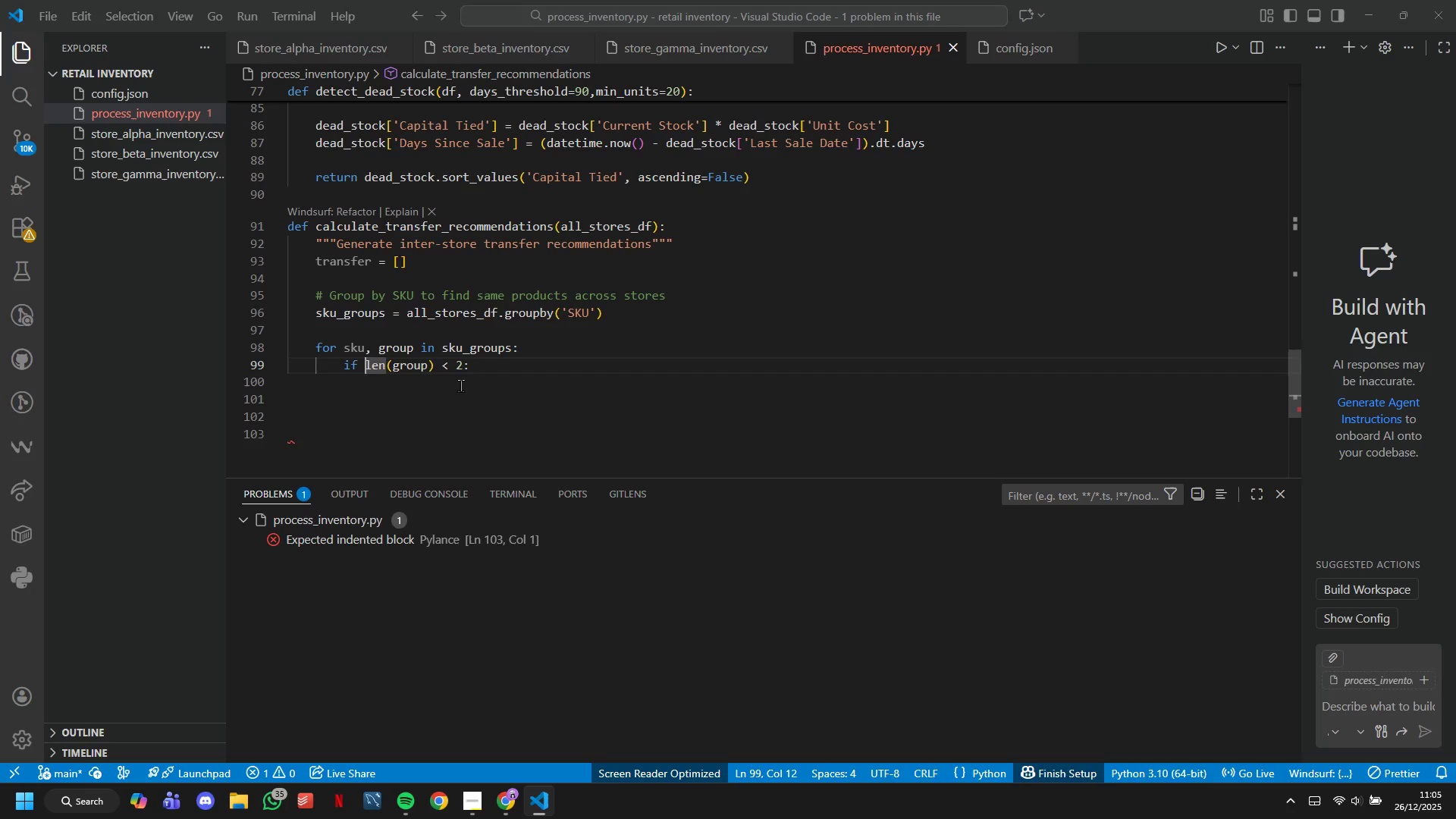 
hold_key(key=ArrowRight, duration=0.81)
 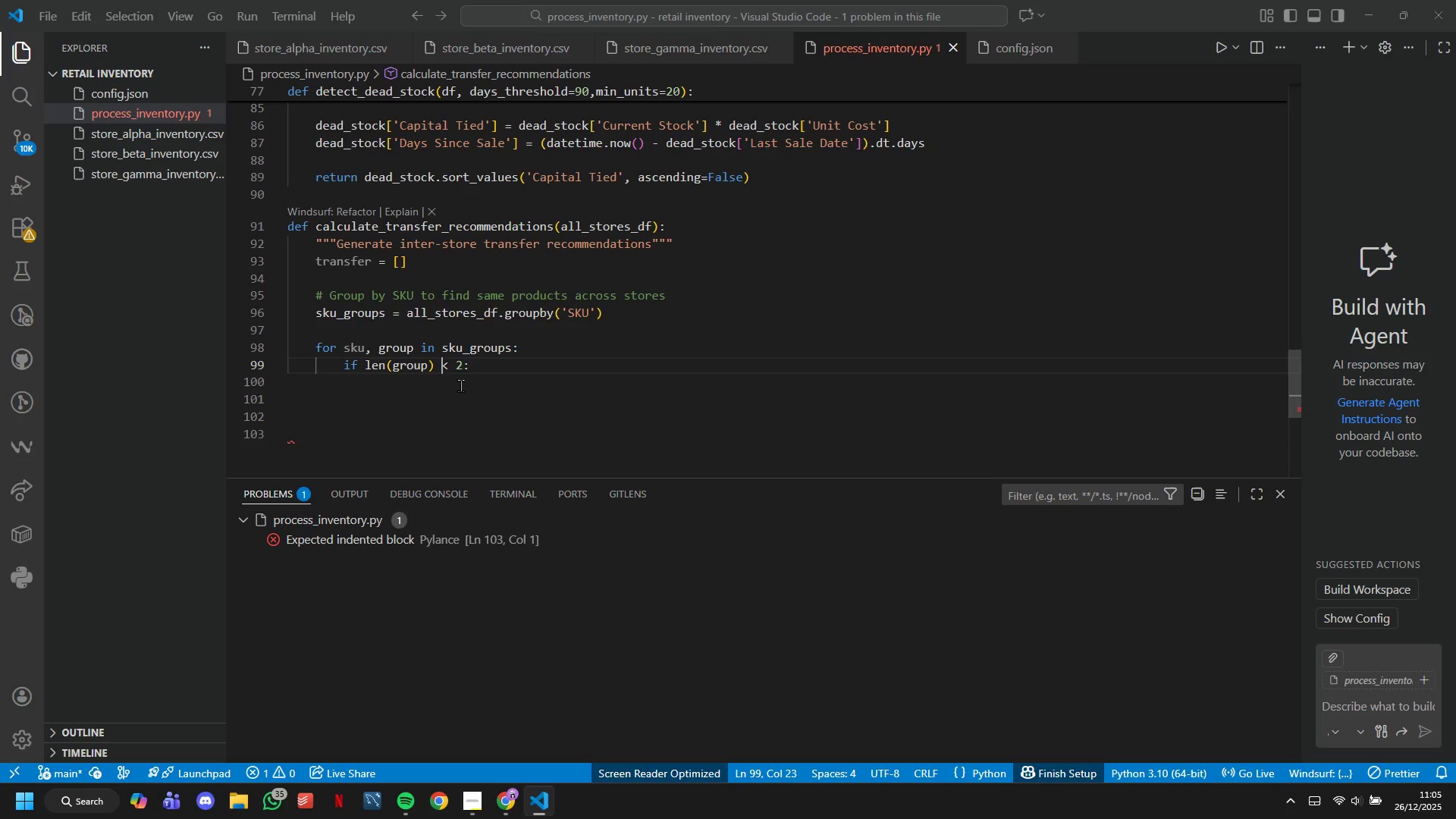 
key(ArrowRight)
 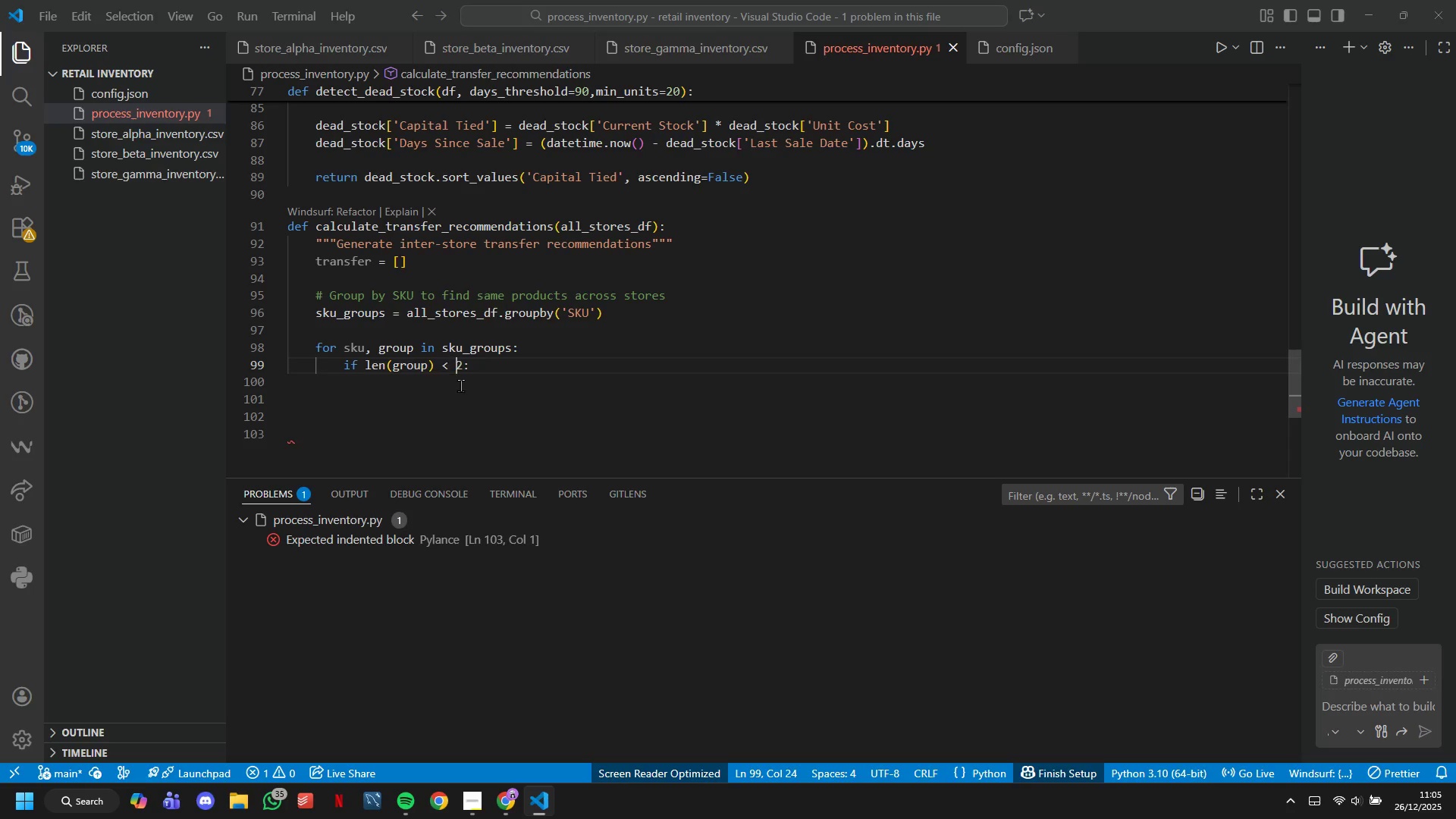 
key(ArrowRight)
 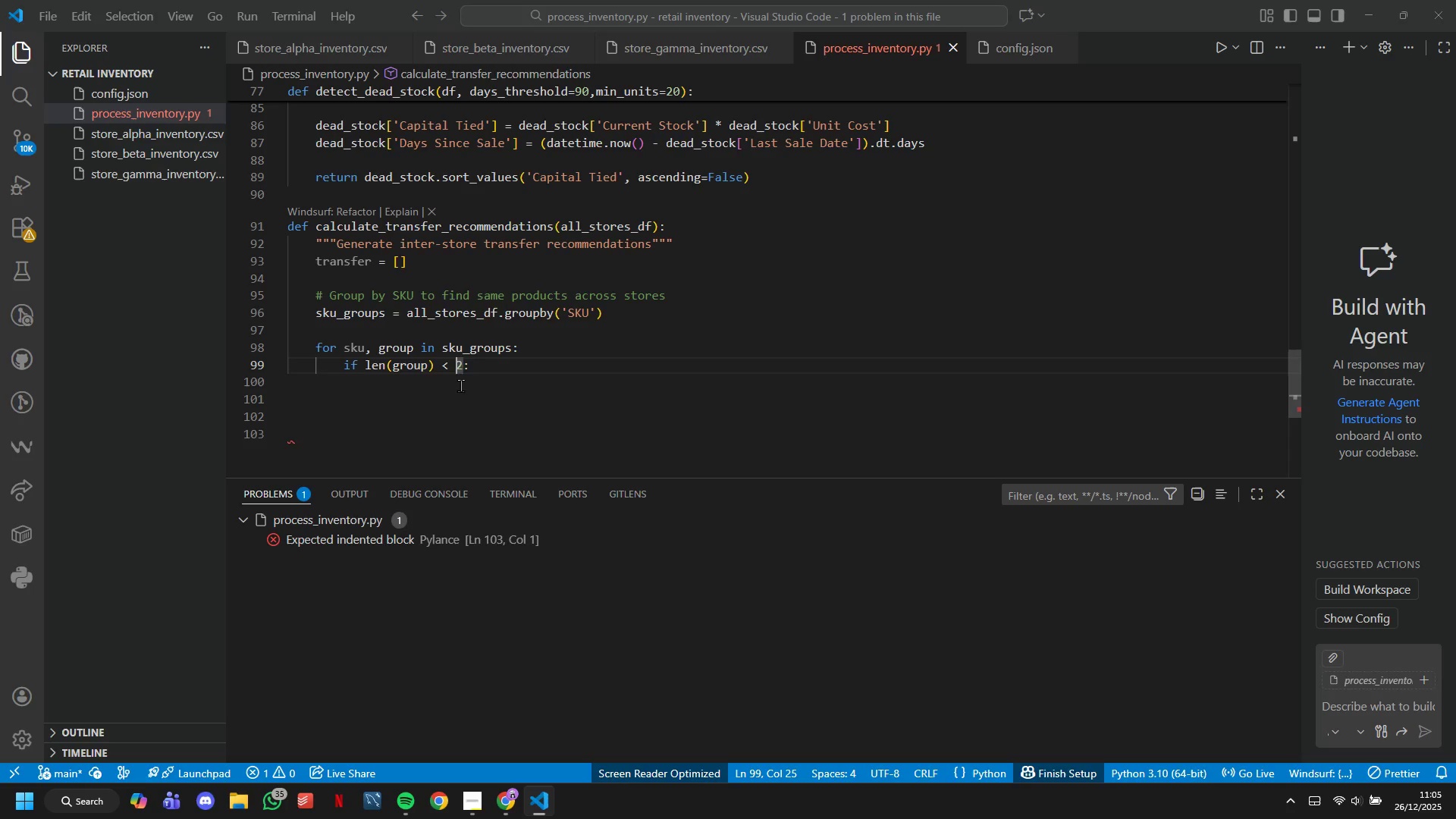 
key(ArrowRight)
 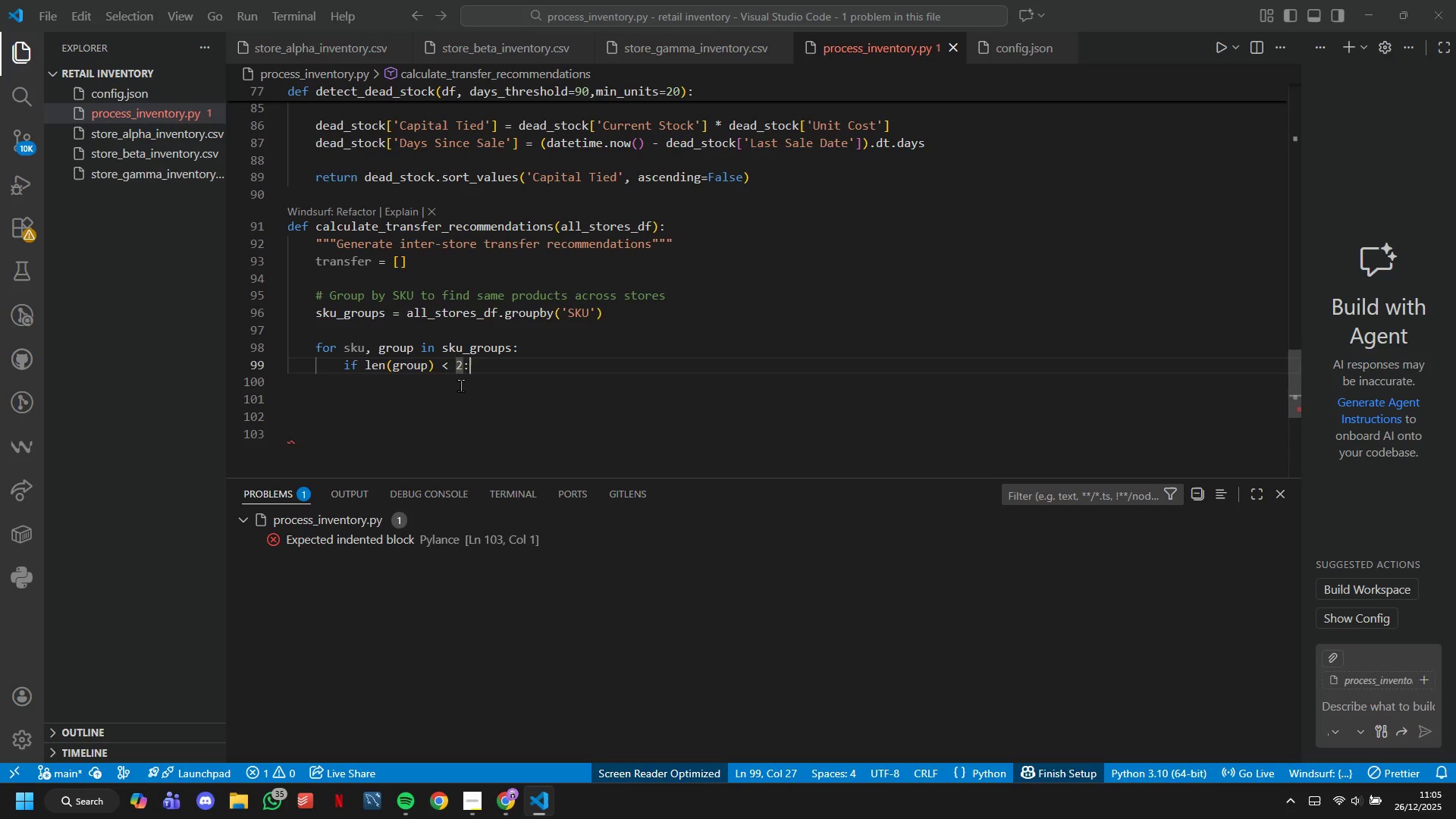 
key(ArrowRight)
 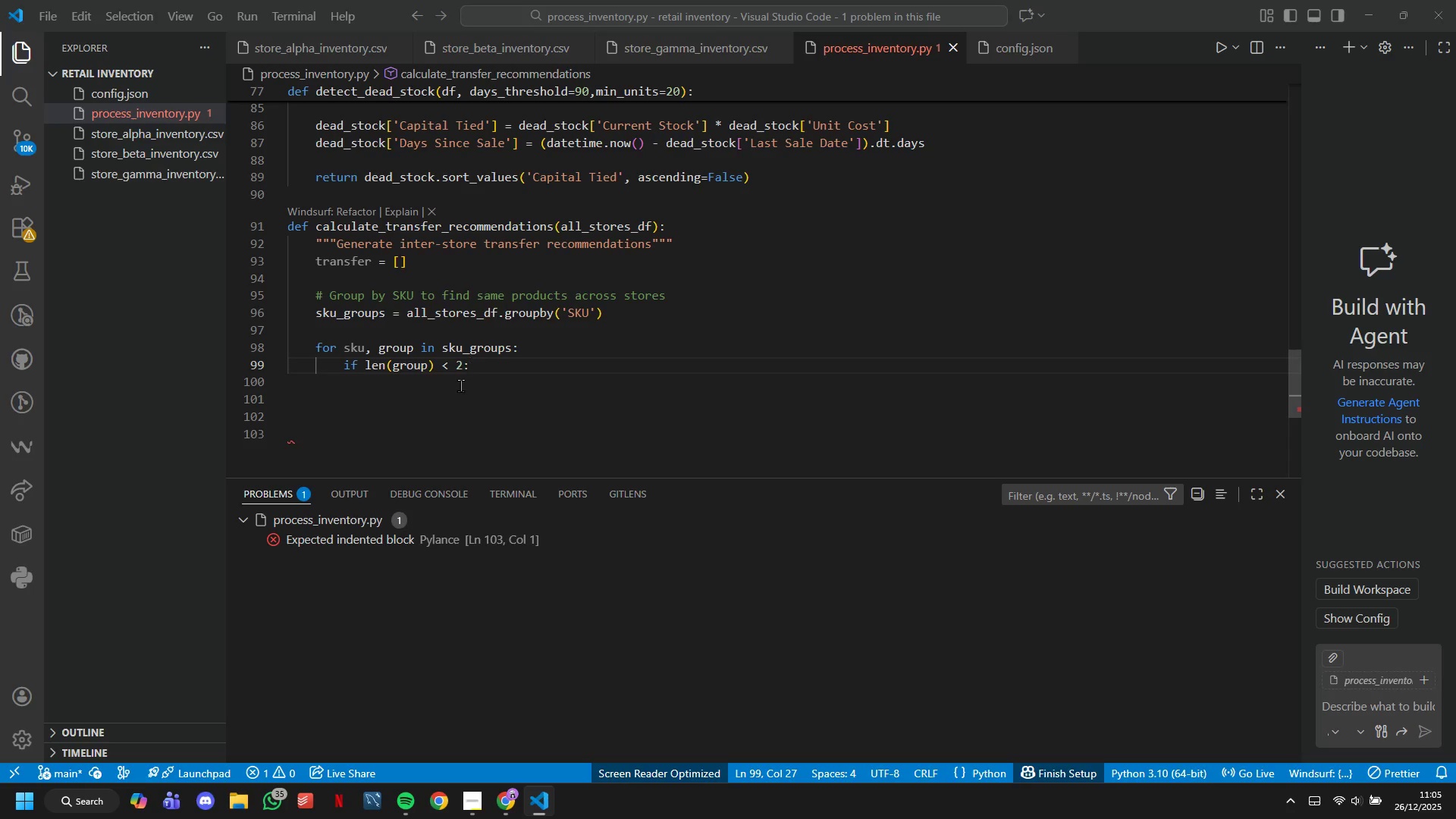 
type( # Ned at least 2 stores with this SKU)
 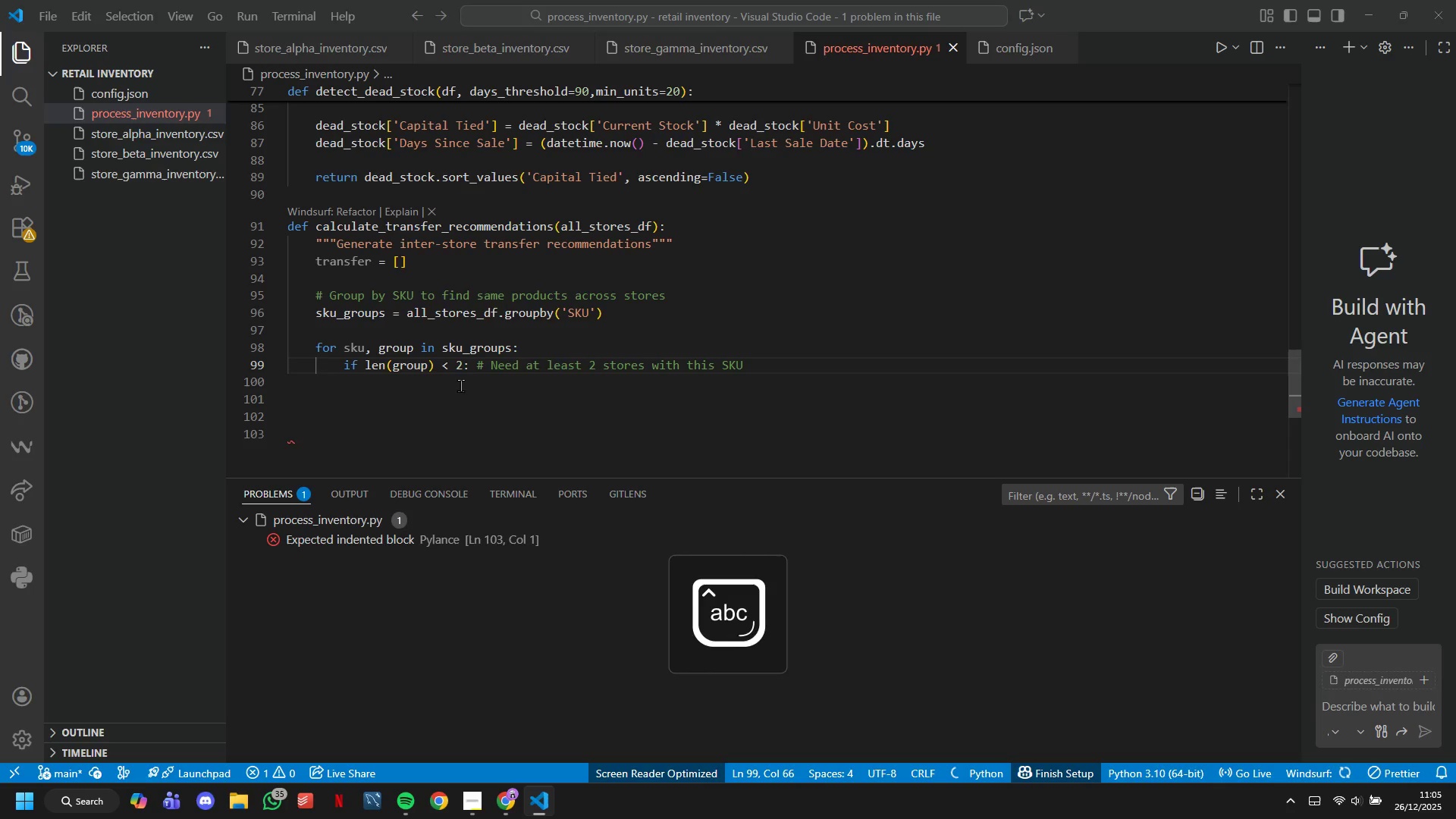 
key(Enter)
 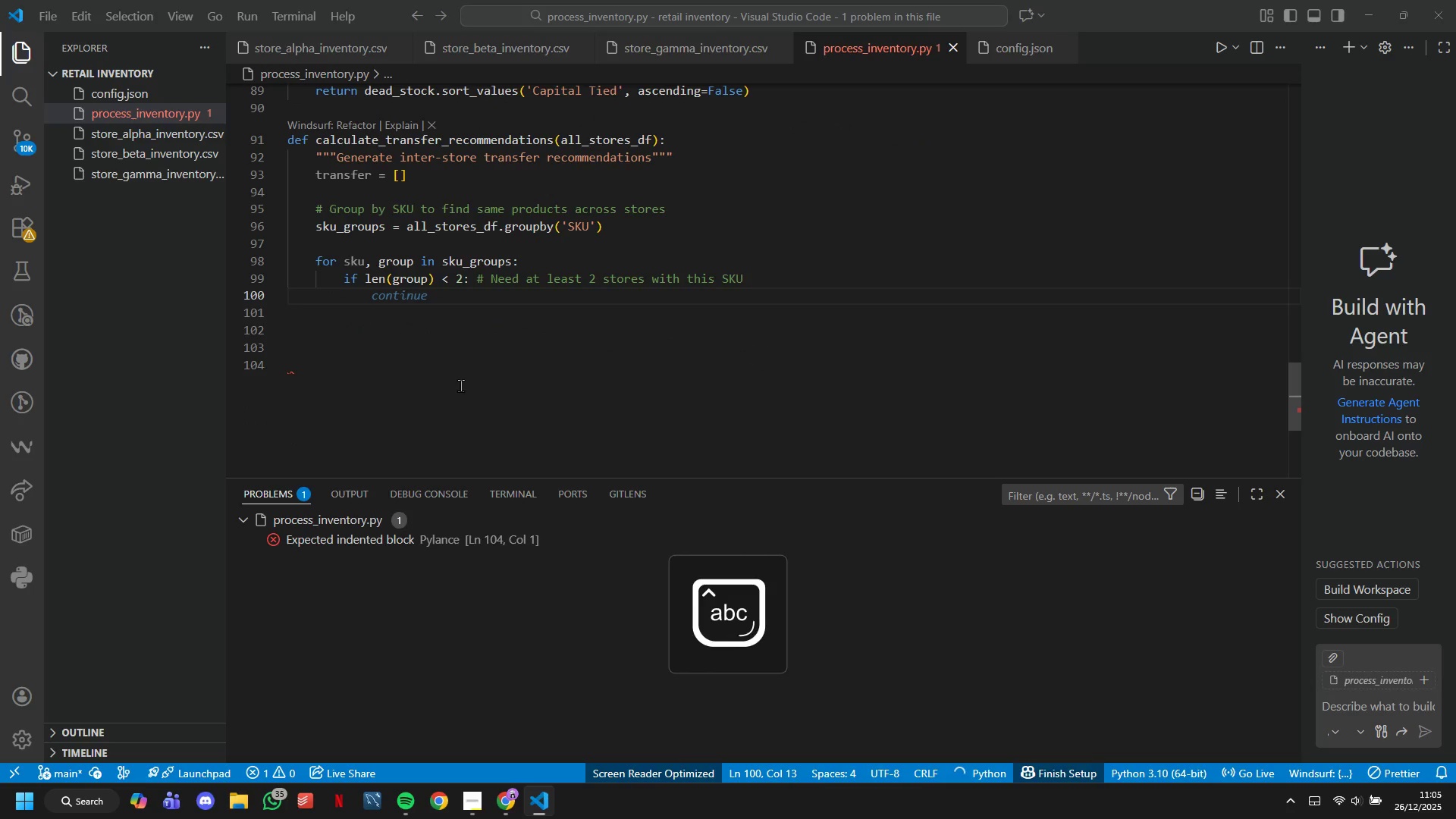 
type(continue)
 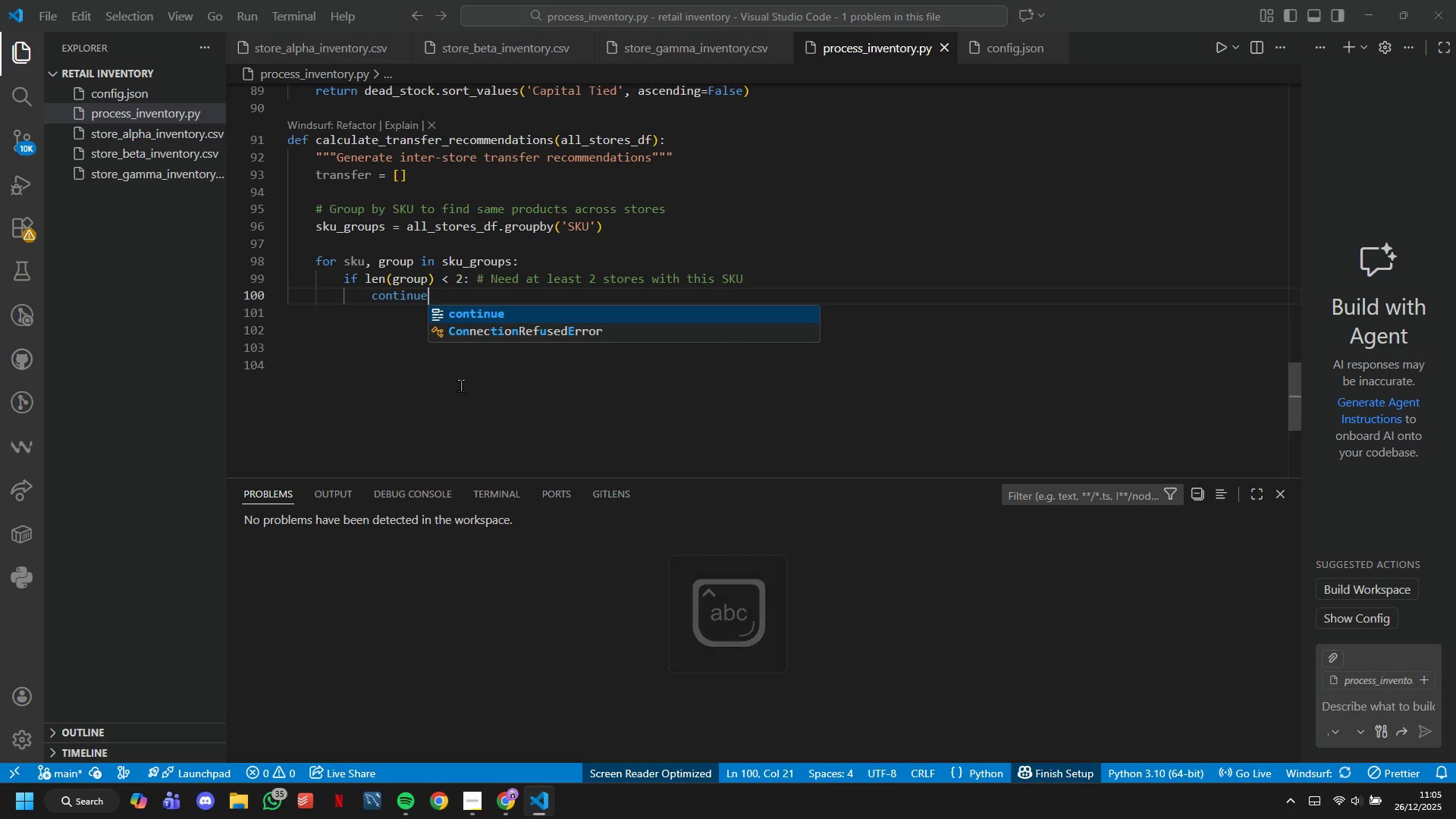 
key(Enter)
 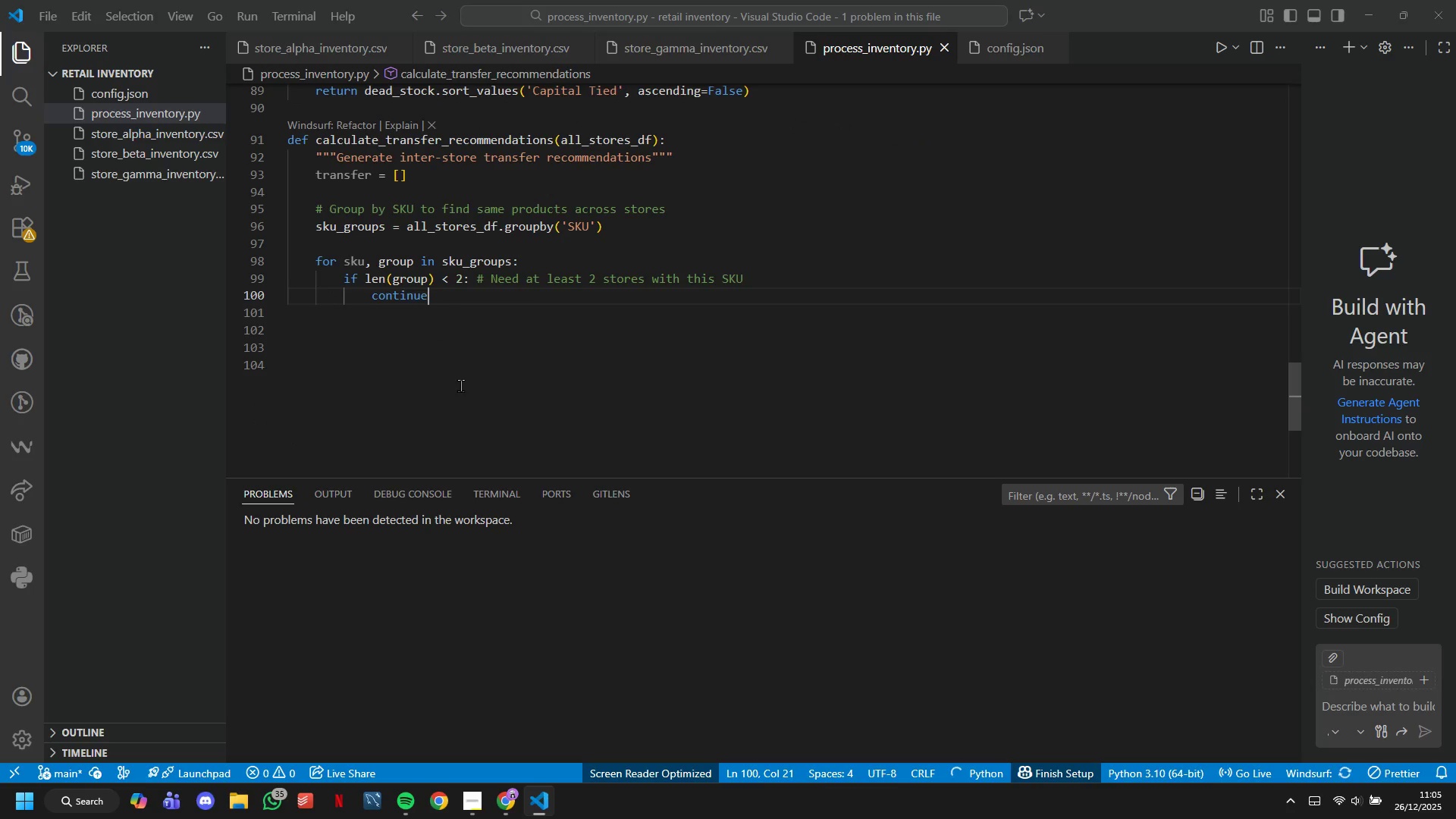 
key(Enter)
 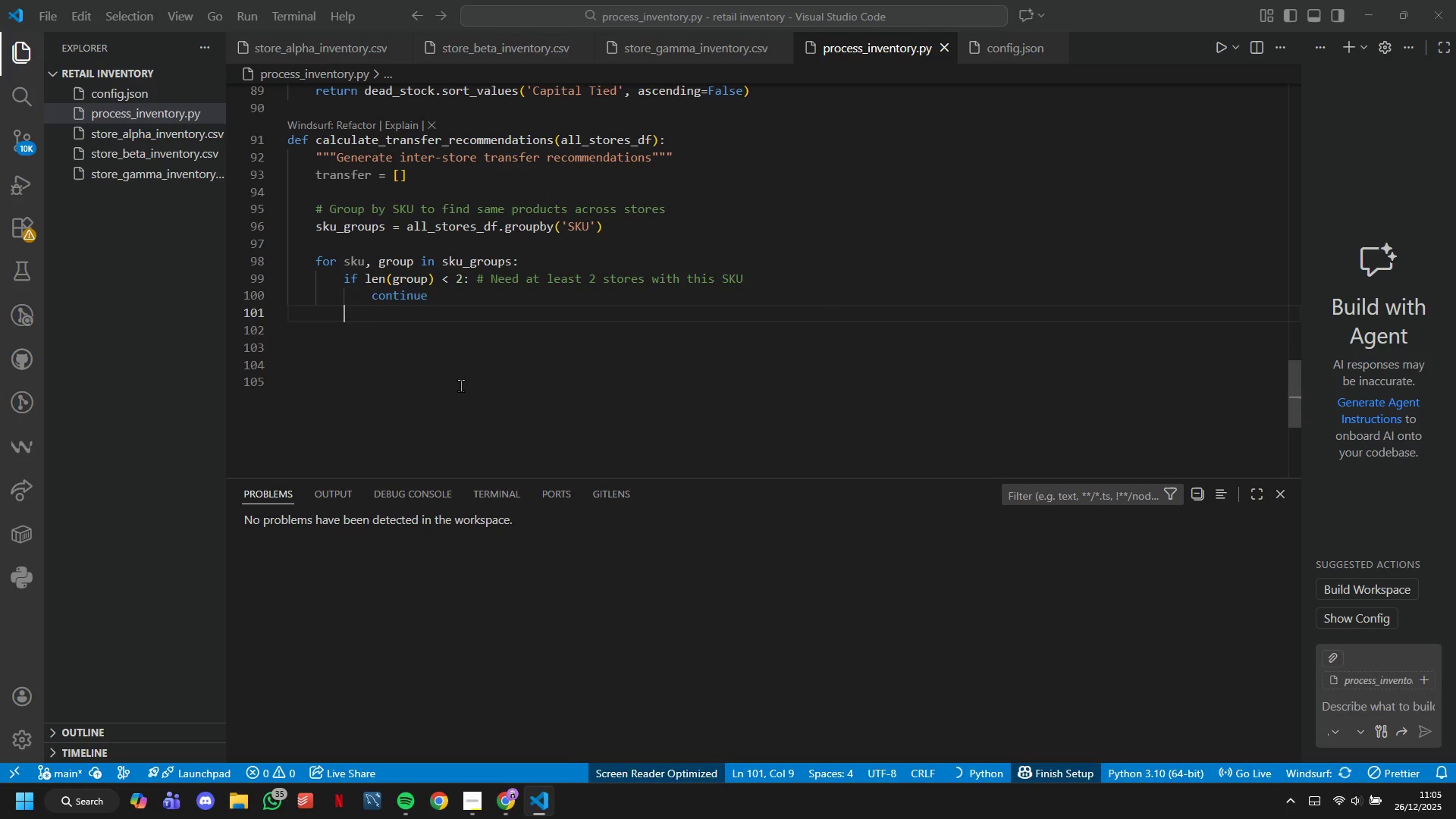 
key(Enter)
 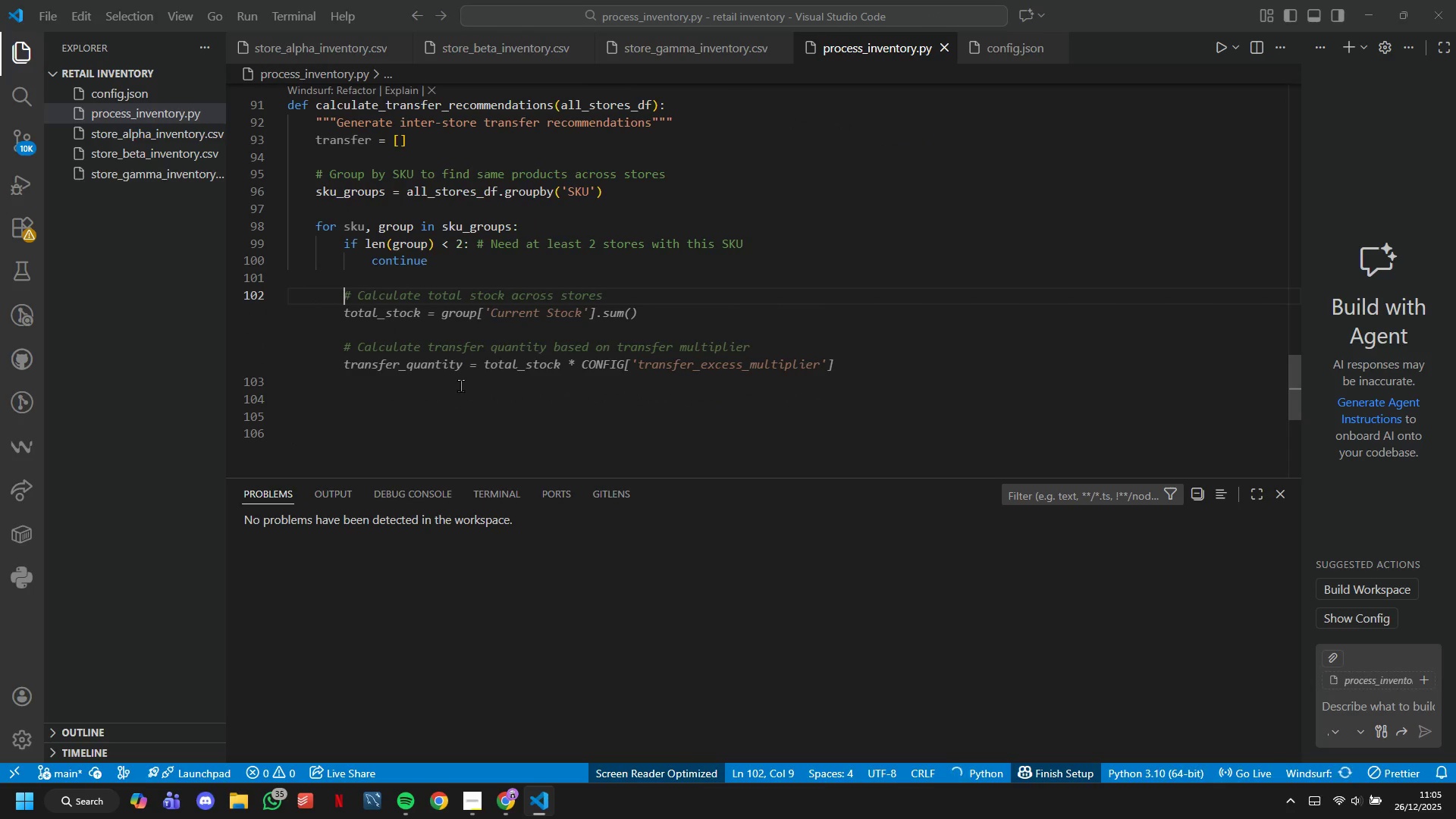 
type(# Find stores with low stc)
key(Backspace)
type(ock')
key(Backspace)
 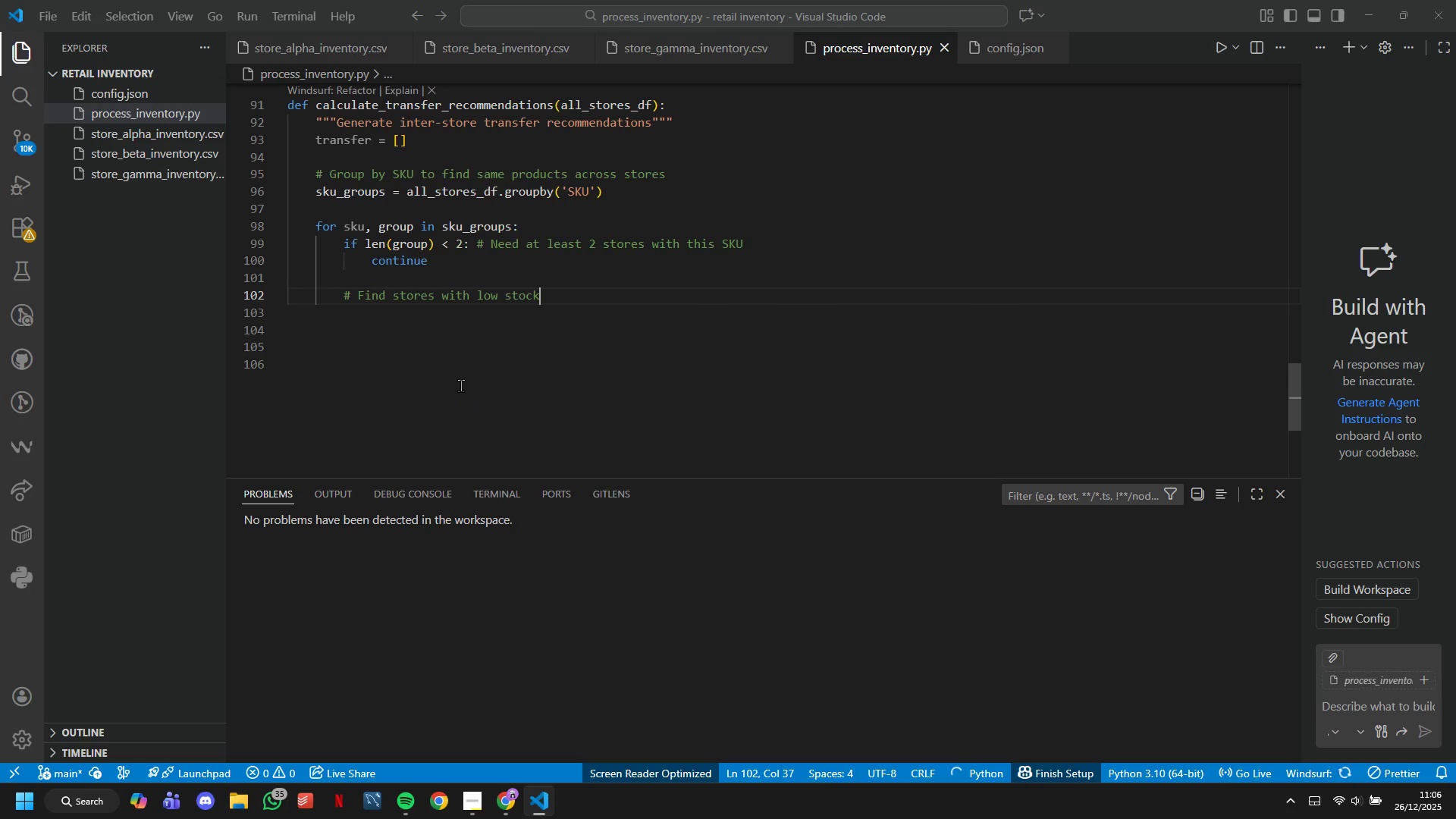 
key(Enter)
 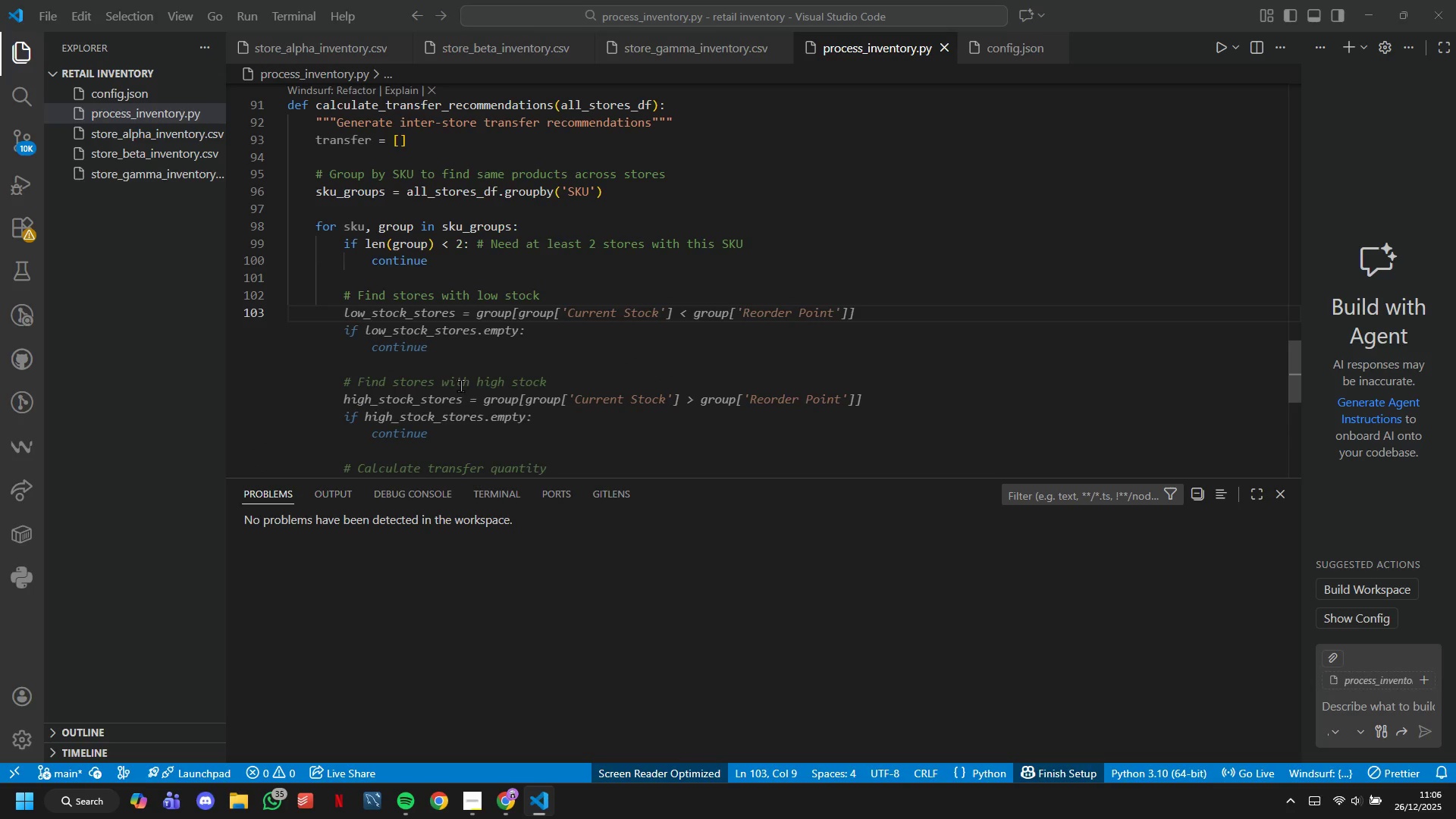 
type(low_Stores = )
 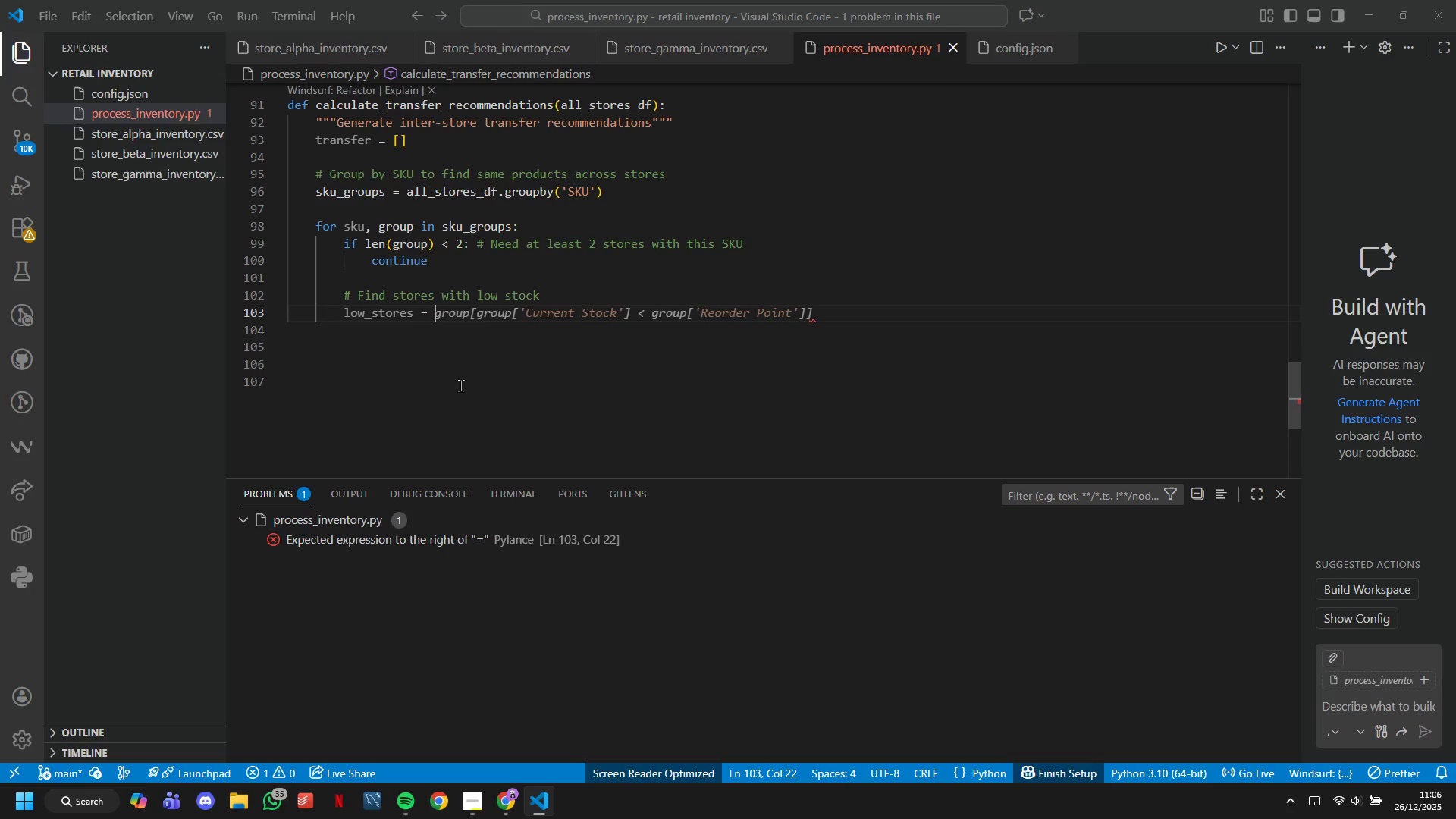 
wait(10.95)
 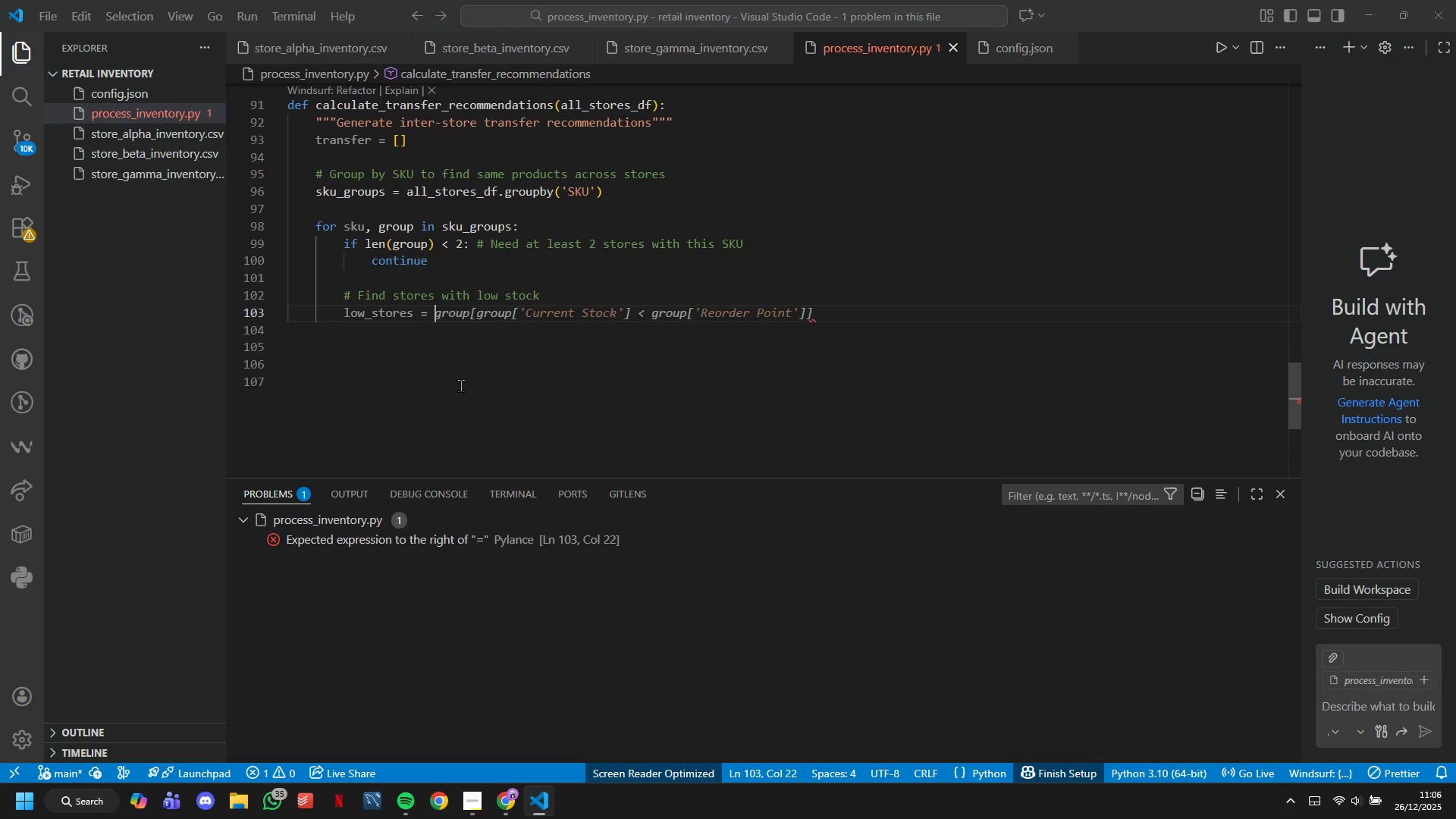 
type(group[roup['Current Stc)
key(Backspace)
type(ock)
 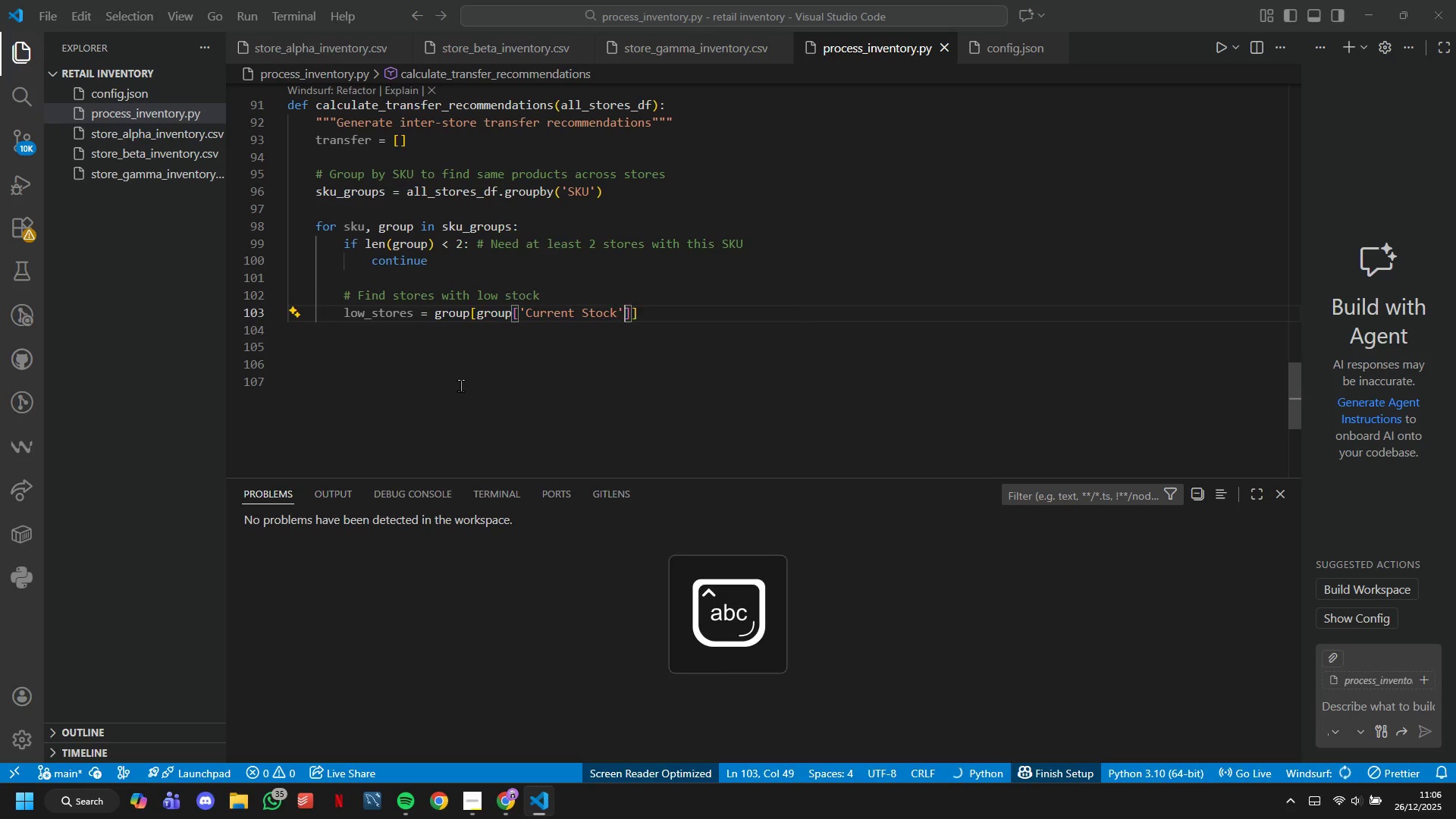 
hold_key(key=G, duration=9.8)
 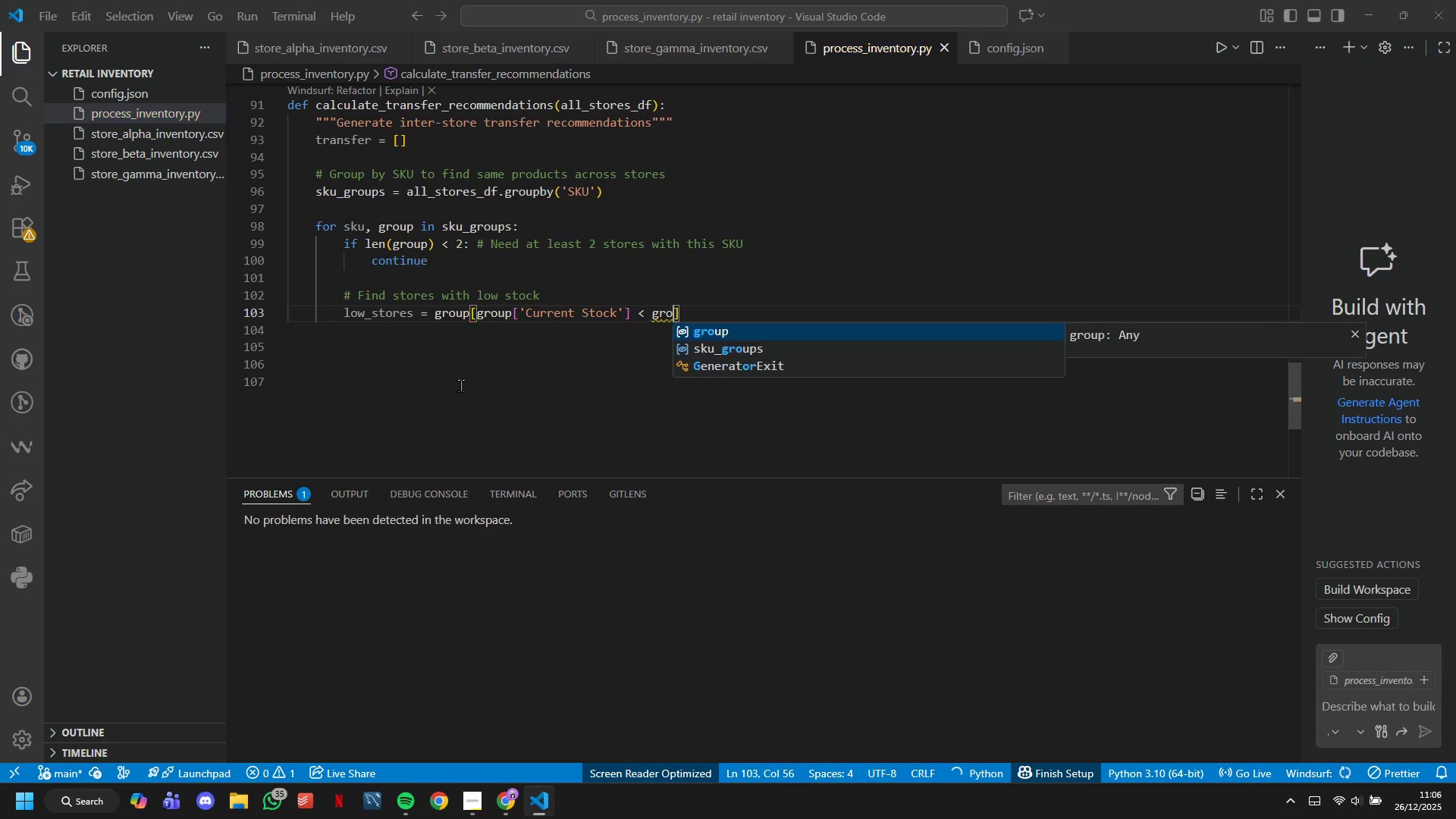 
key(ArrowRight)
 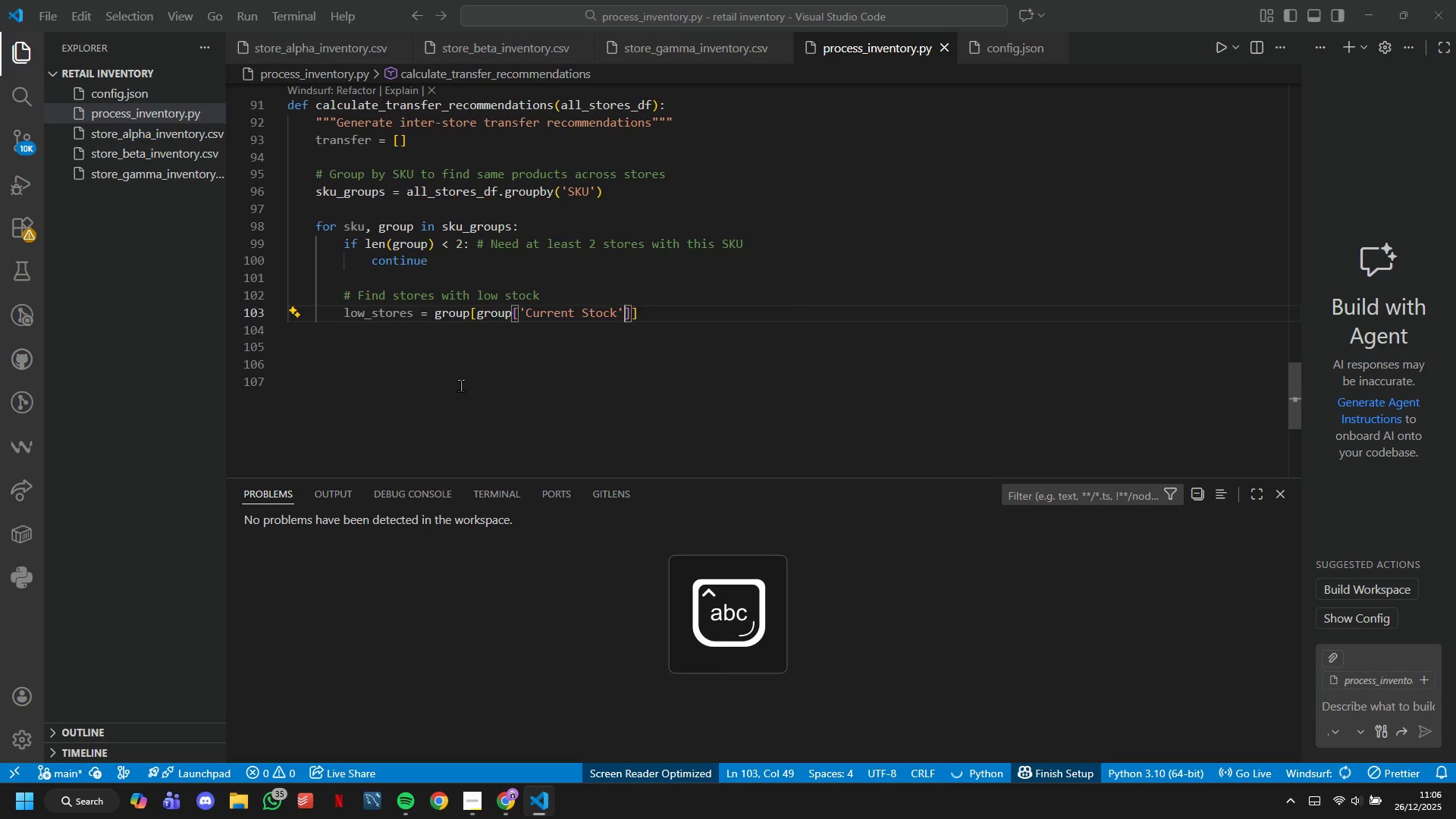 
key(ArrowRight)
 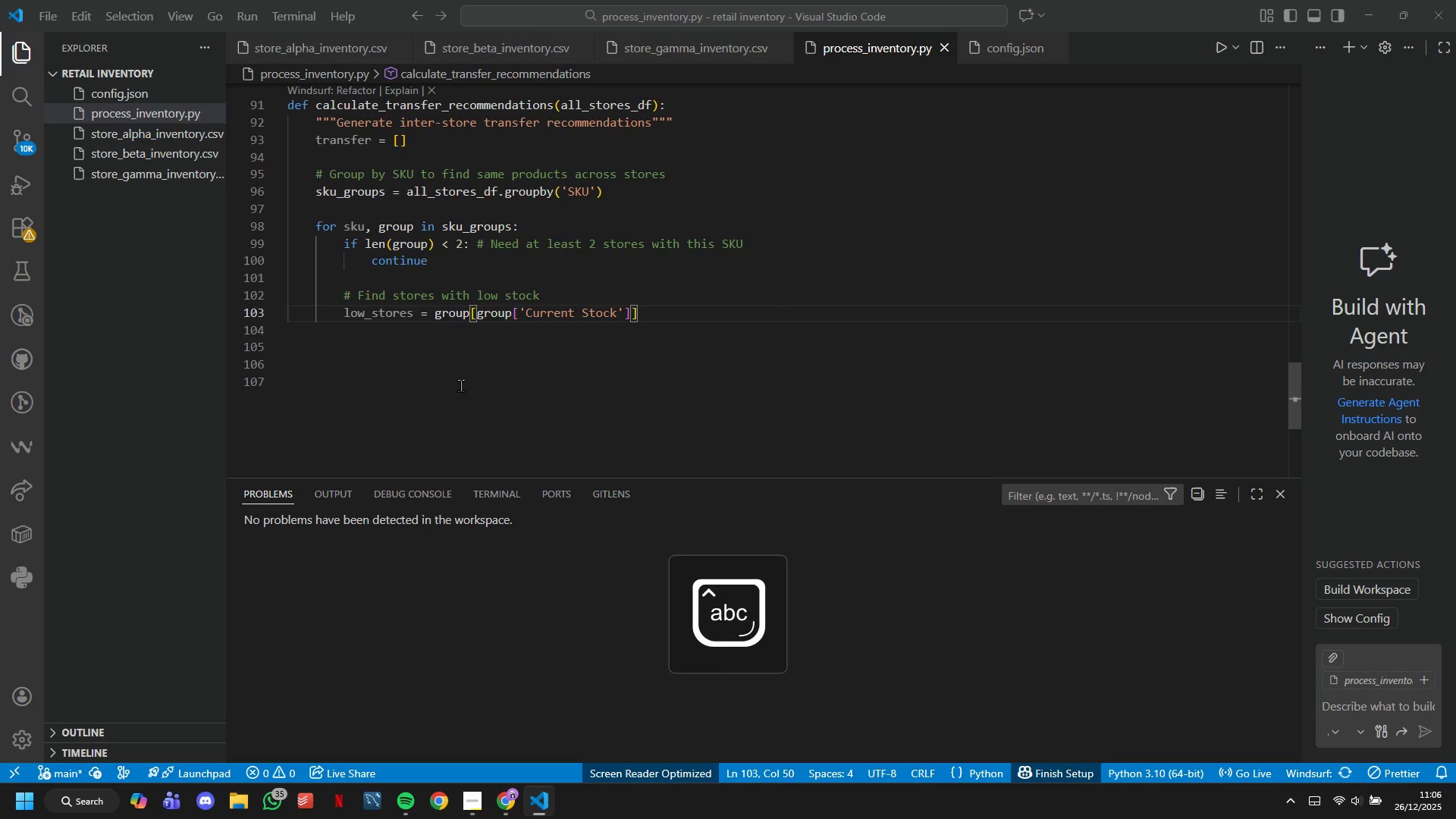 
type( , roup['Reorder Point)
 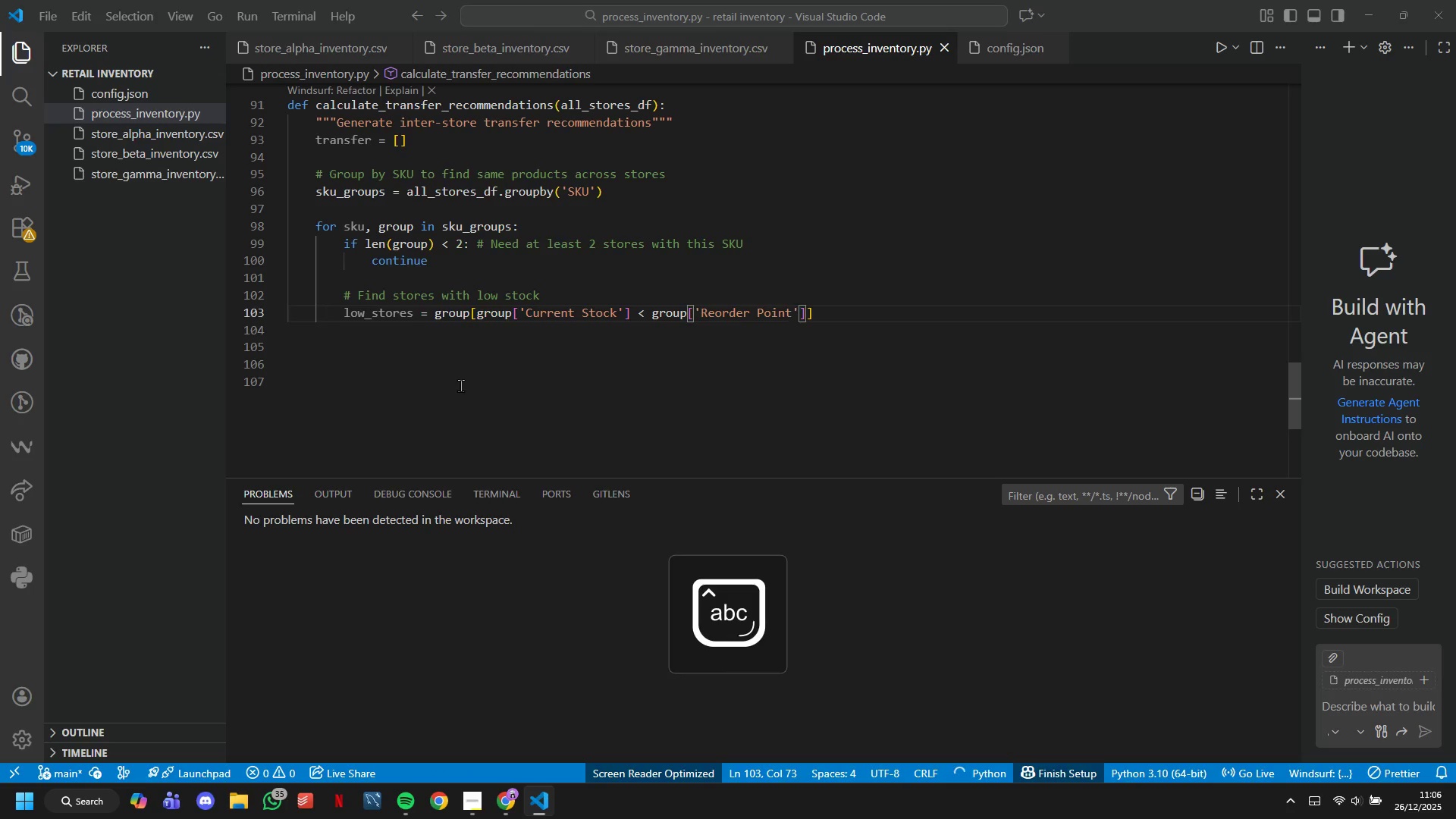 
key(ArrowRight)
 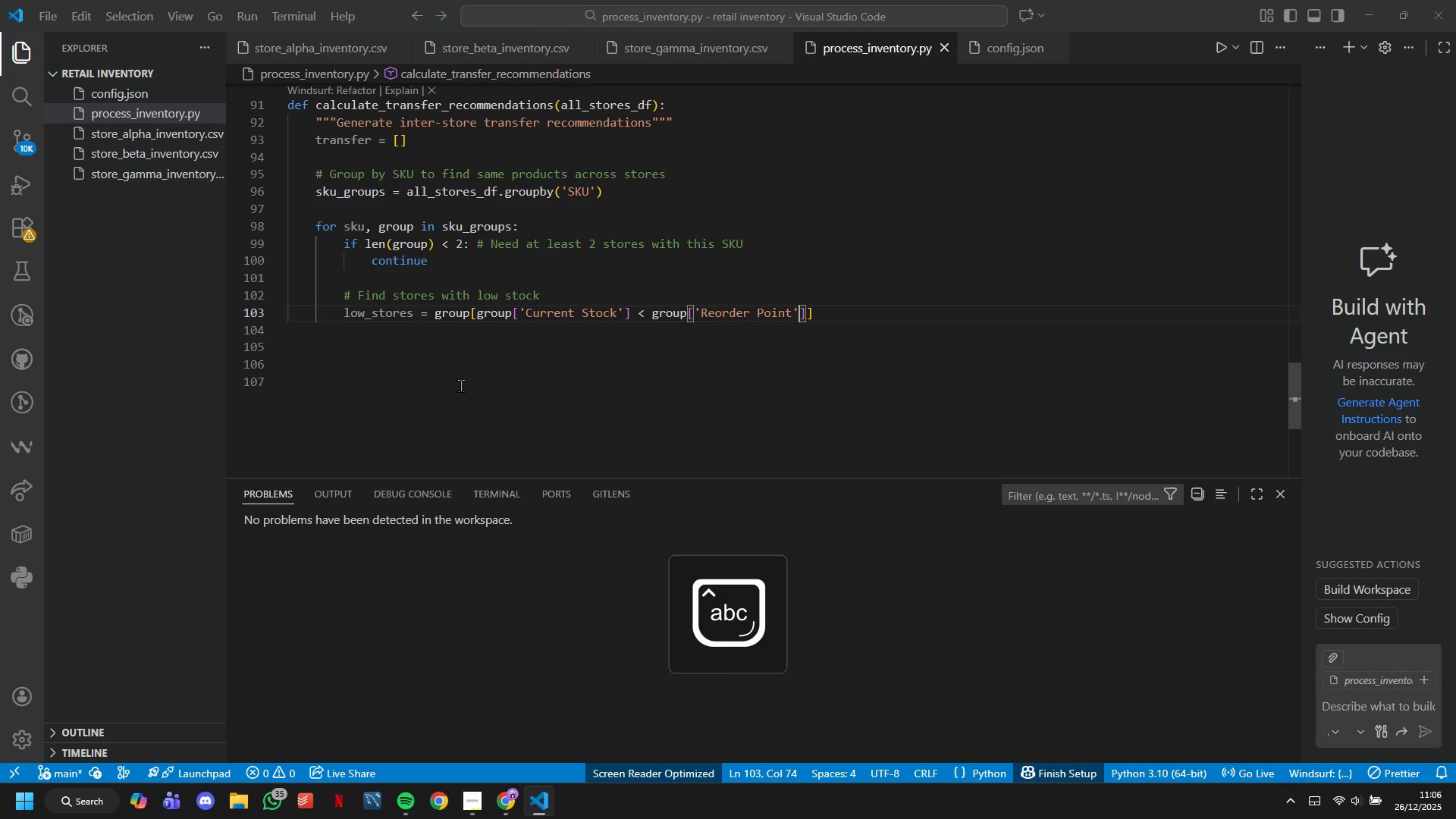 
key(ArrowRight)
 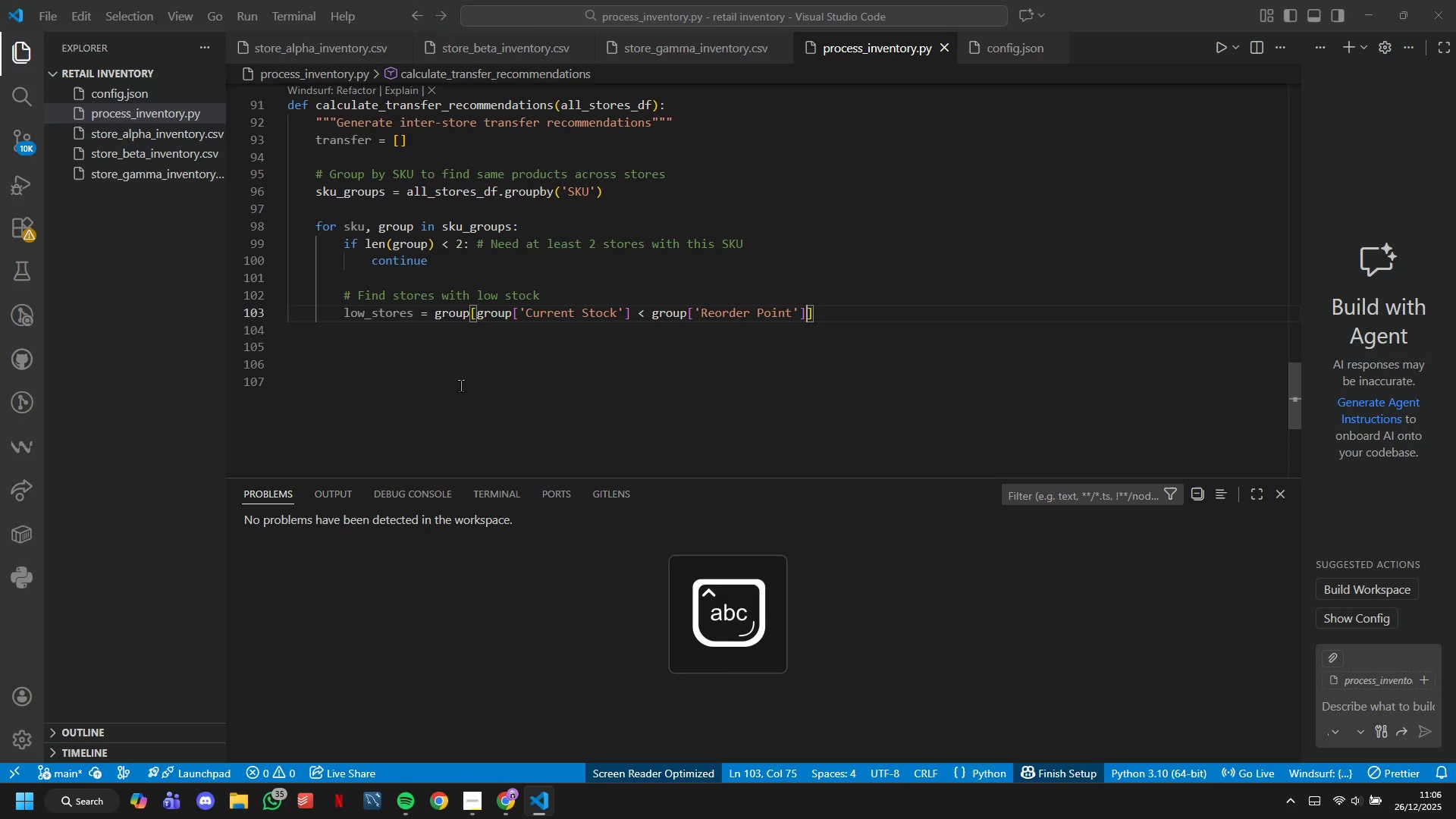 
key(ArrowRight)
 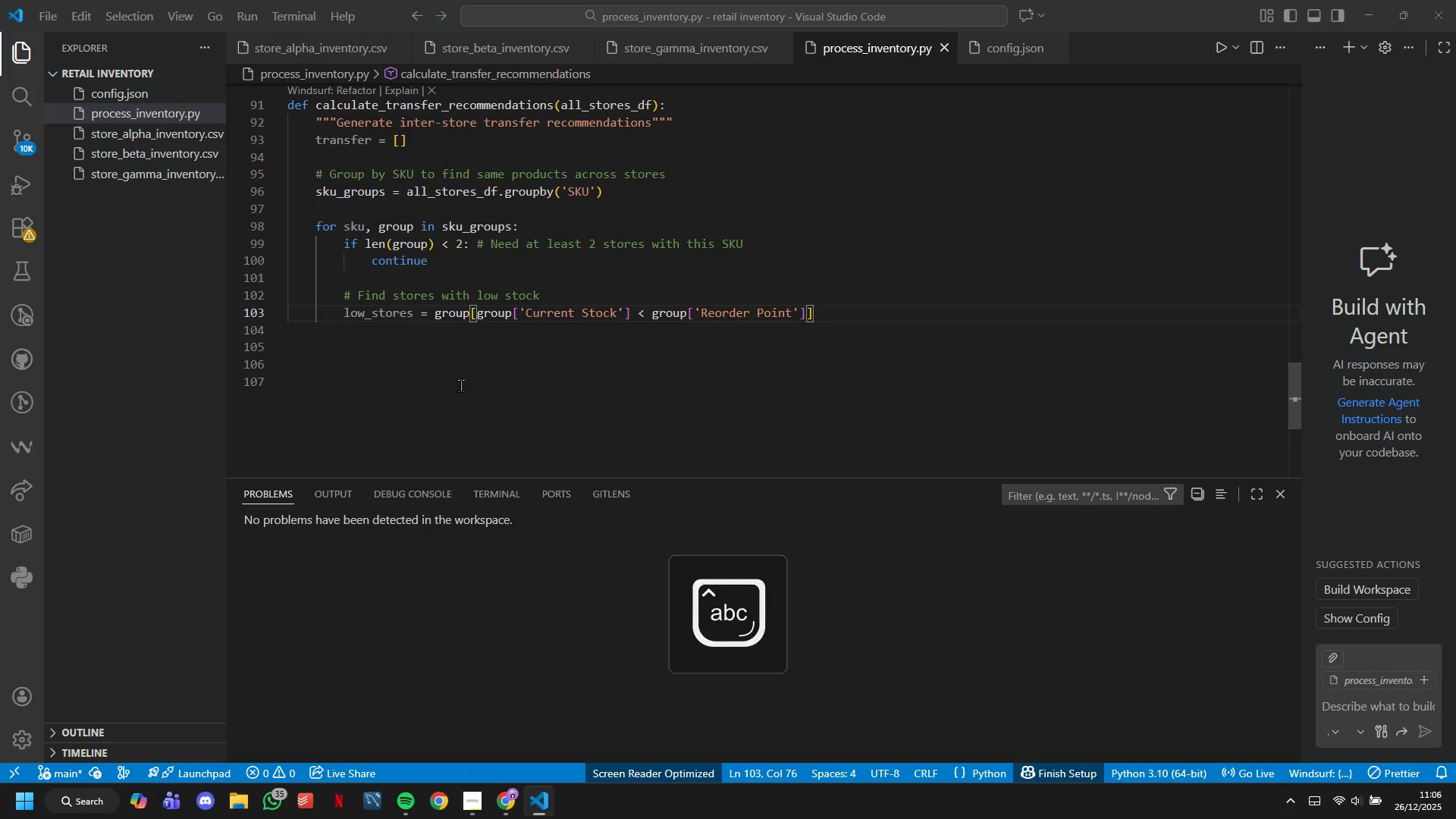 
key(Enter)
 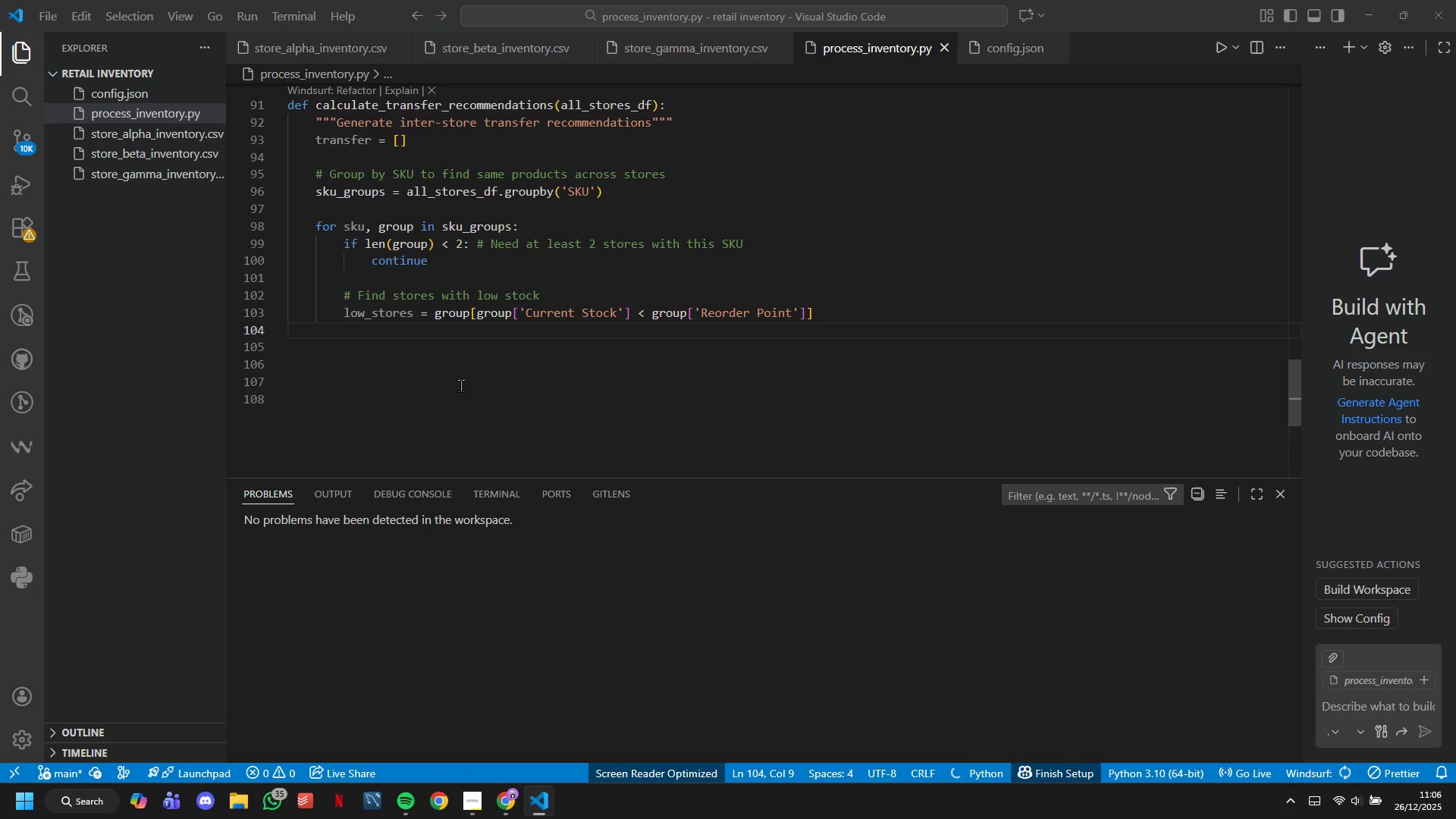 
hold_key(key=ShiftLeft, duration=0.56)
 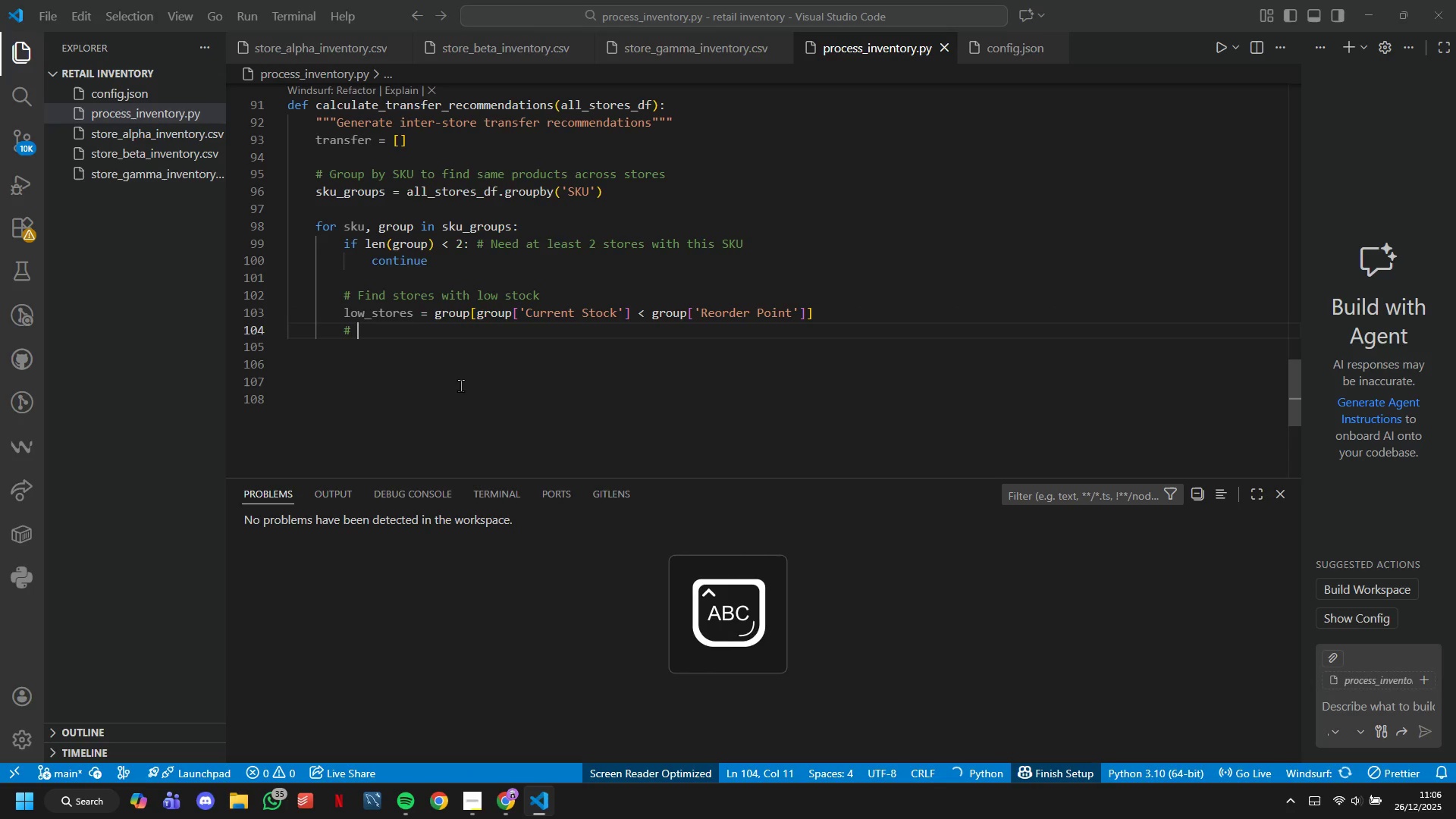 
type(3 Find stores )
 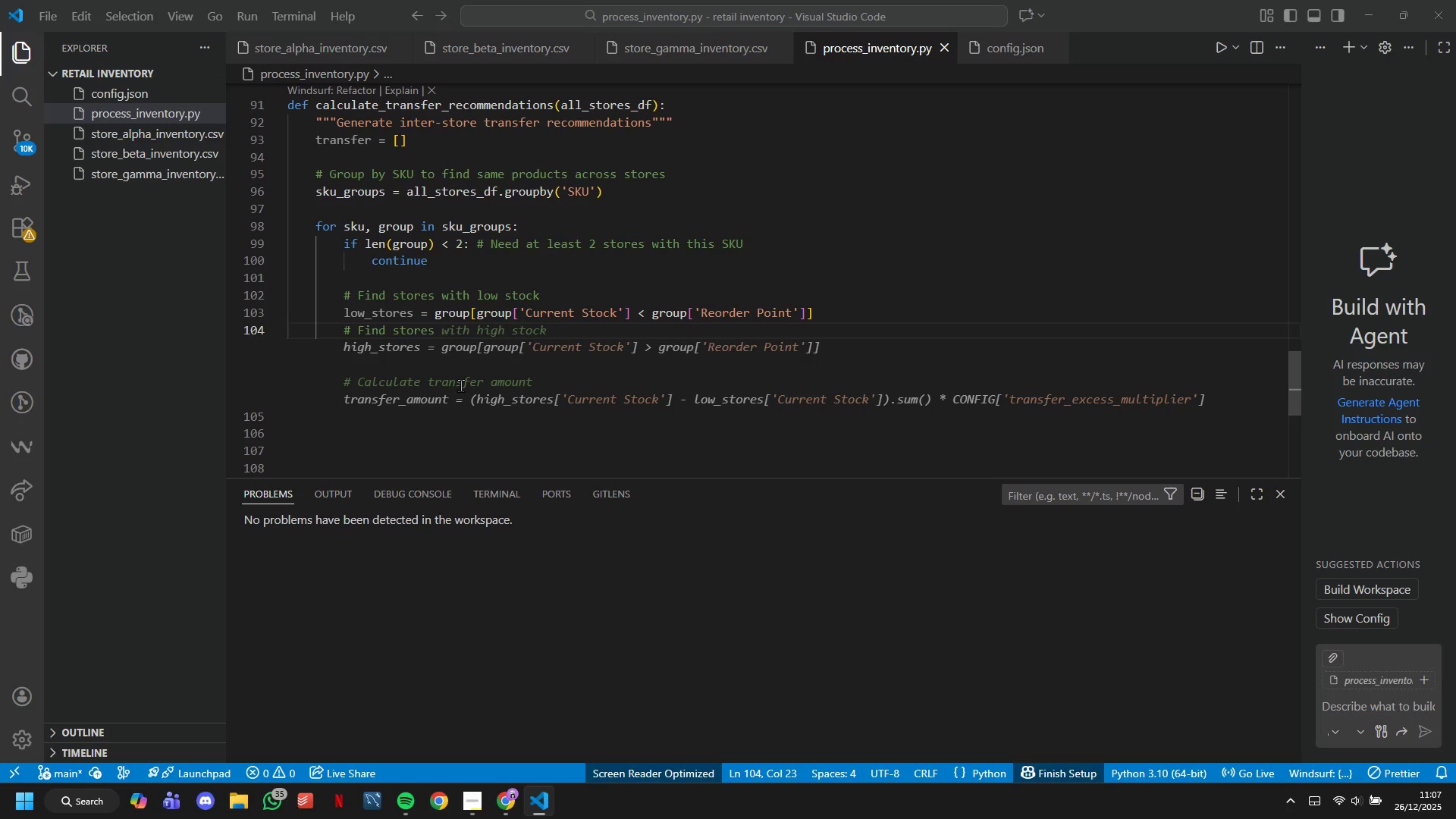 
wait(22.03)
 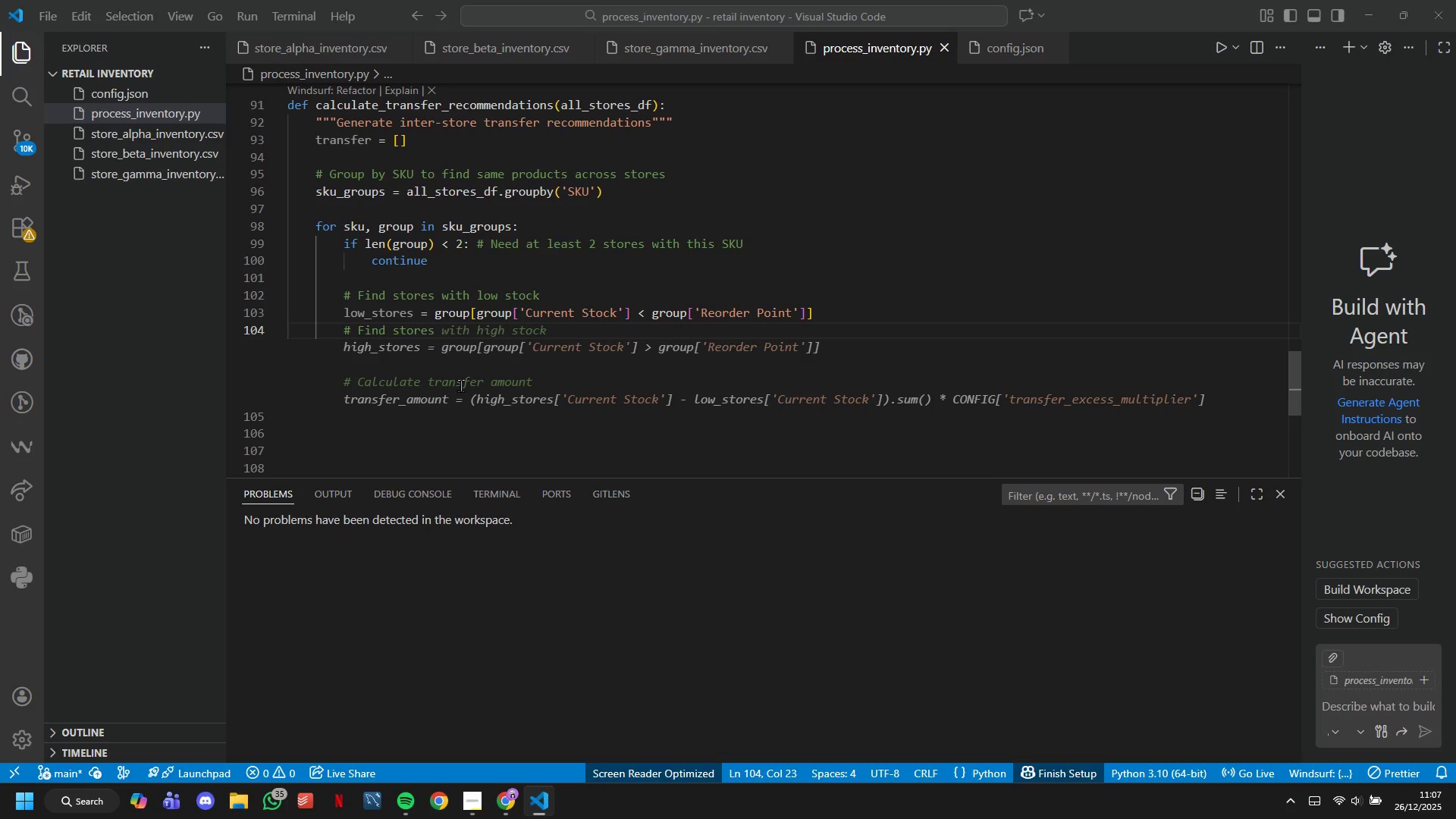 
type(with)
 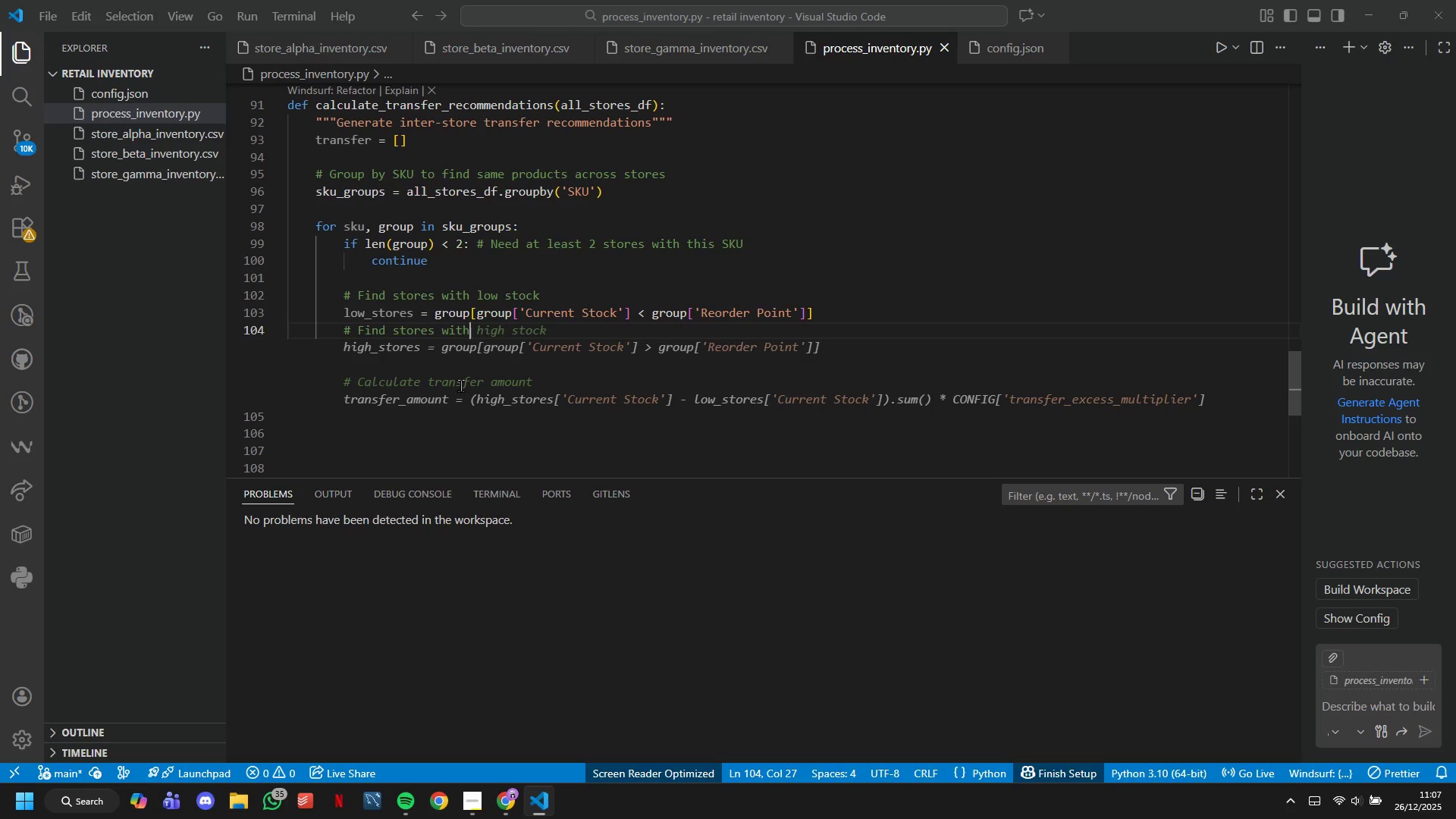 
wait(28.94)
 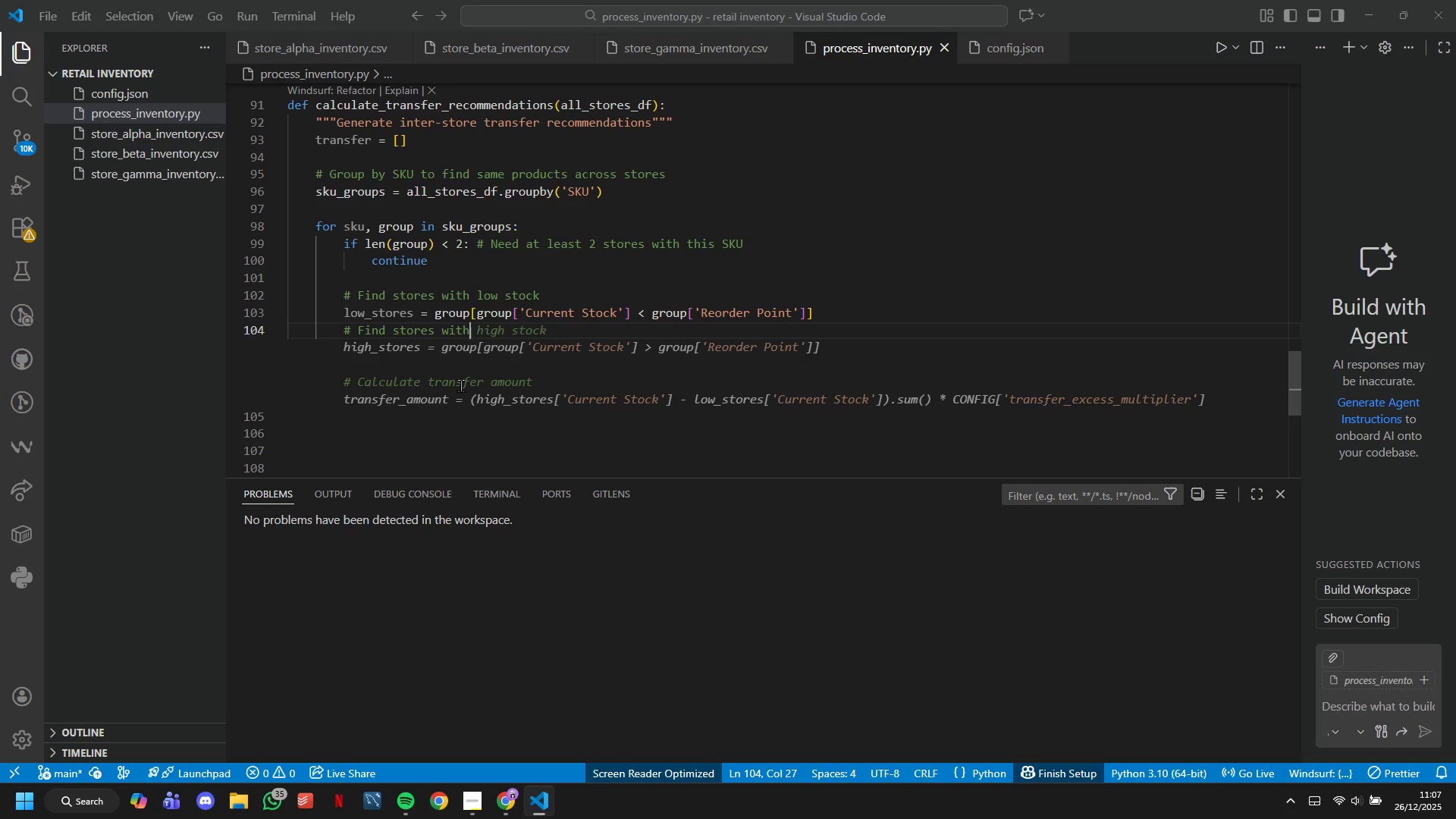 
type( excess stock)
 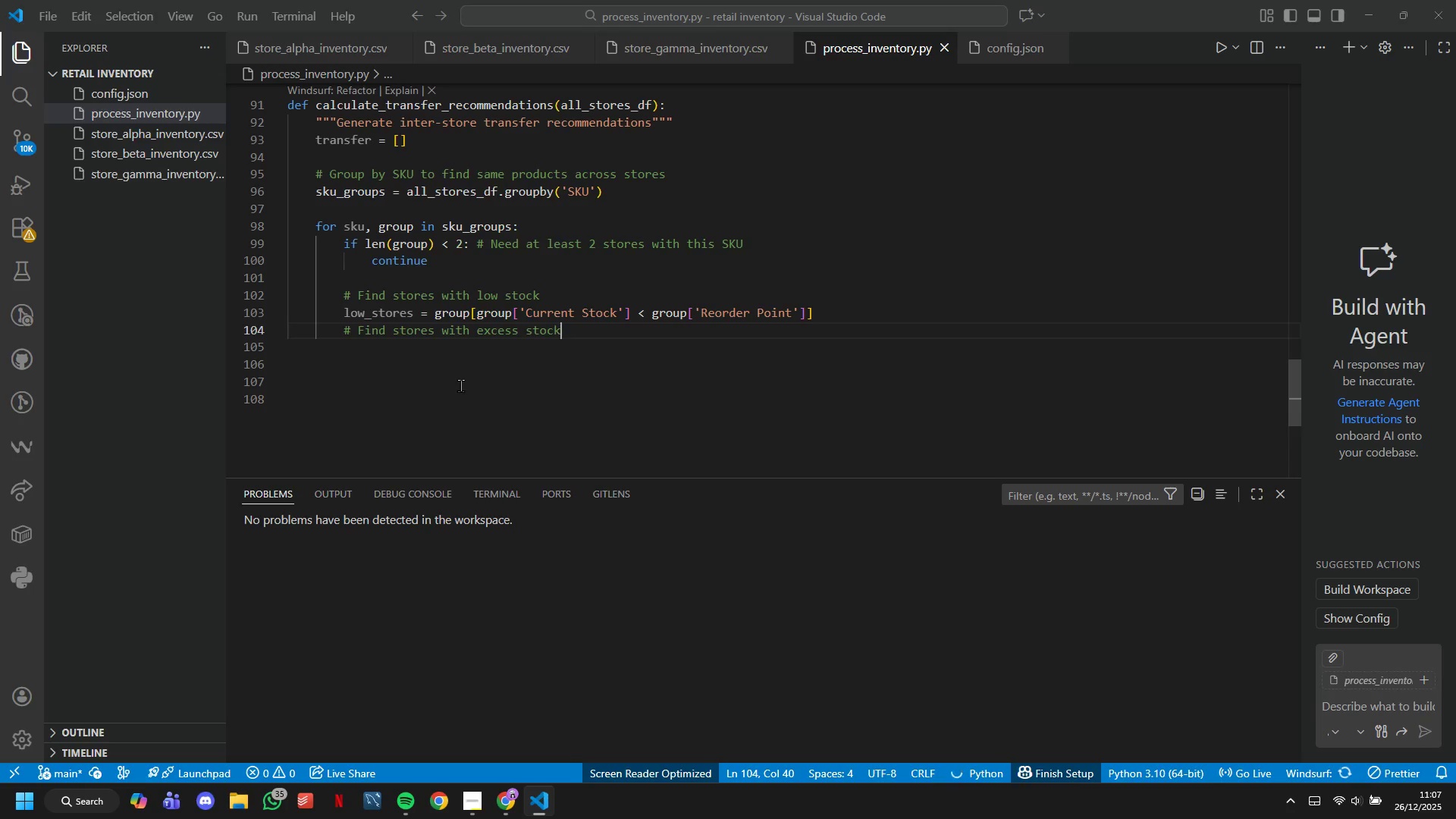 
key(Enter)
 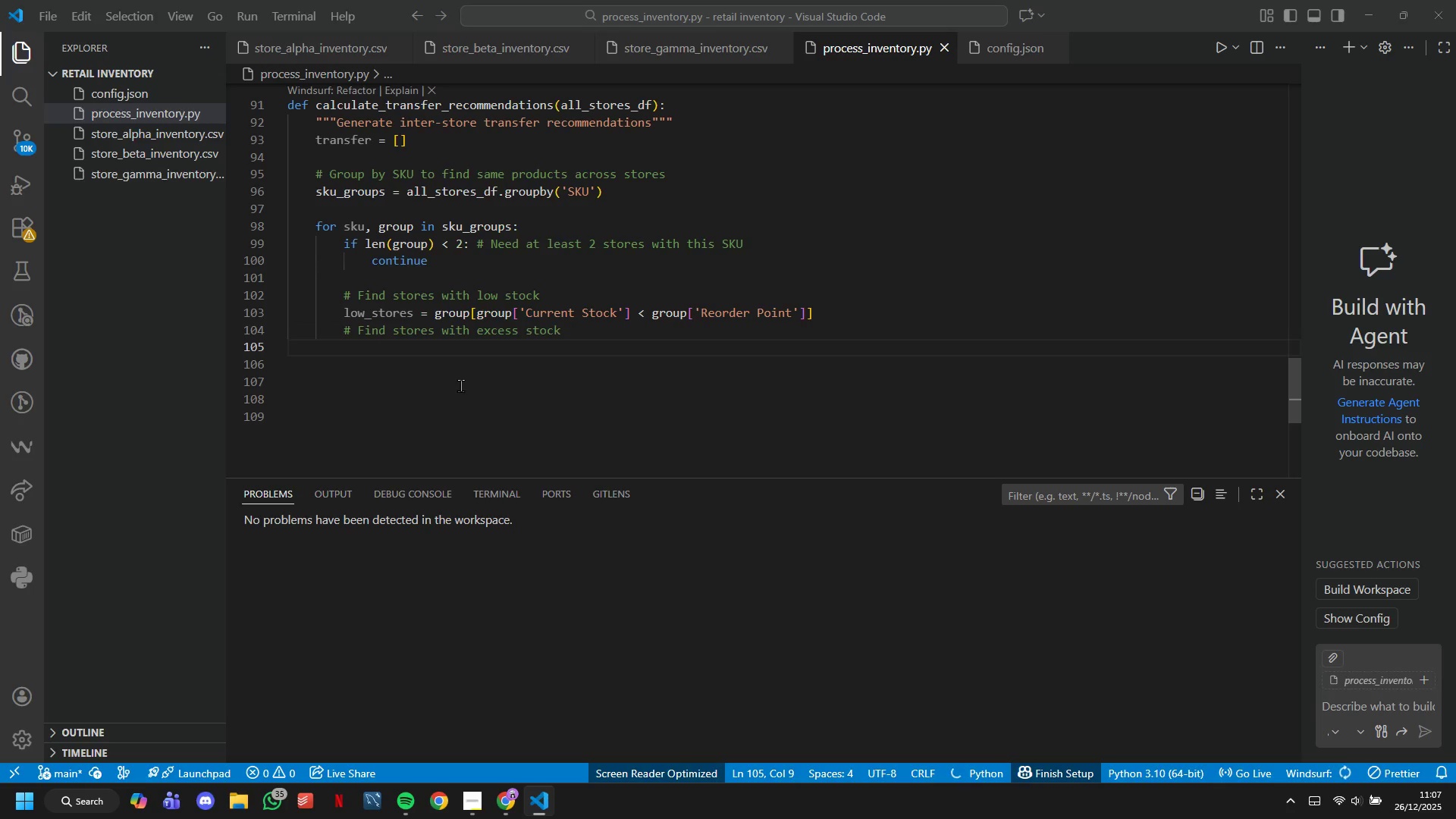 
type(excess_store )
key(Backspace)
type(s = group[group['Current Stock)
 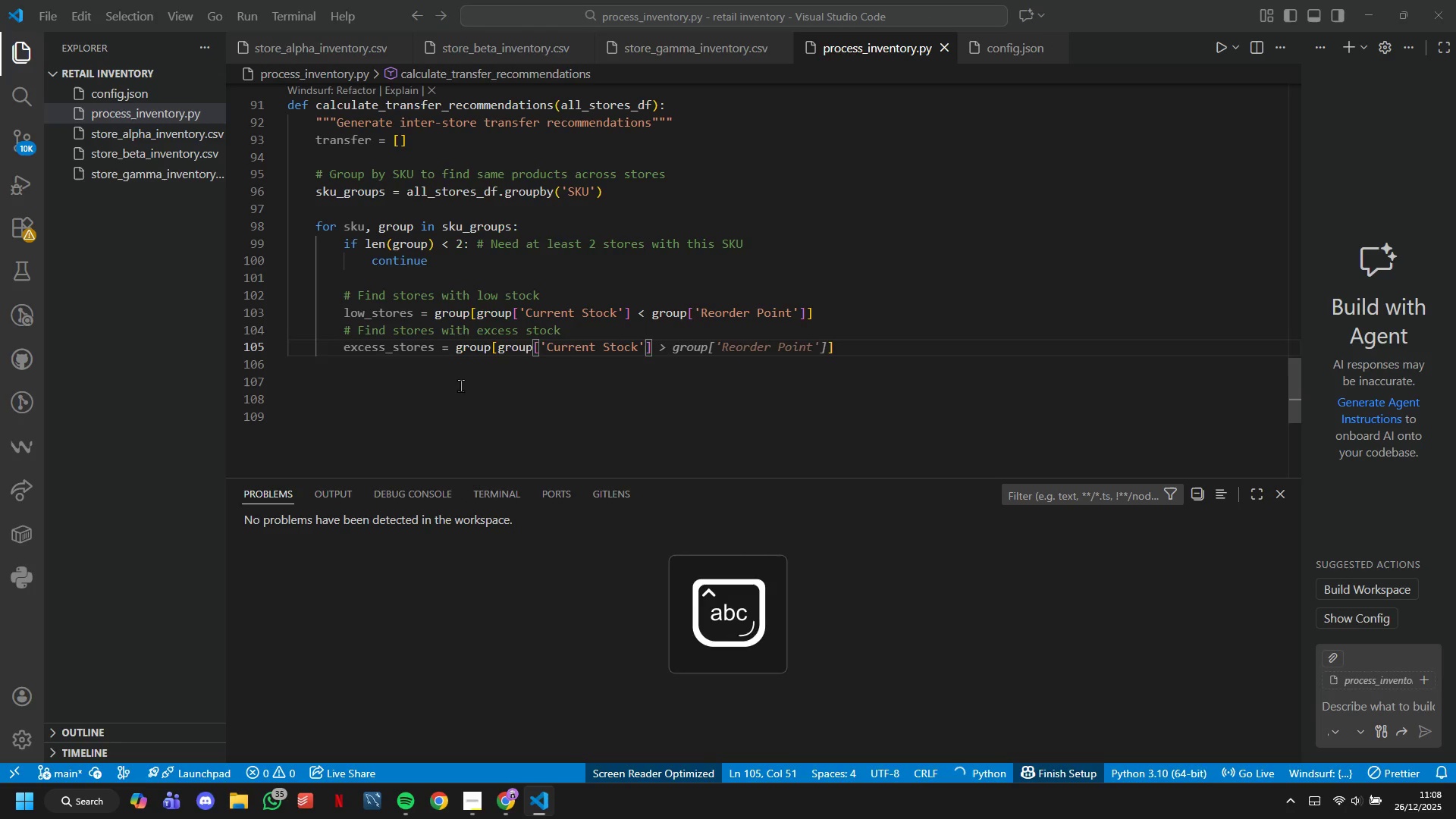 
key(ArrowRight)
 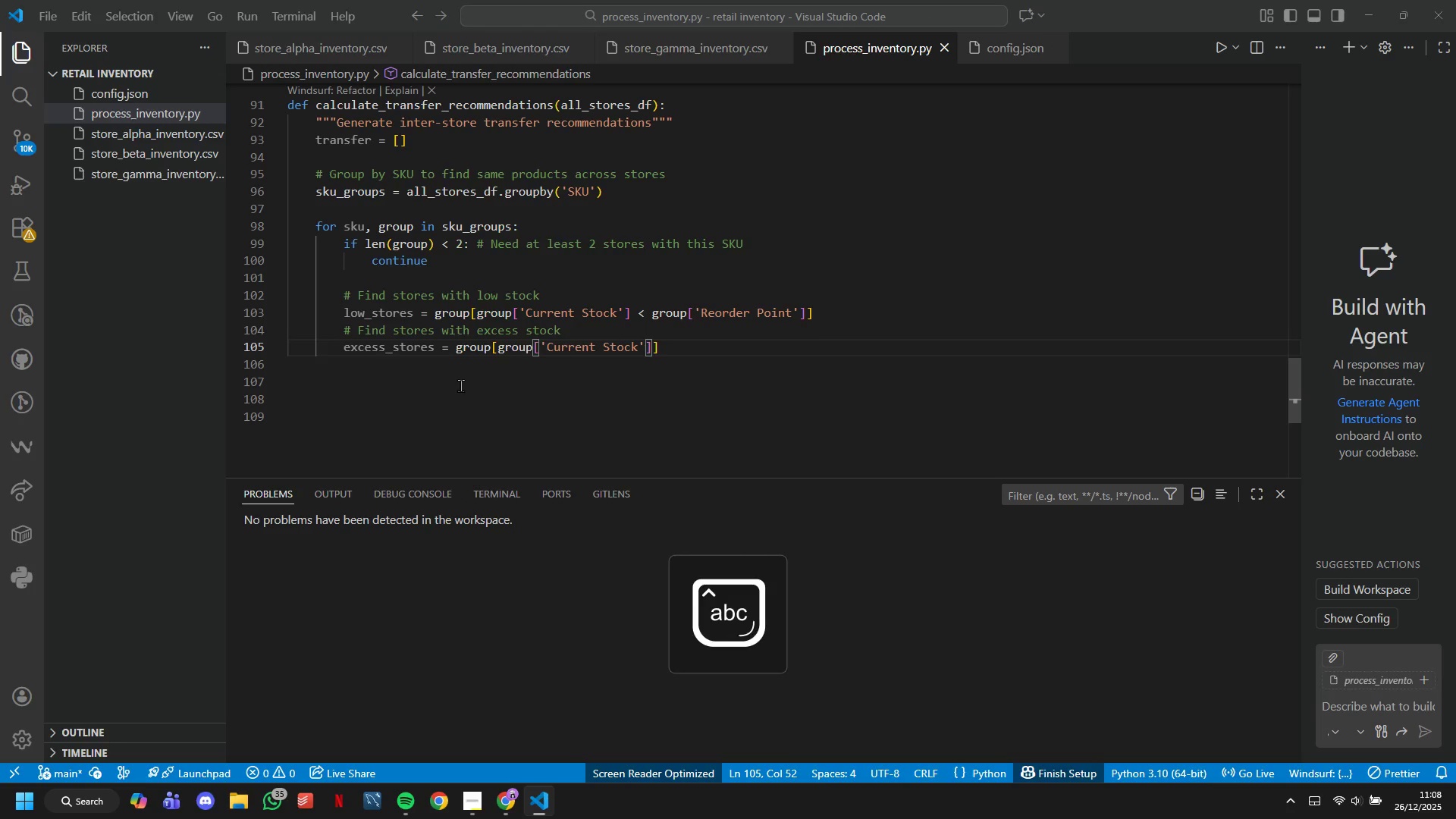 
key(ArrowRight)
 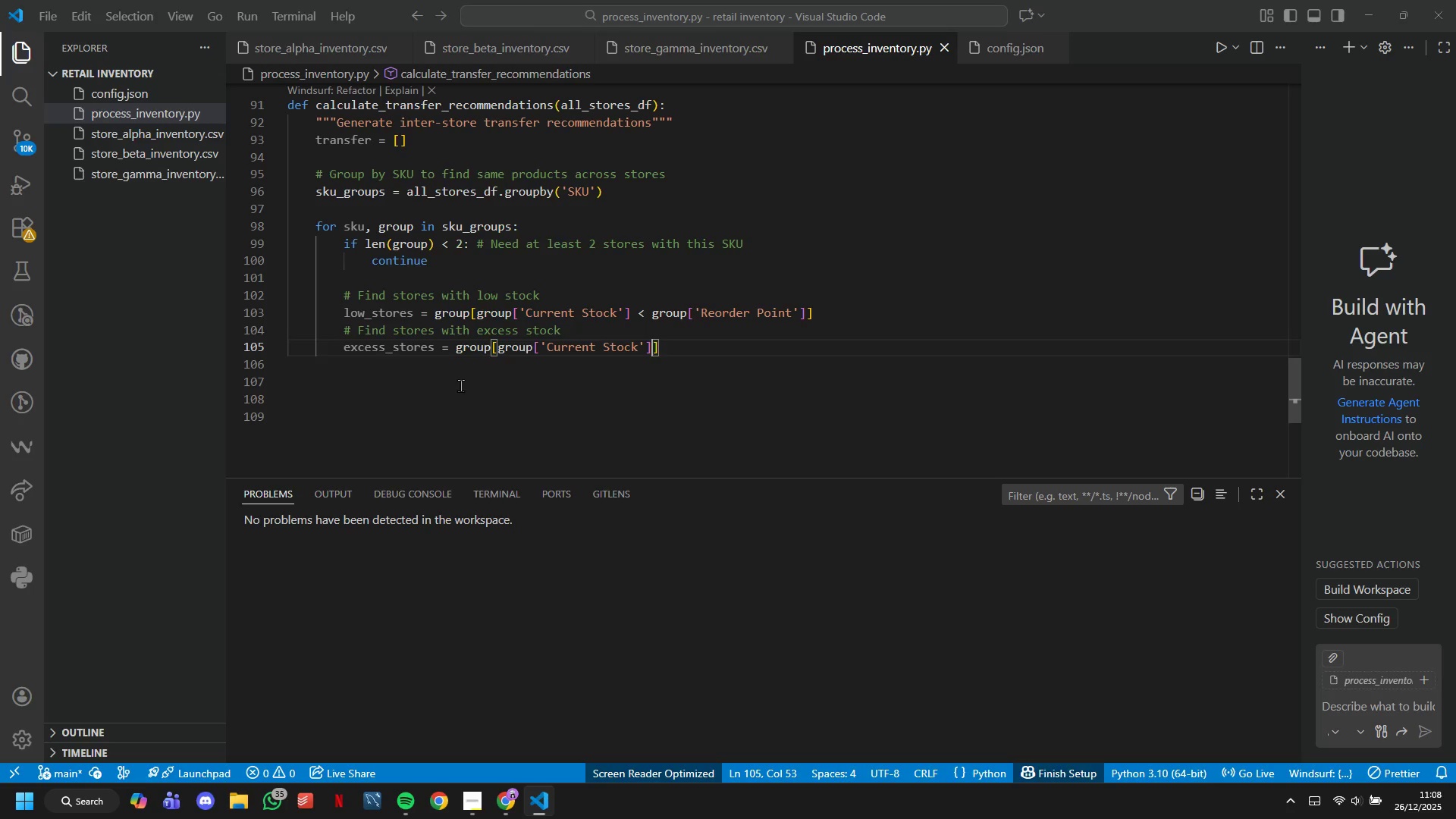 
type( > group['Reorder Point)
 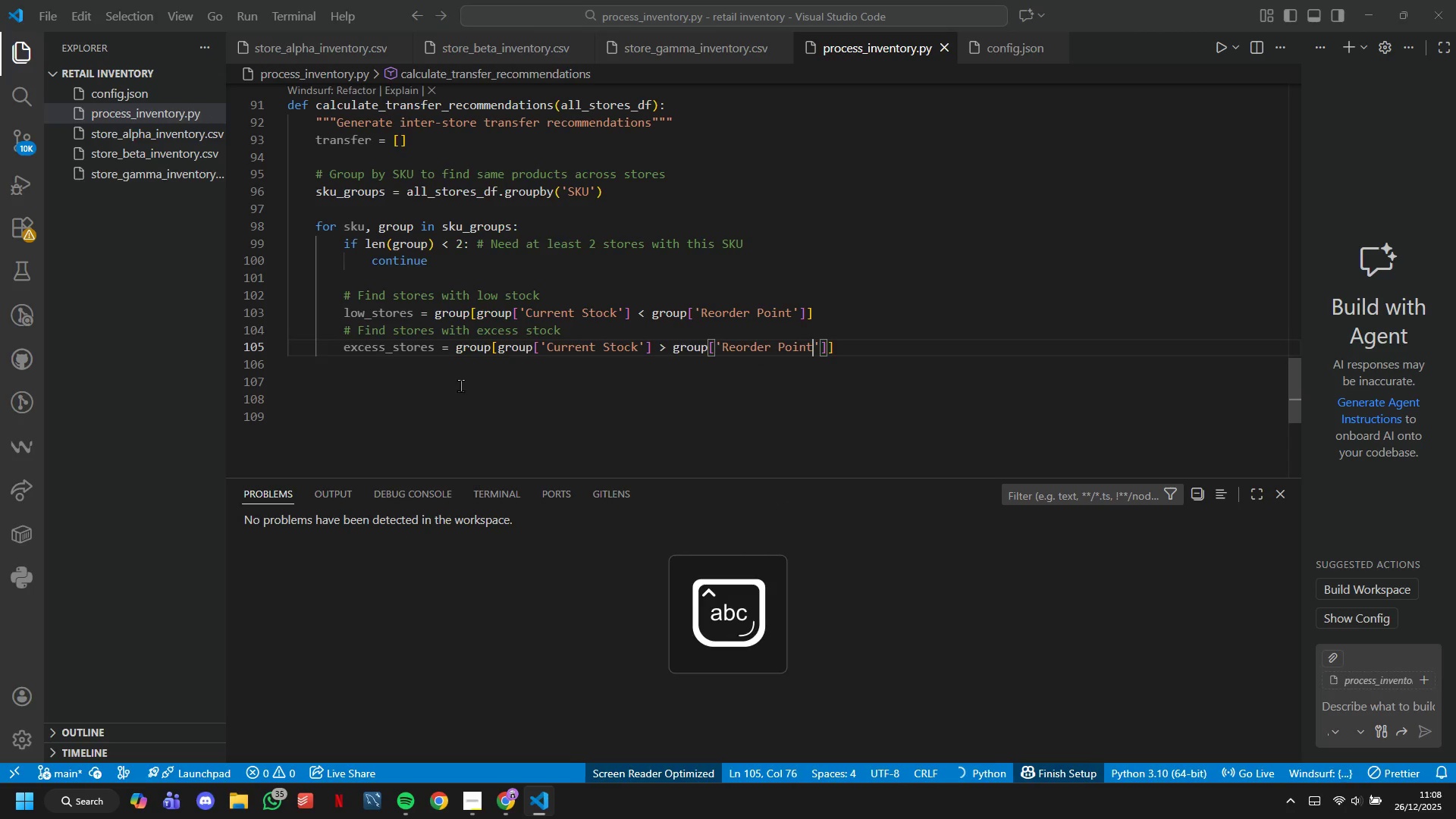 
 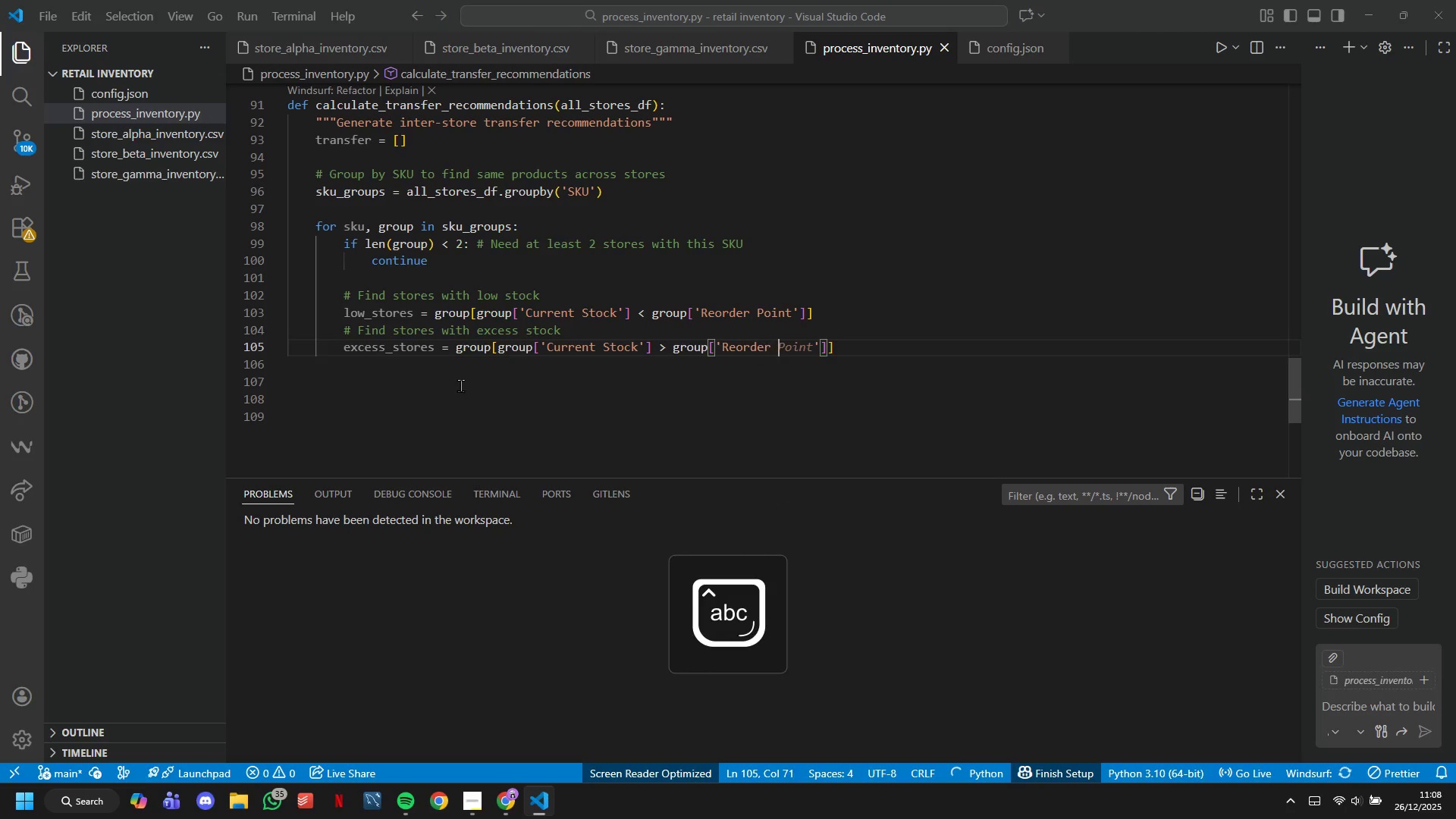 
key(ArrowRight)
 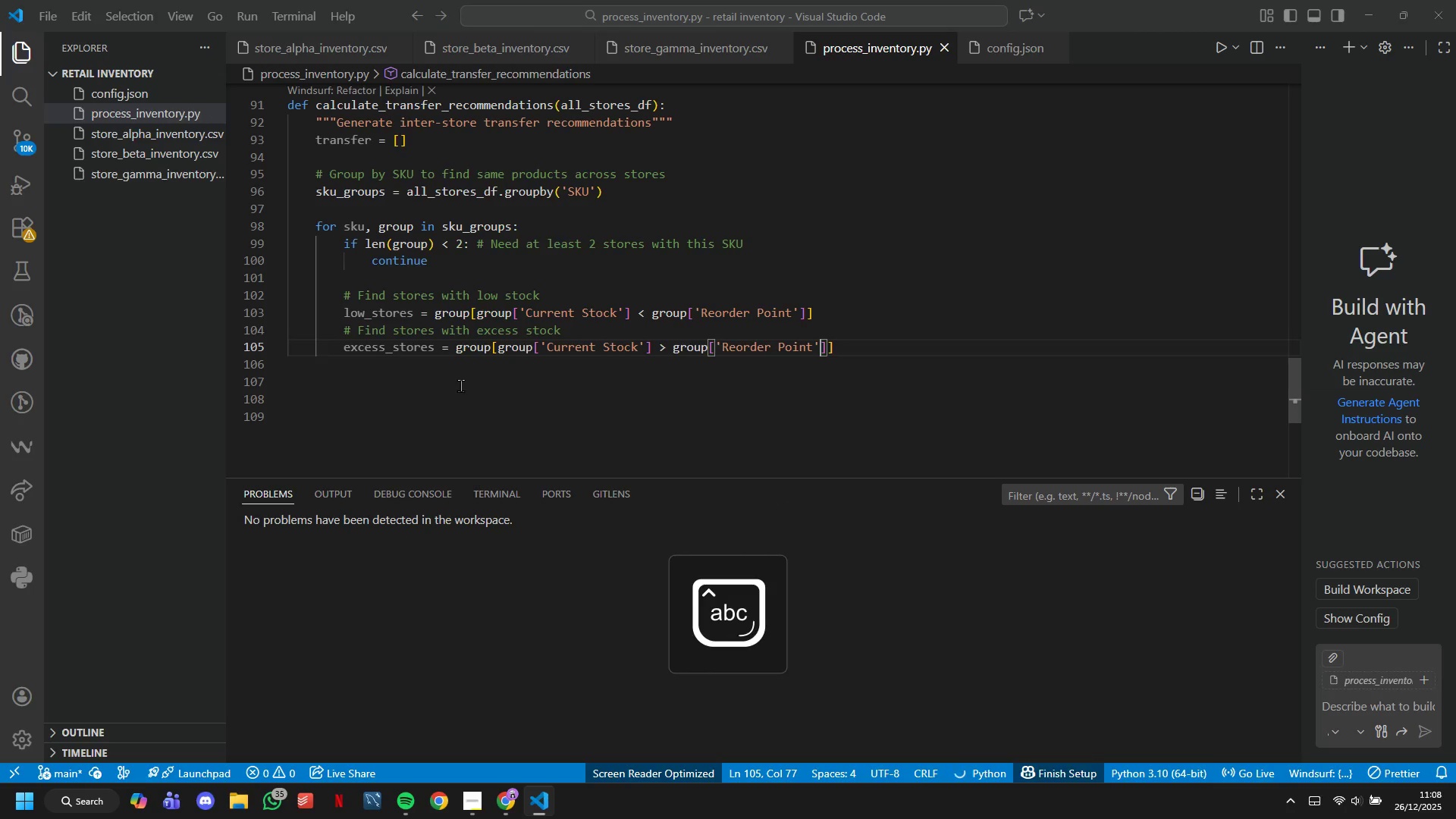 
key(ArrowRight)
 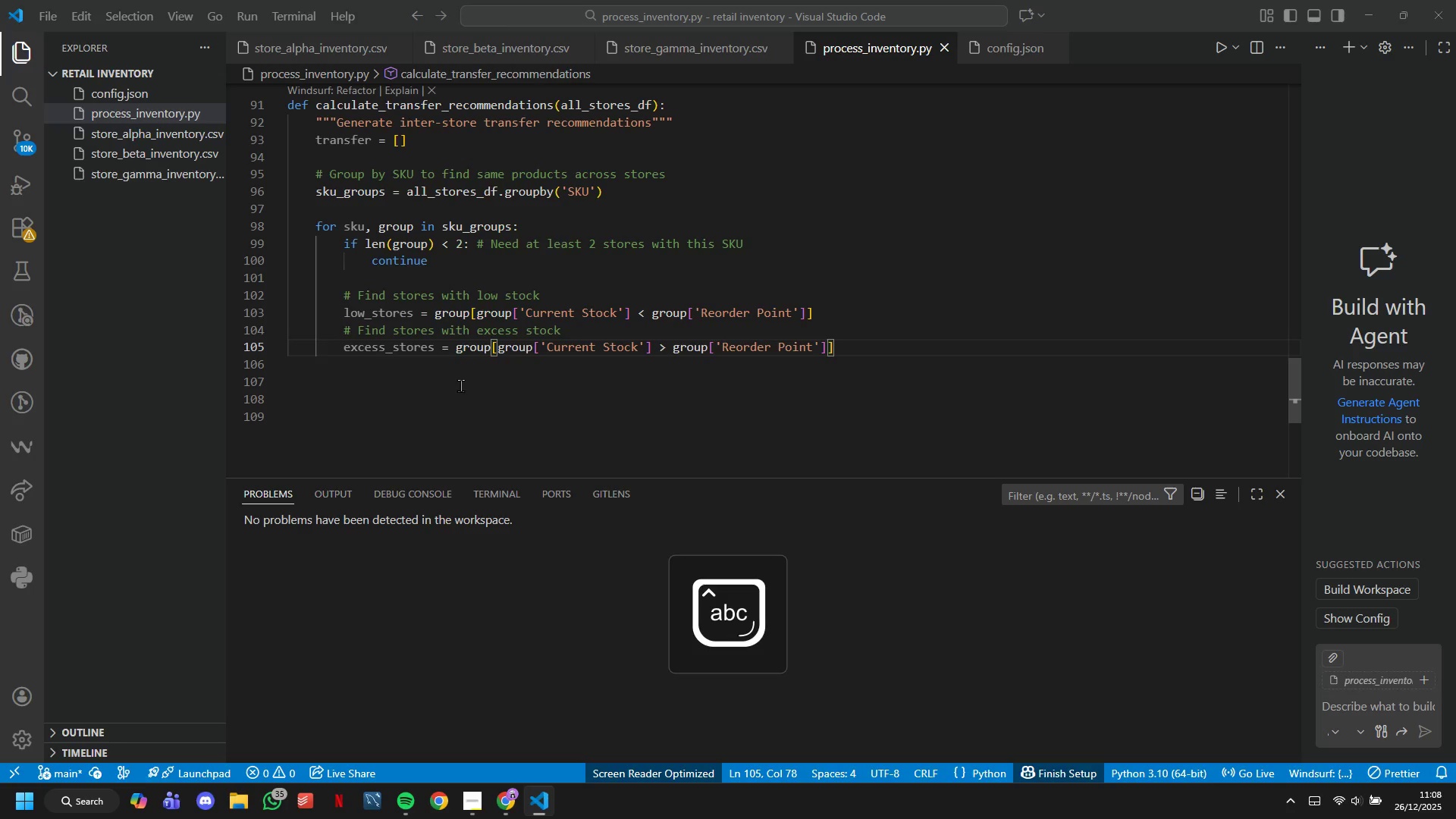 
key(Space)
 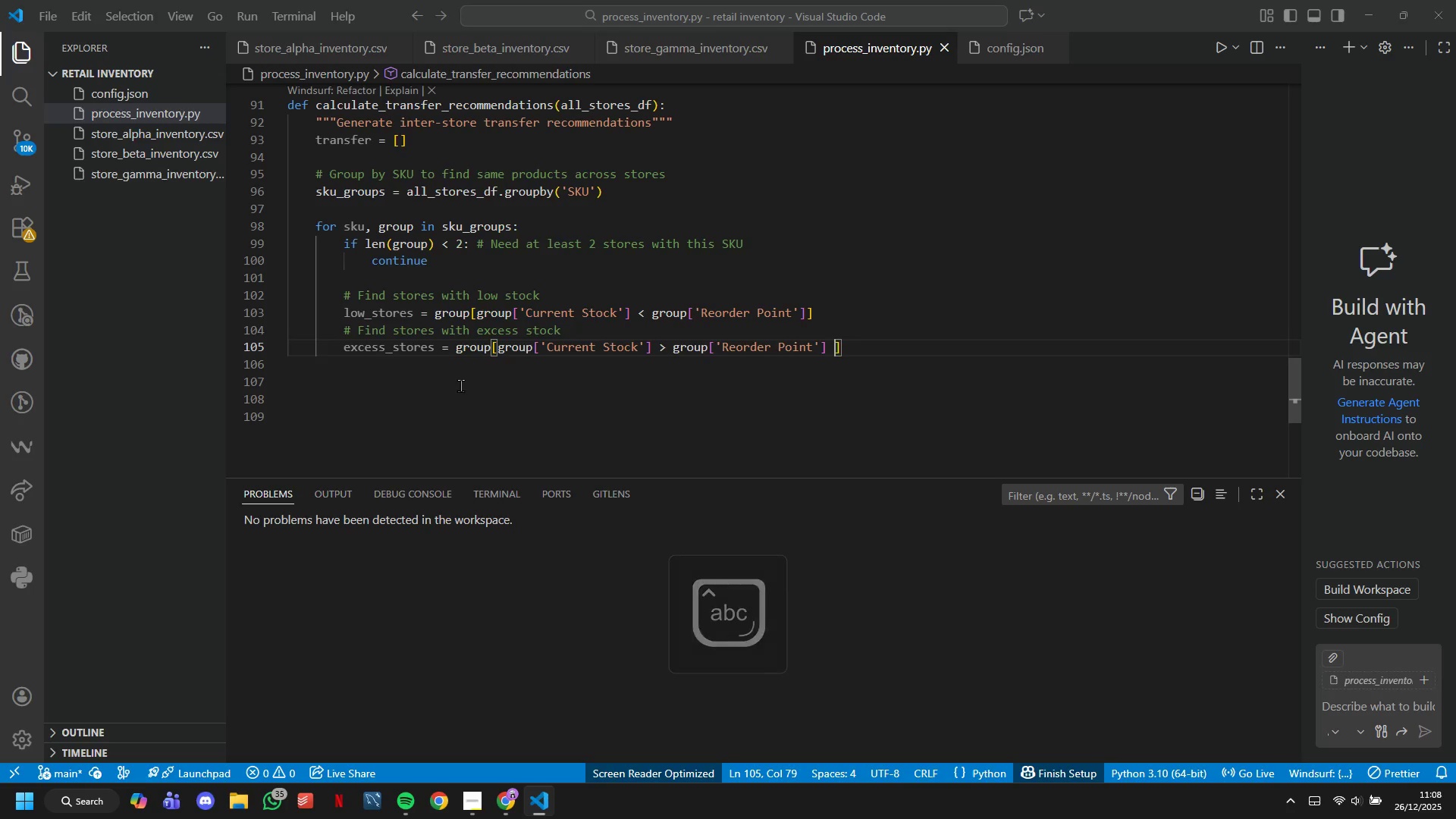 
key(Shift+ShiftLeft)
 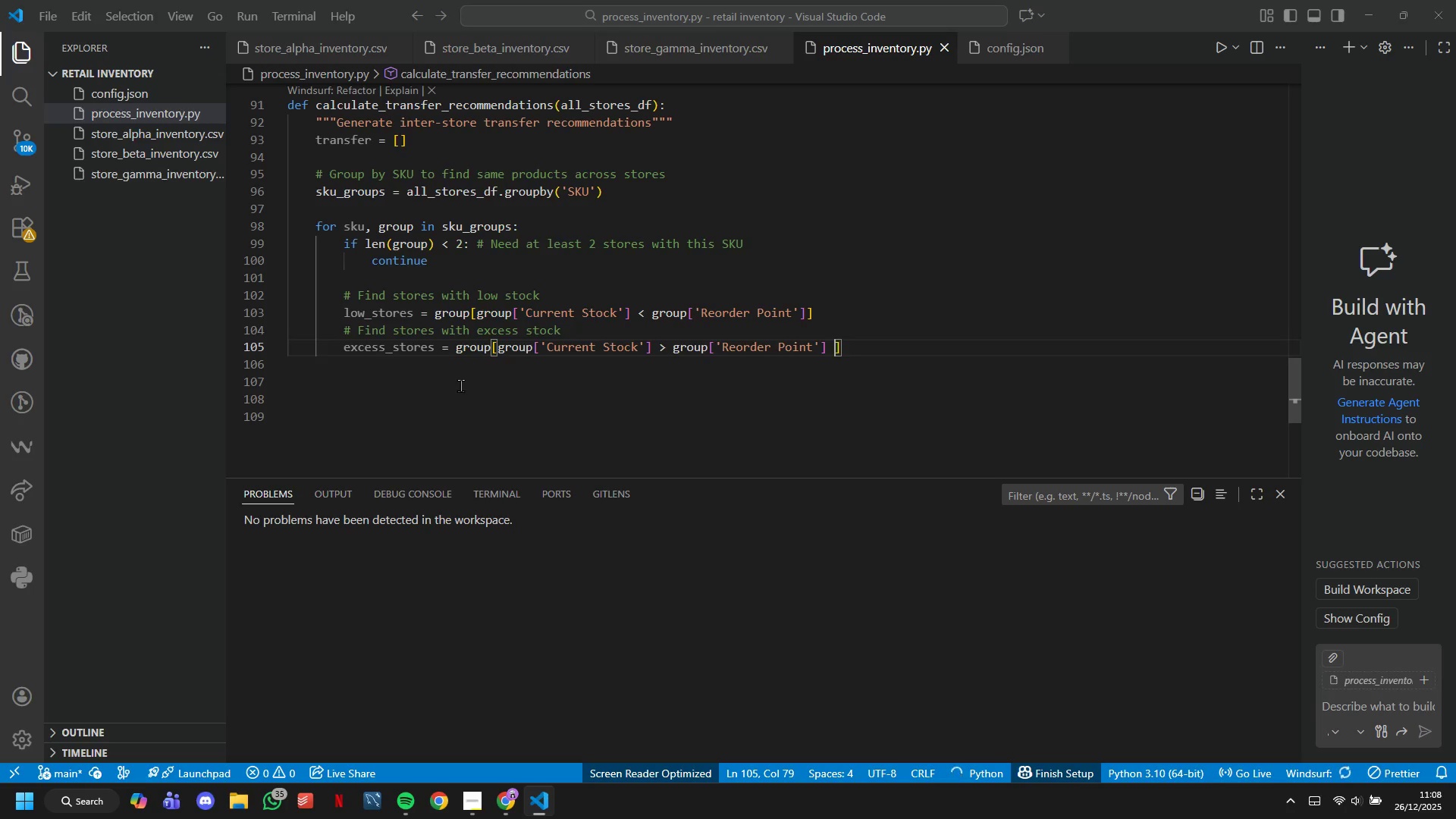 
key(Shift+8)
 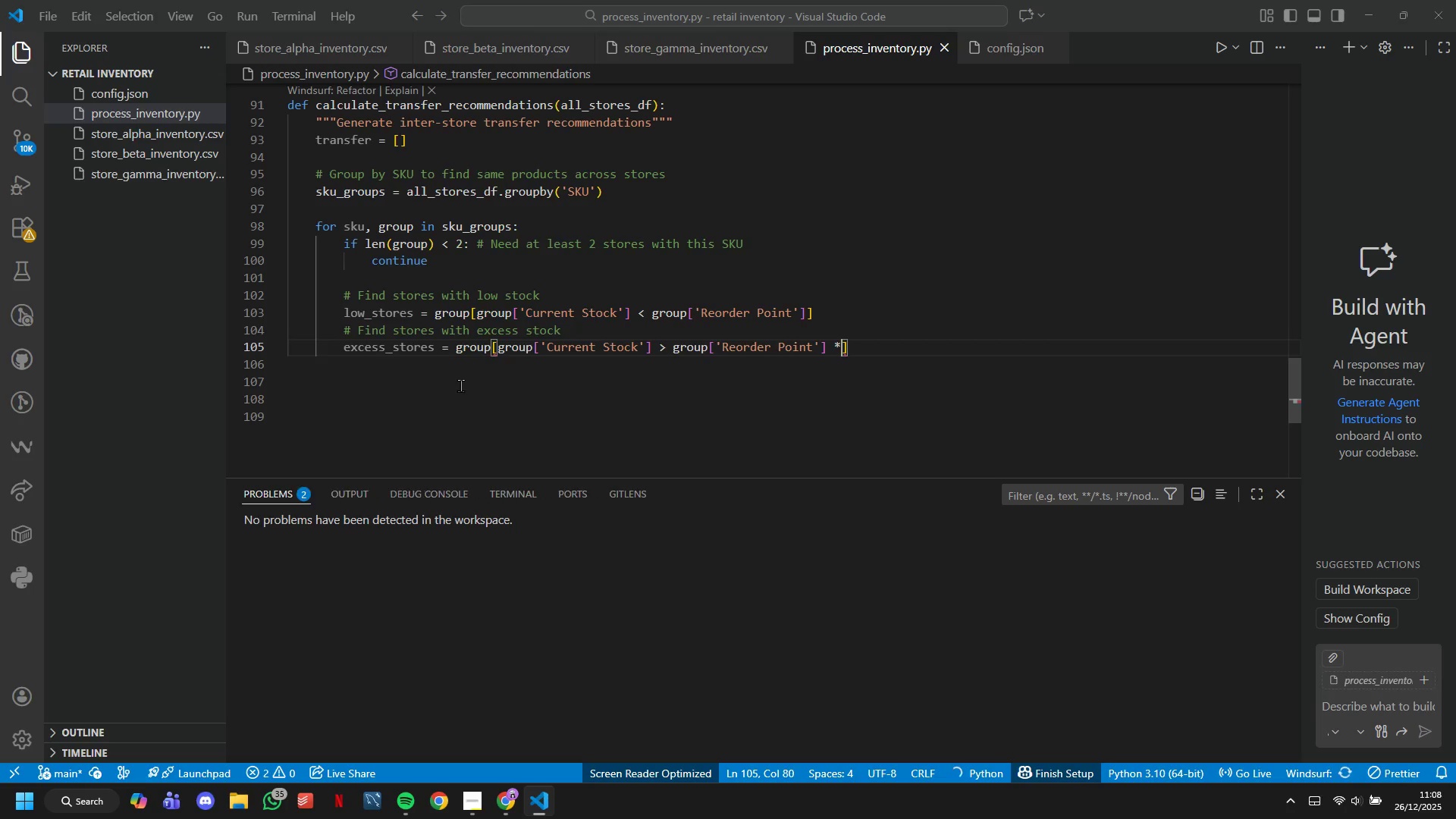 
key(Space)
 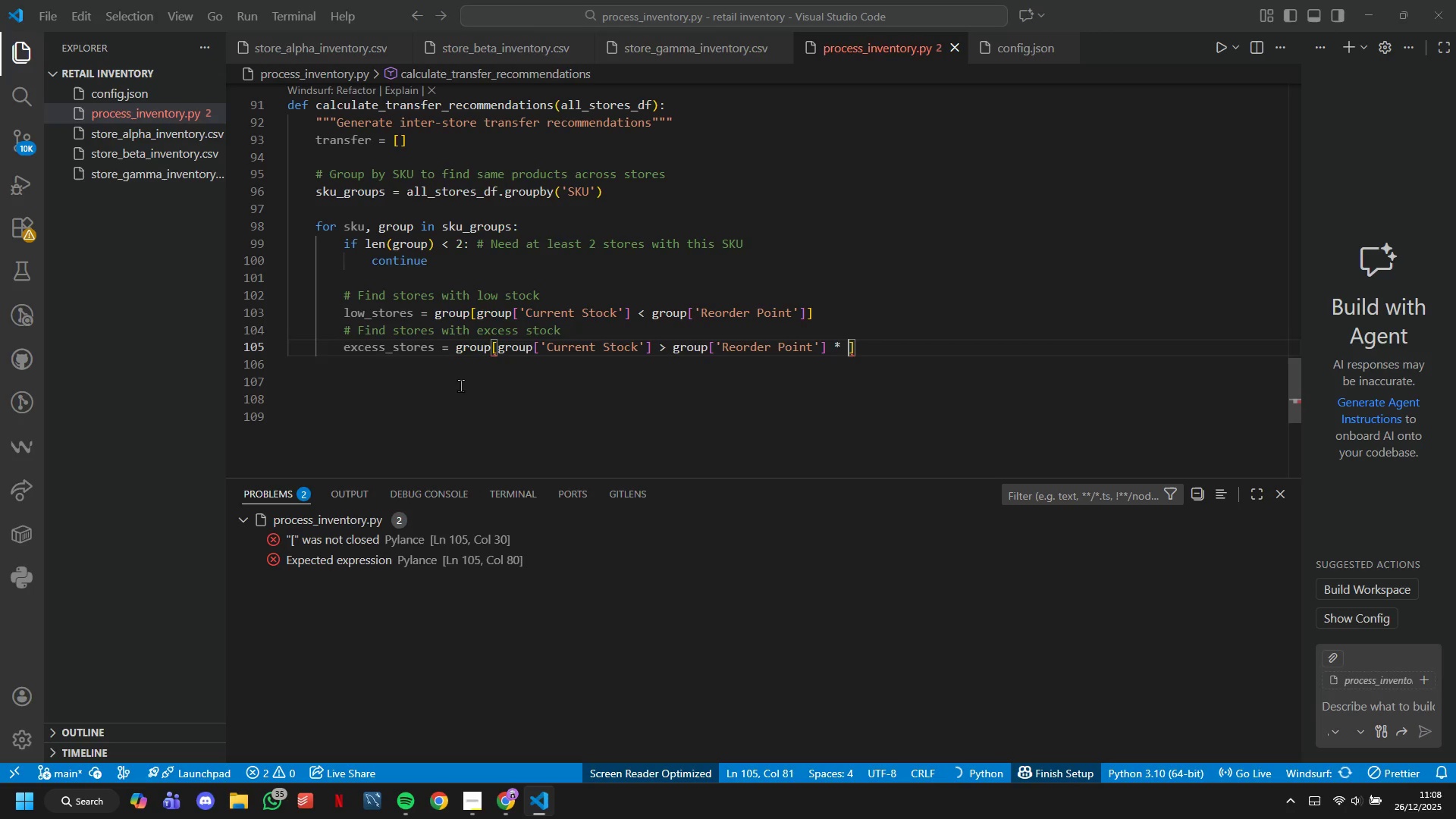 
key(2)
 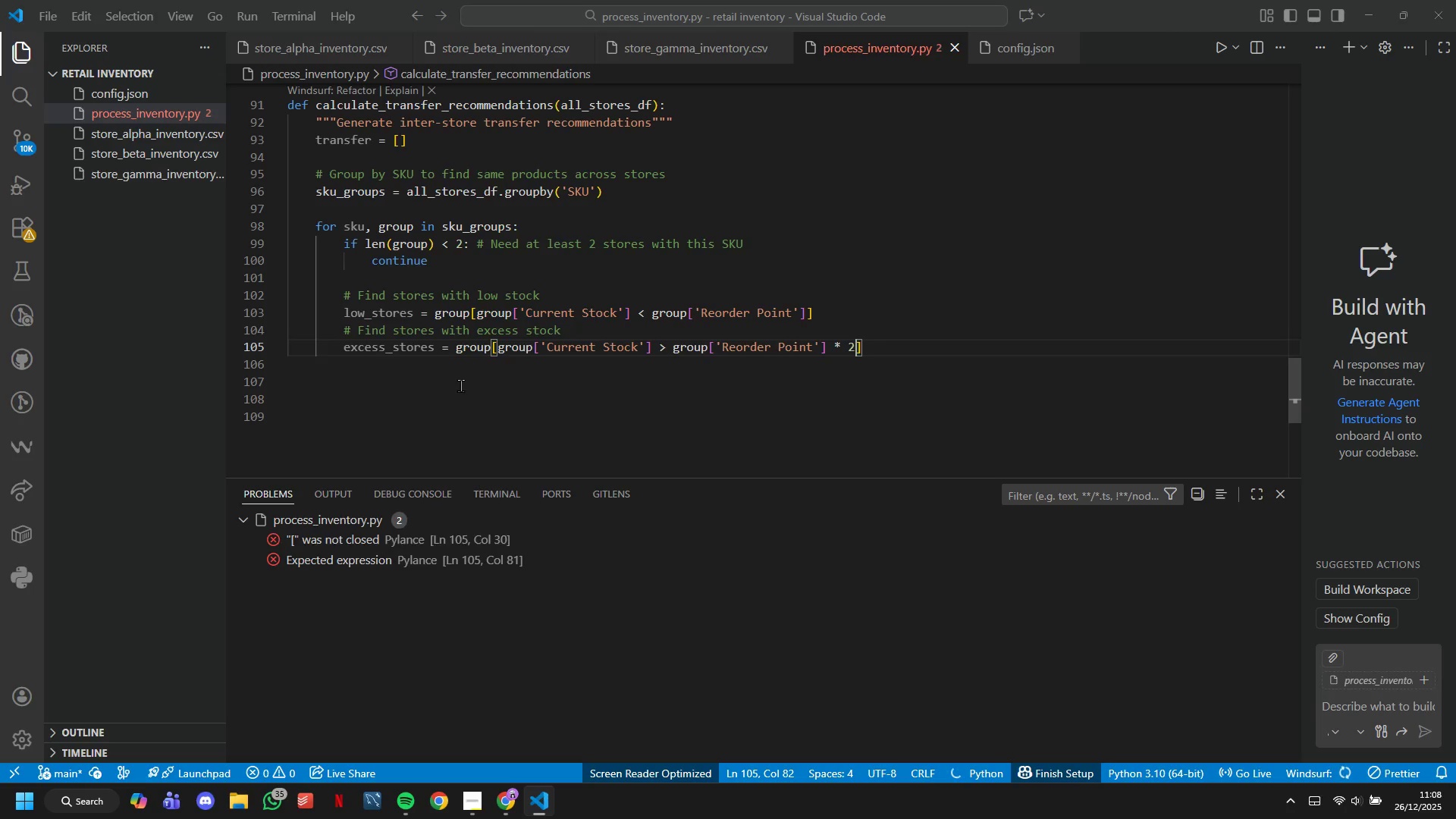 
key(ArrowRight)
 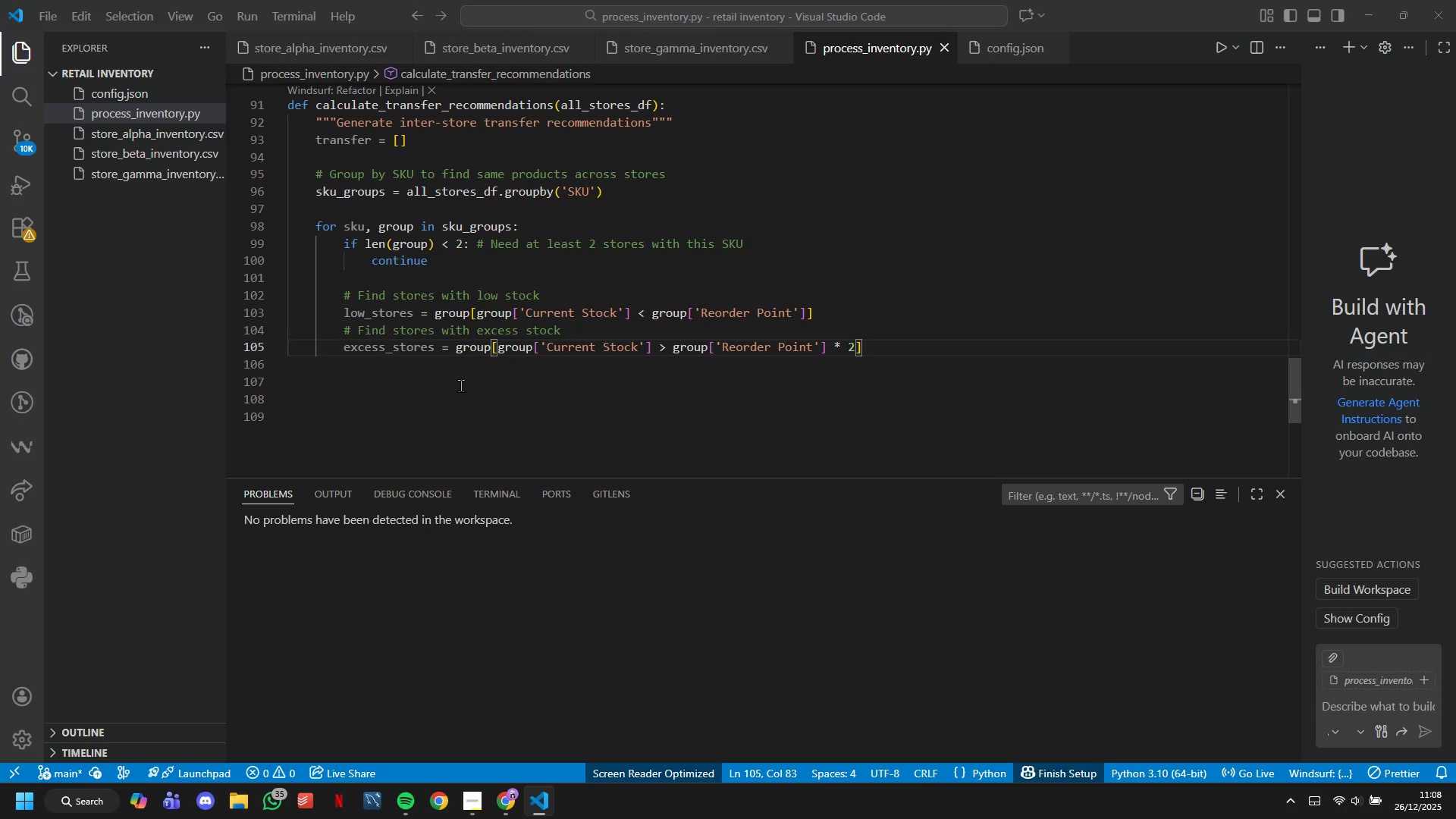 
hold_key(key=ShiftLeft, duration=0.39)
 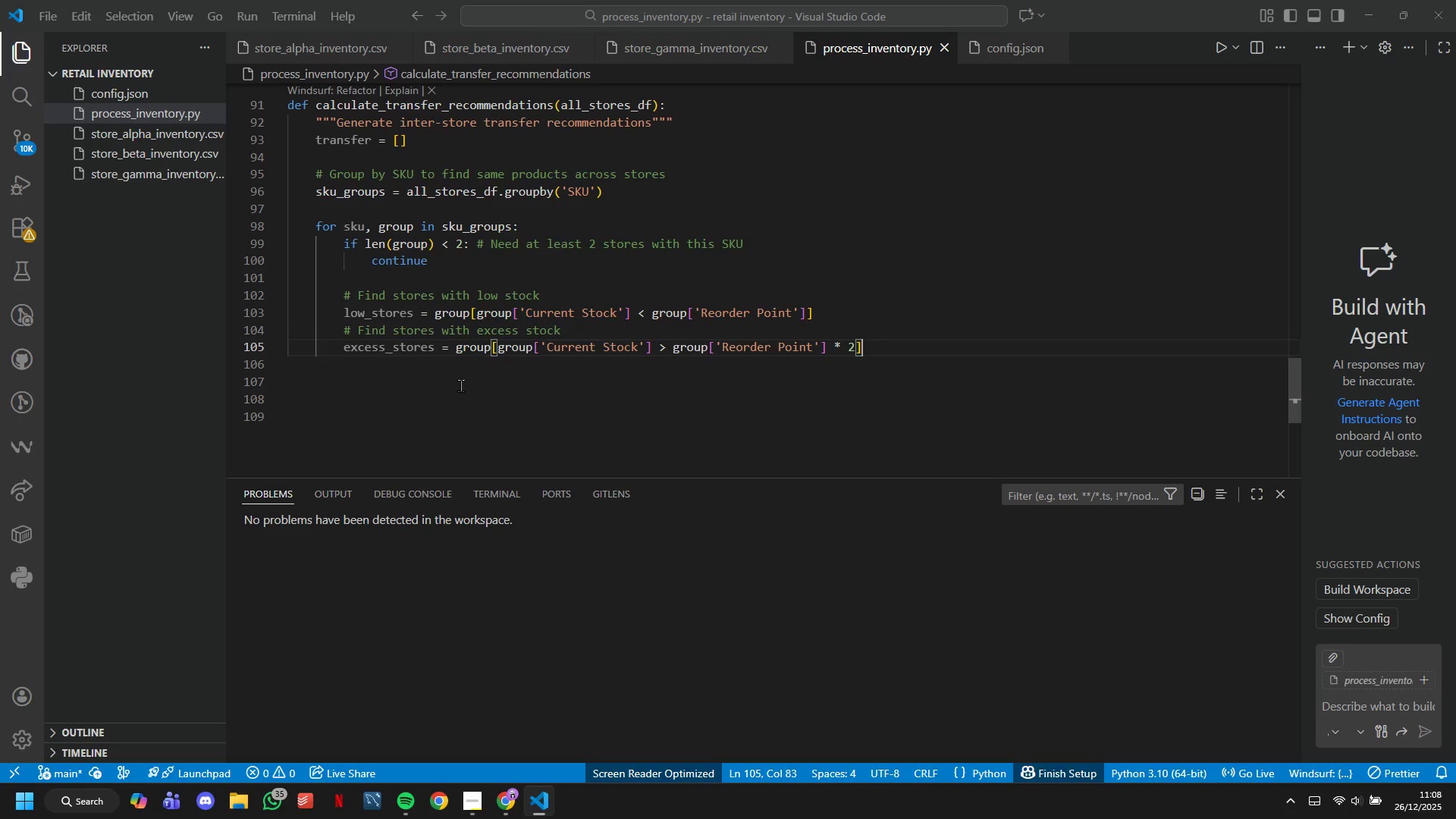 
key(Enter)
 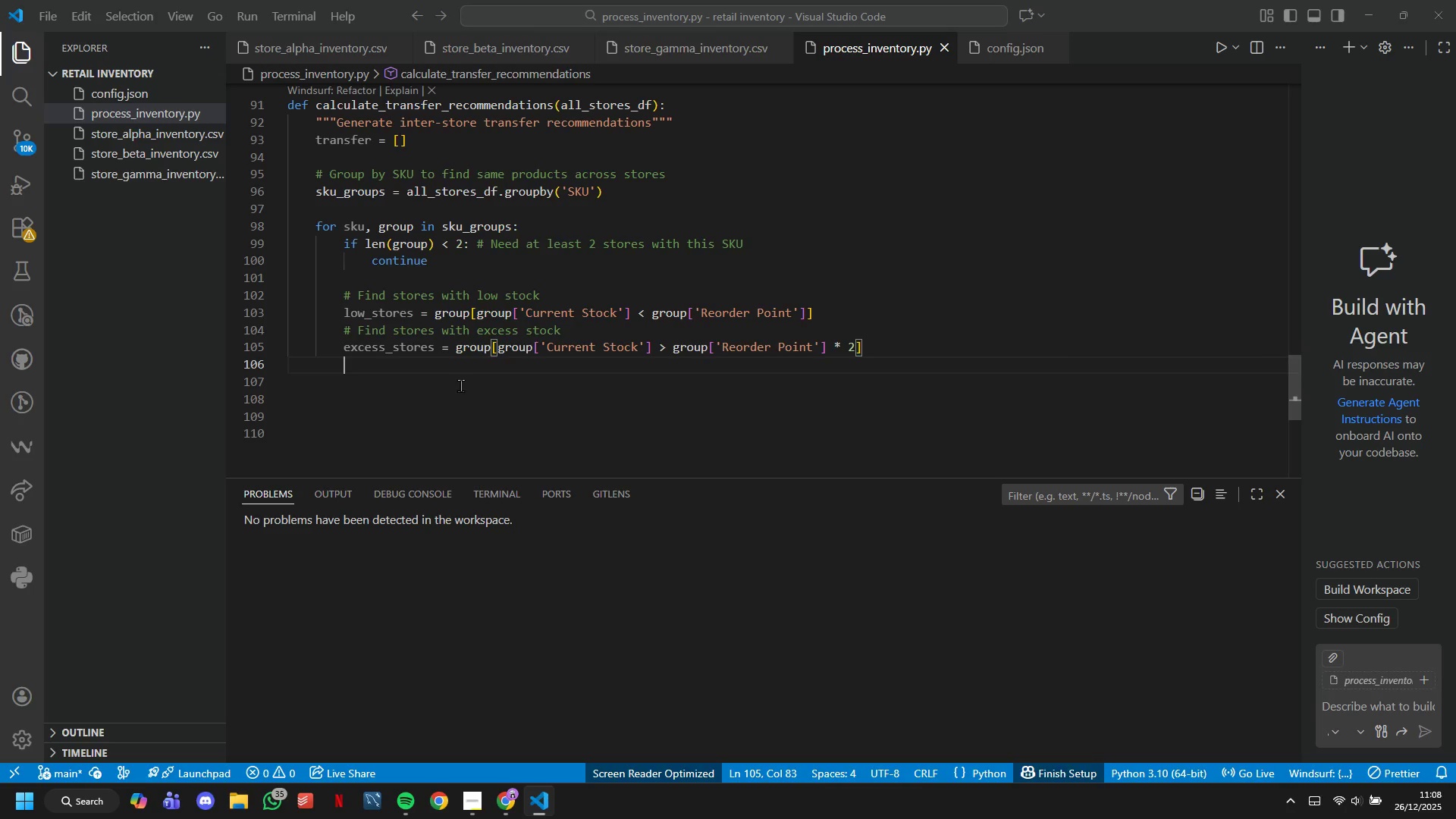 
key(Enter)
 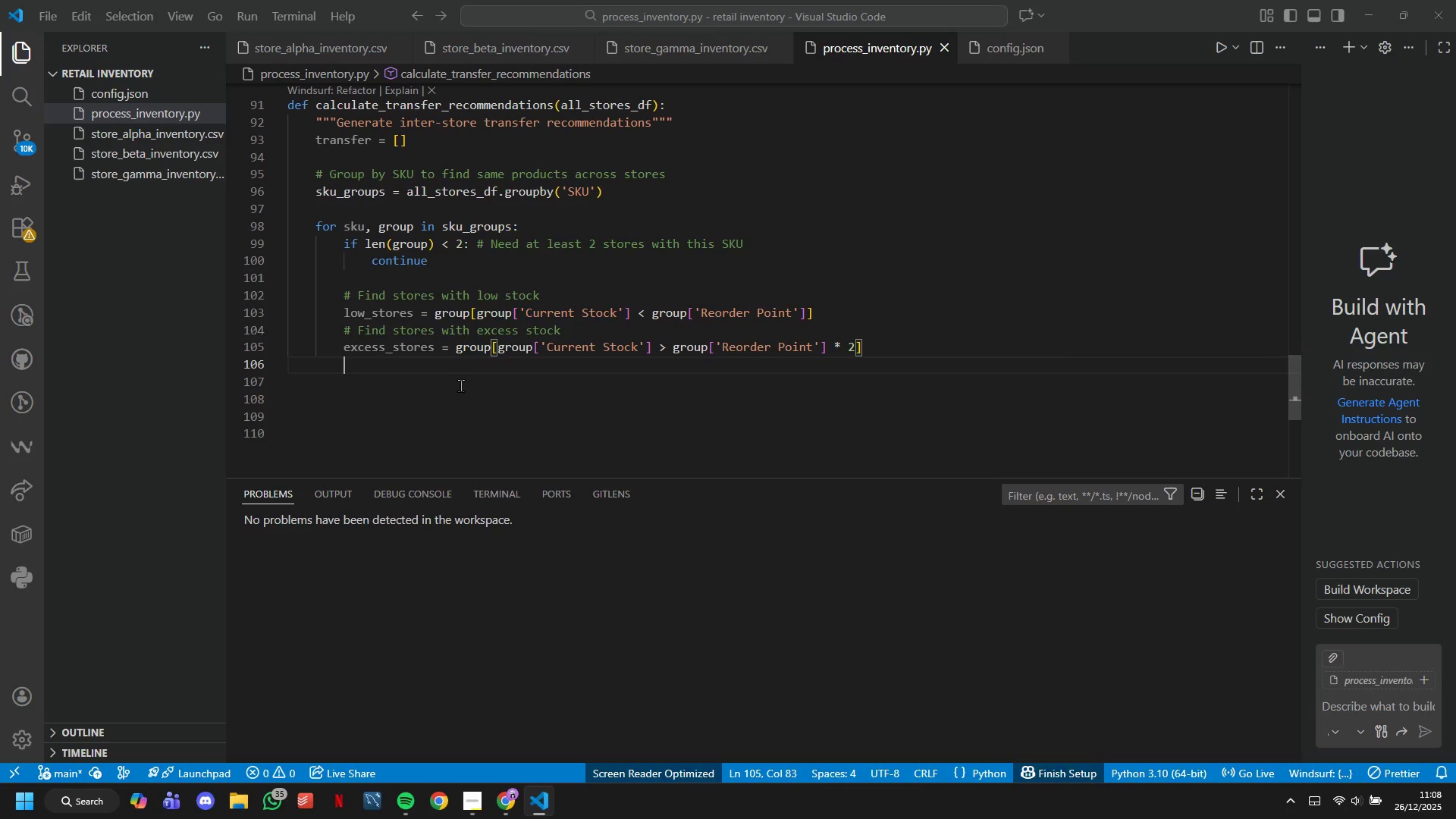 
type(for _,low)
 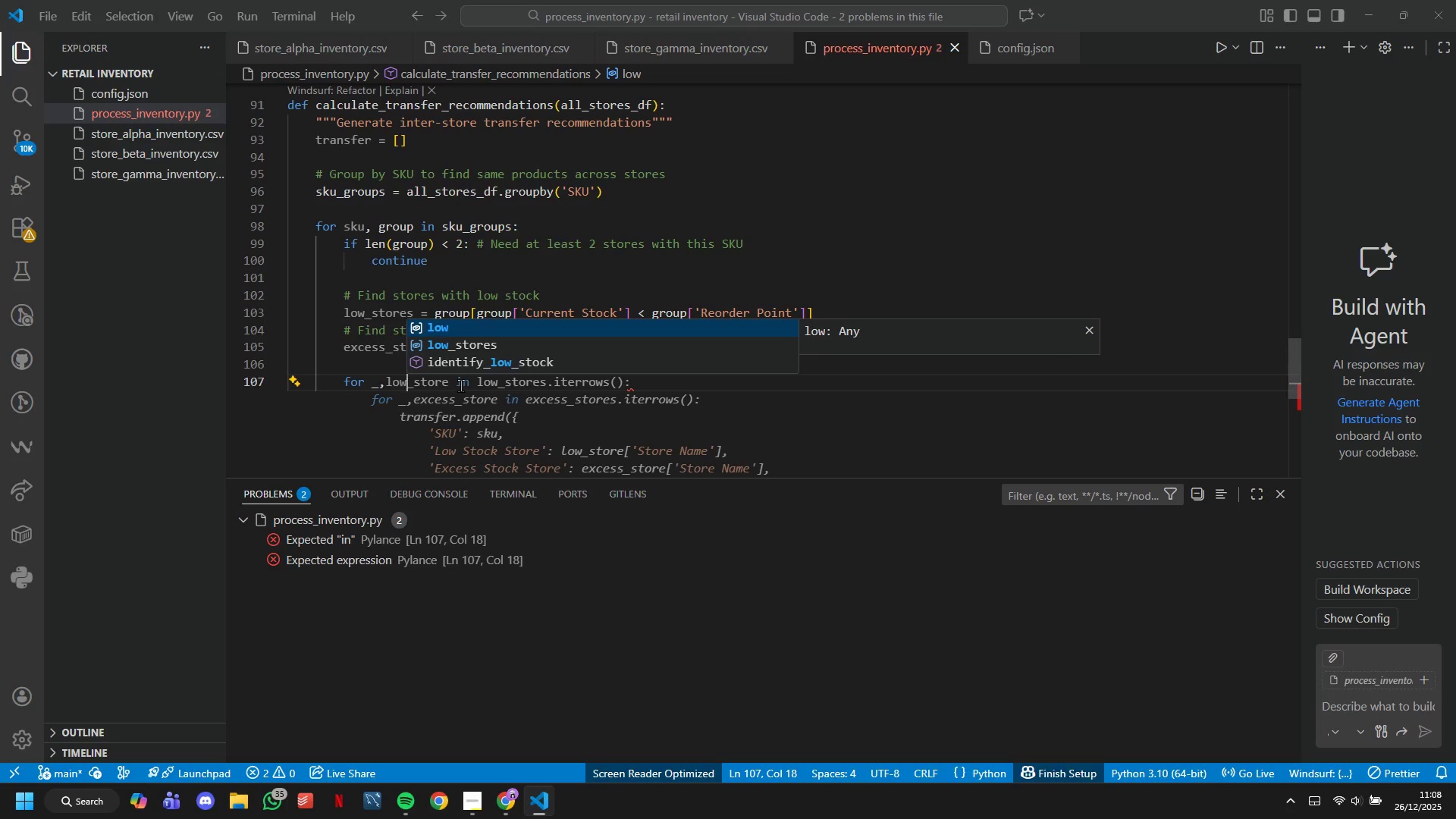 
wait(8.06)
 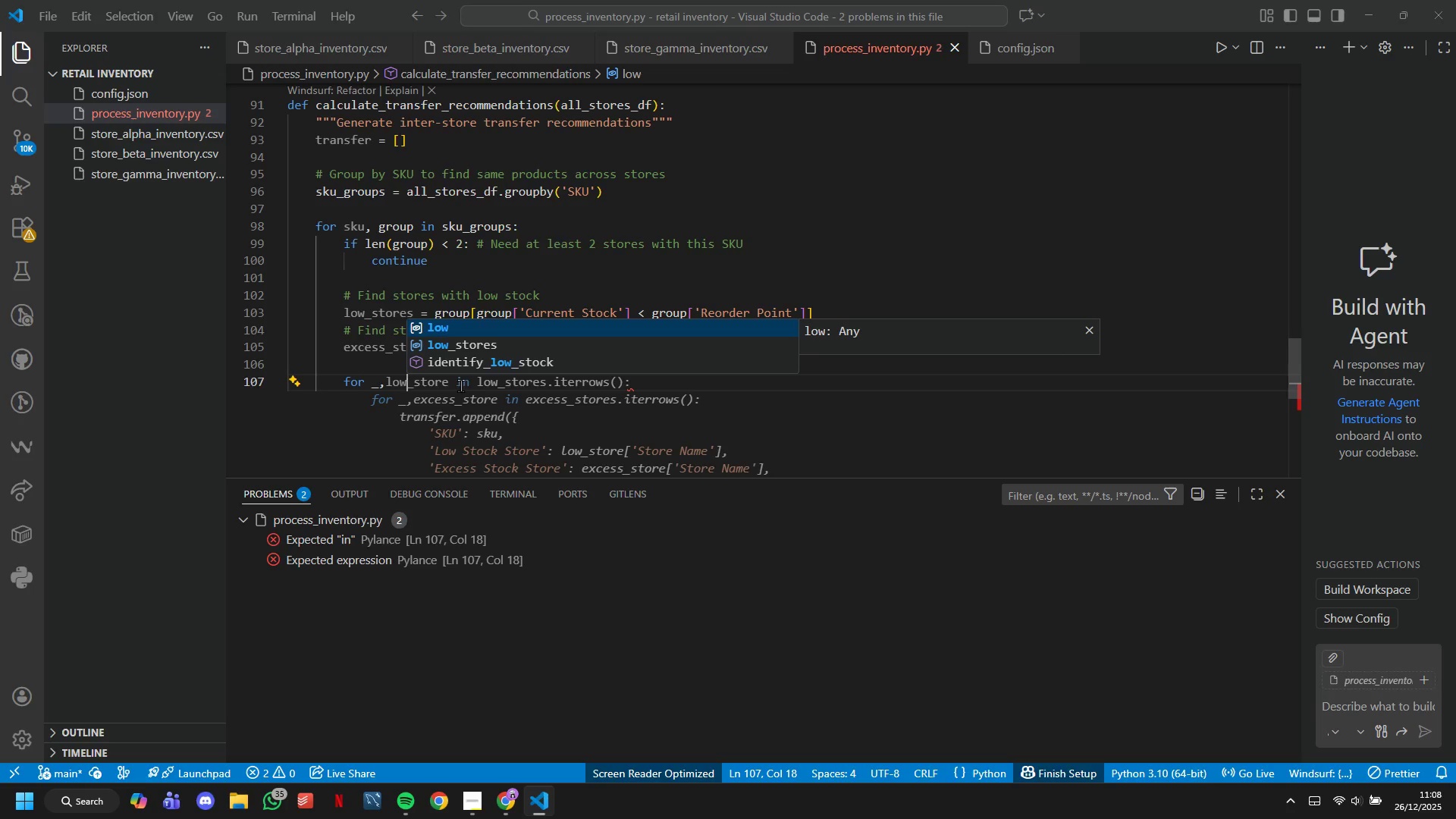 
left_click([423, 282])
 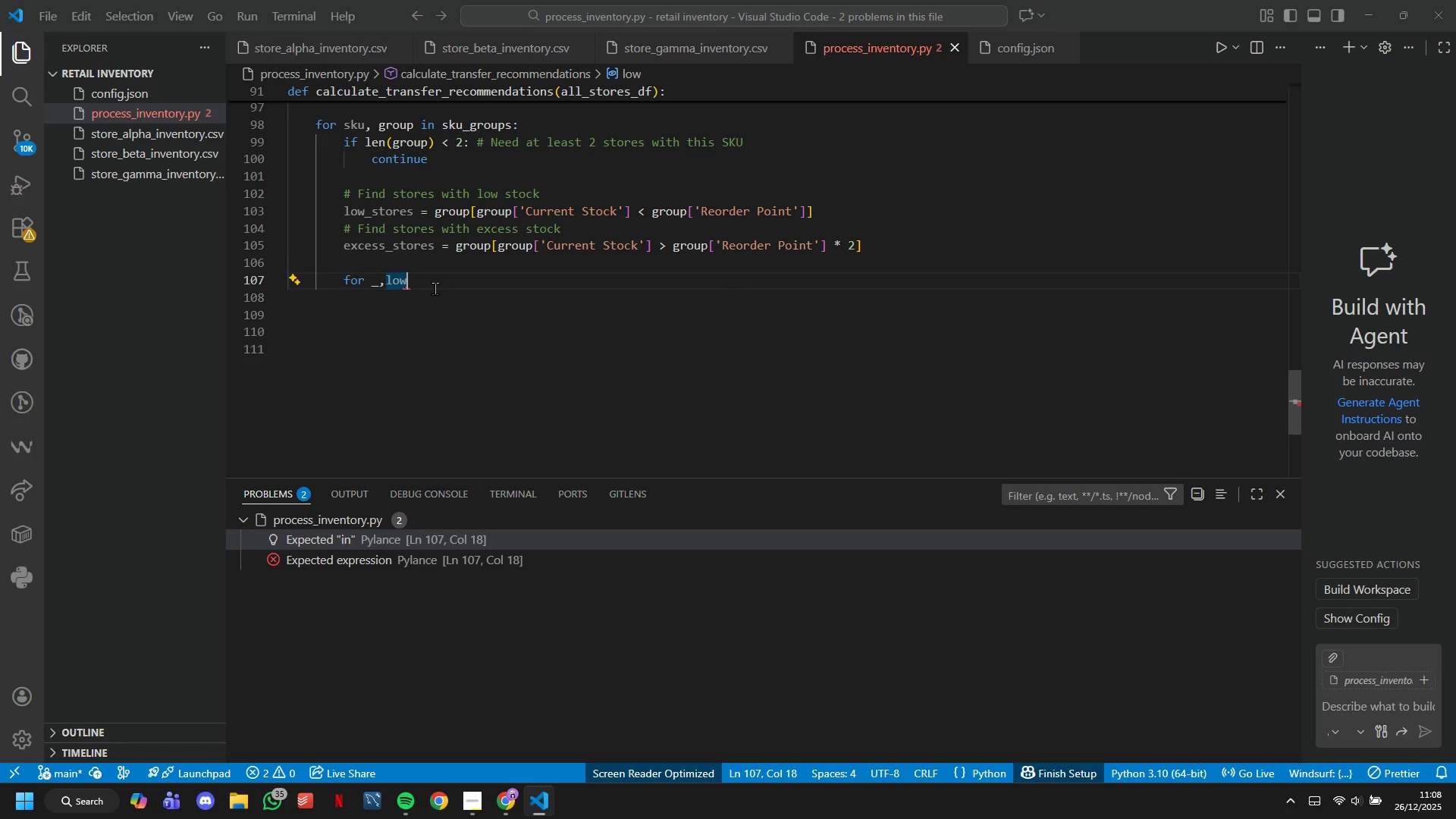 
type(_iem i low-stores.iterrows()